 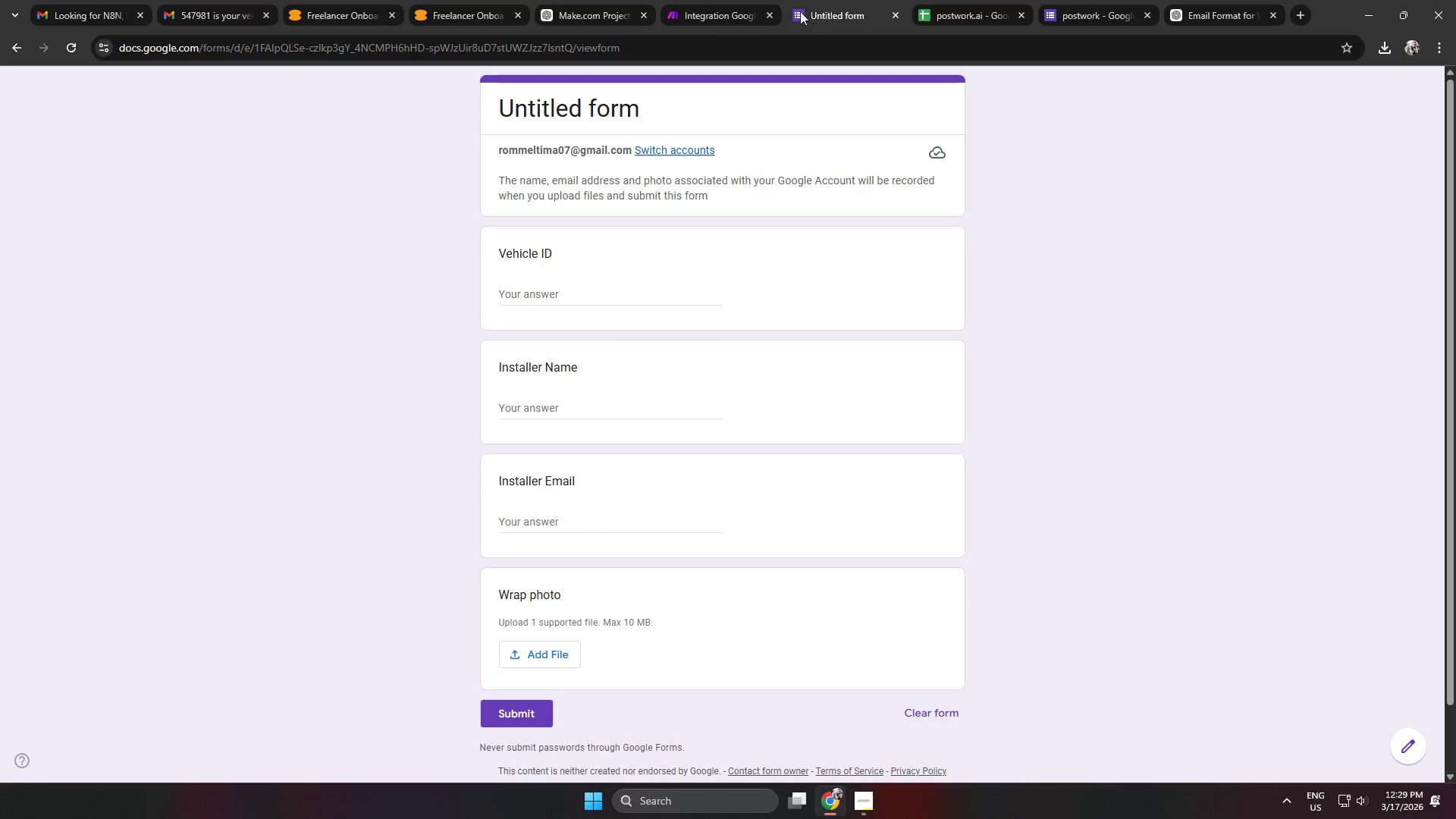 
left_click([726, 11])
 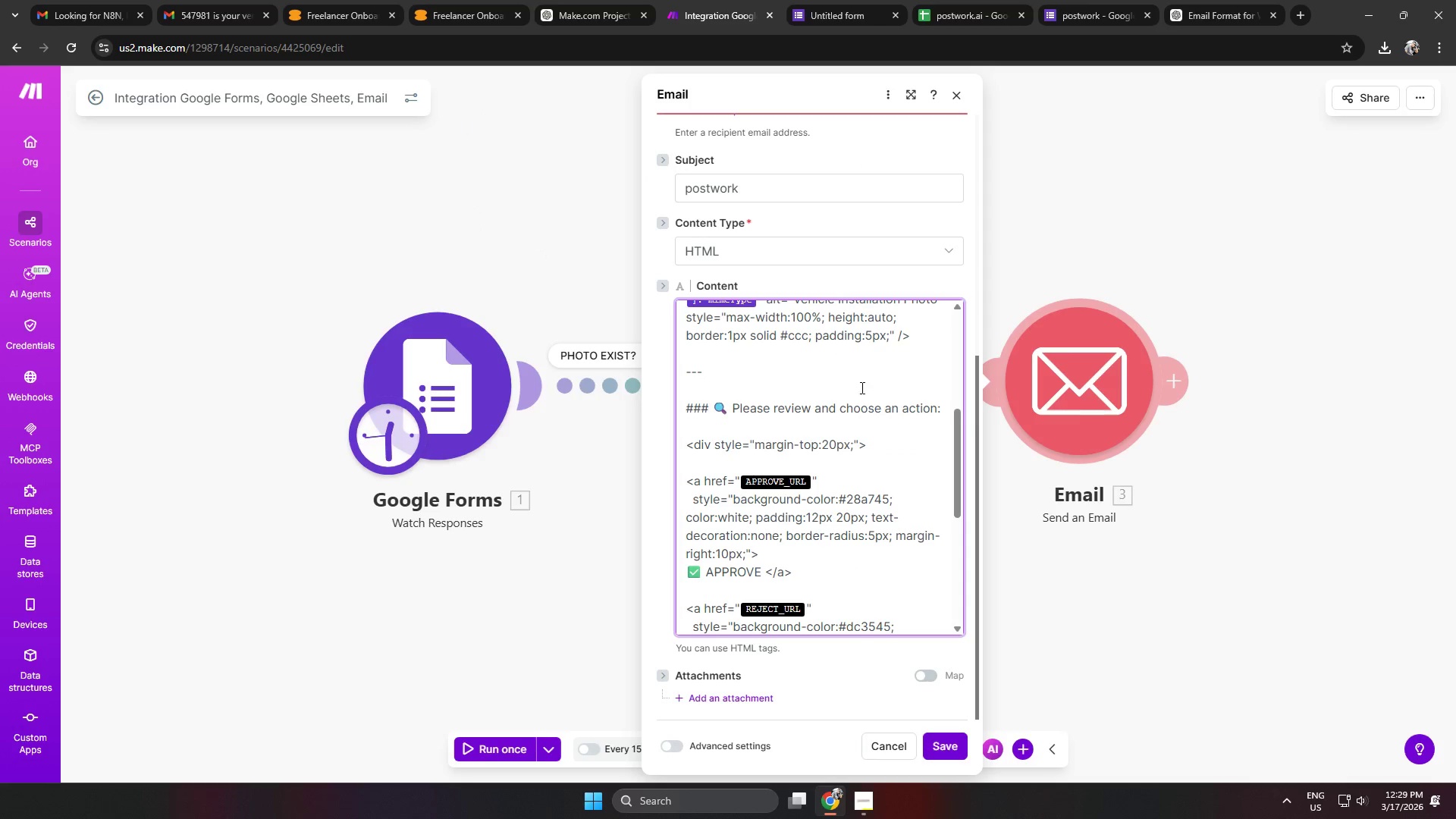 
scroll: coordinate [849, 584], scroll_direction: down, amount: 7.0
 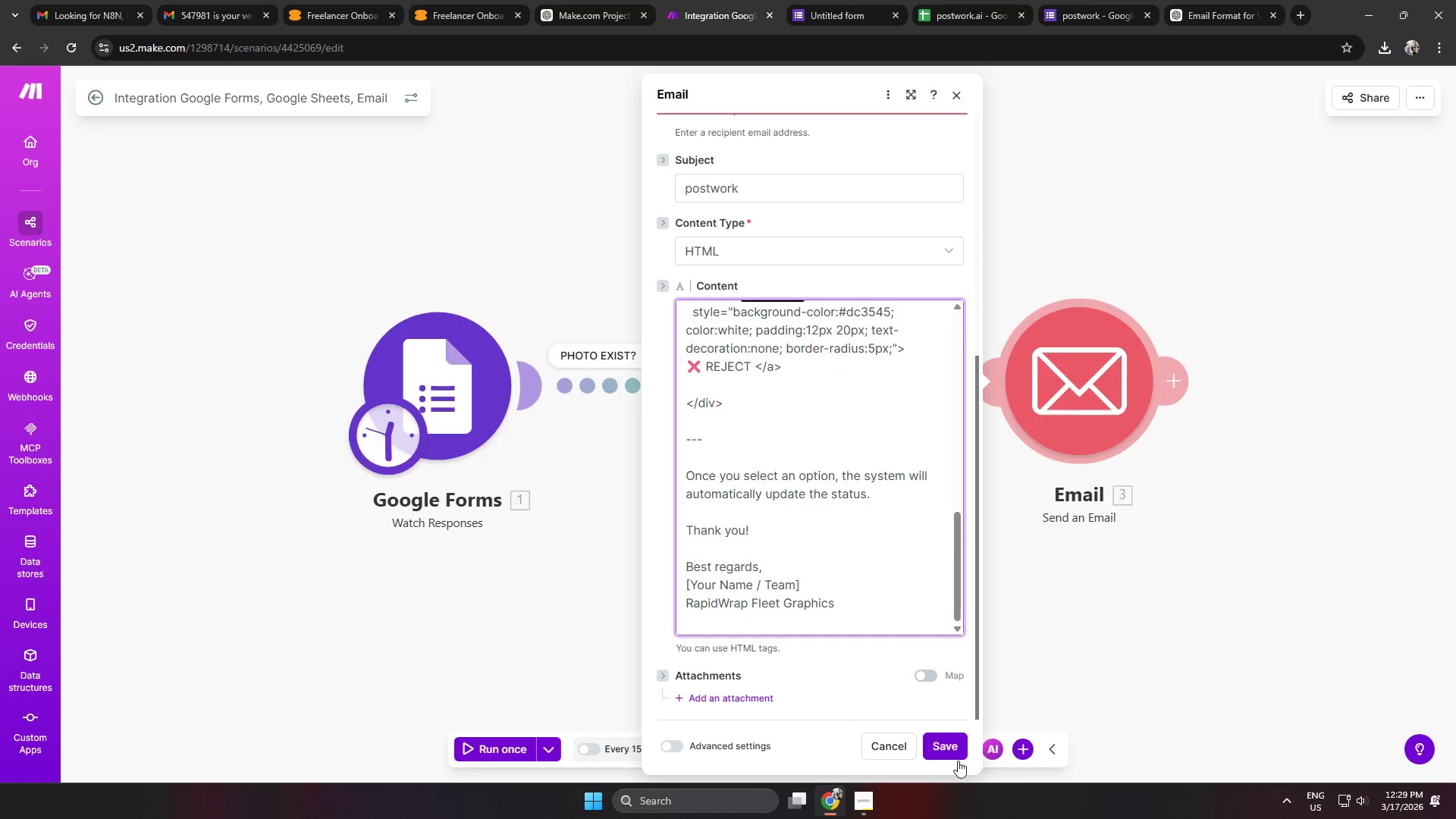 
left_click([935, 747])
 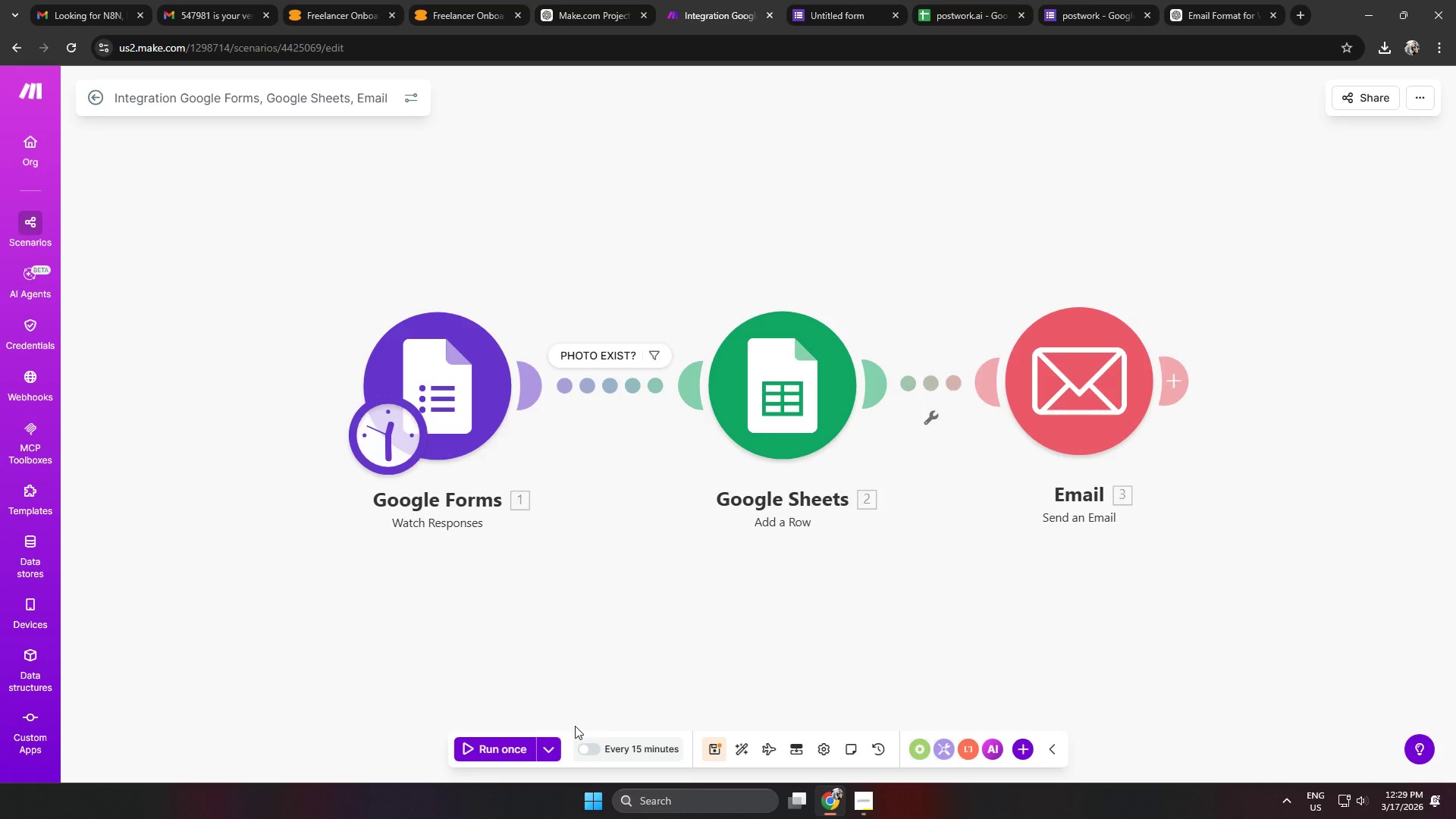 
left_click([516, 745])
 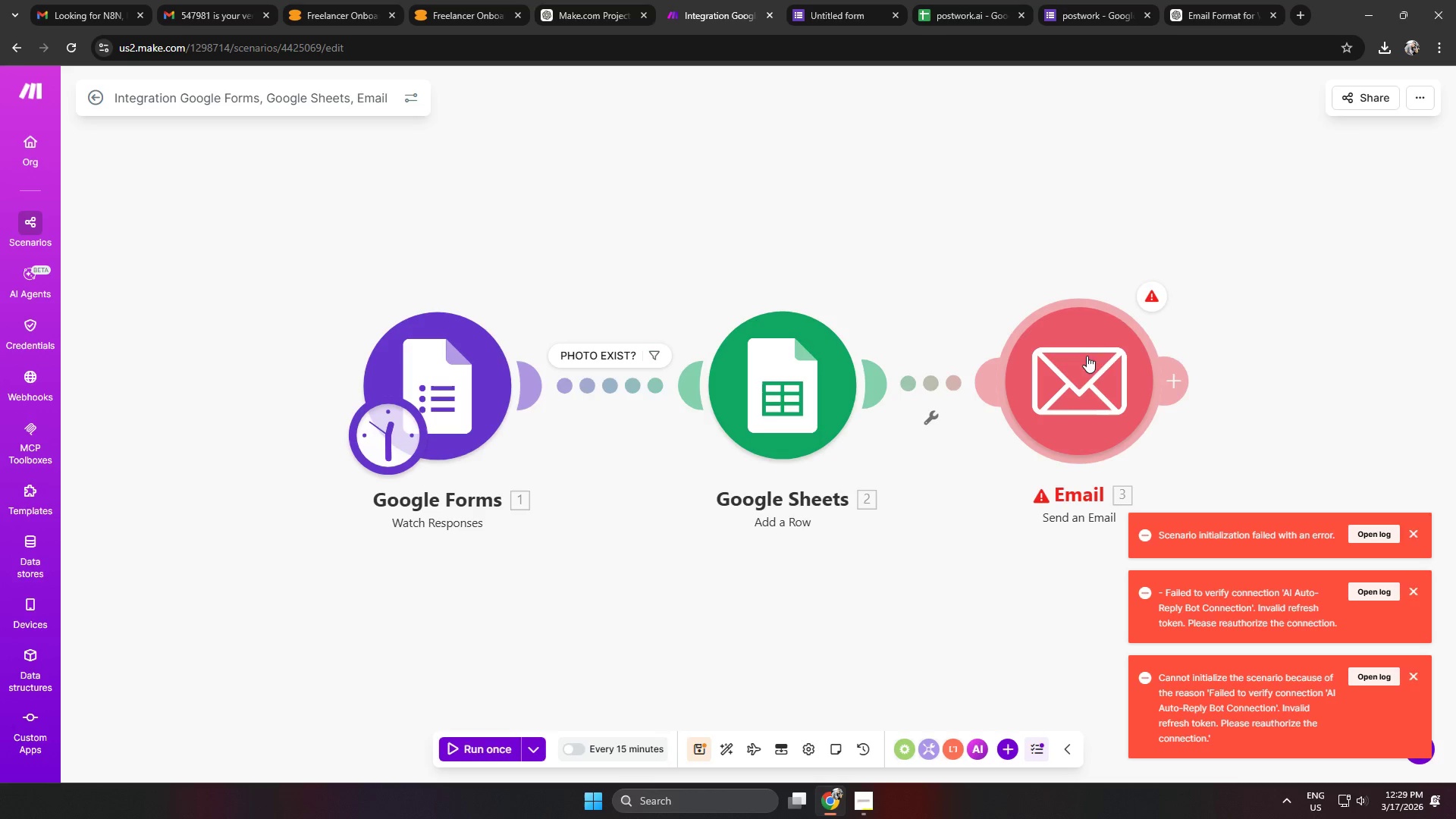 
left_click([1150, 293])
 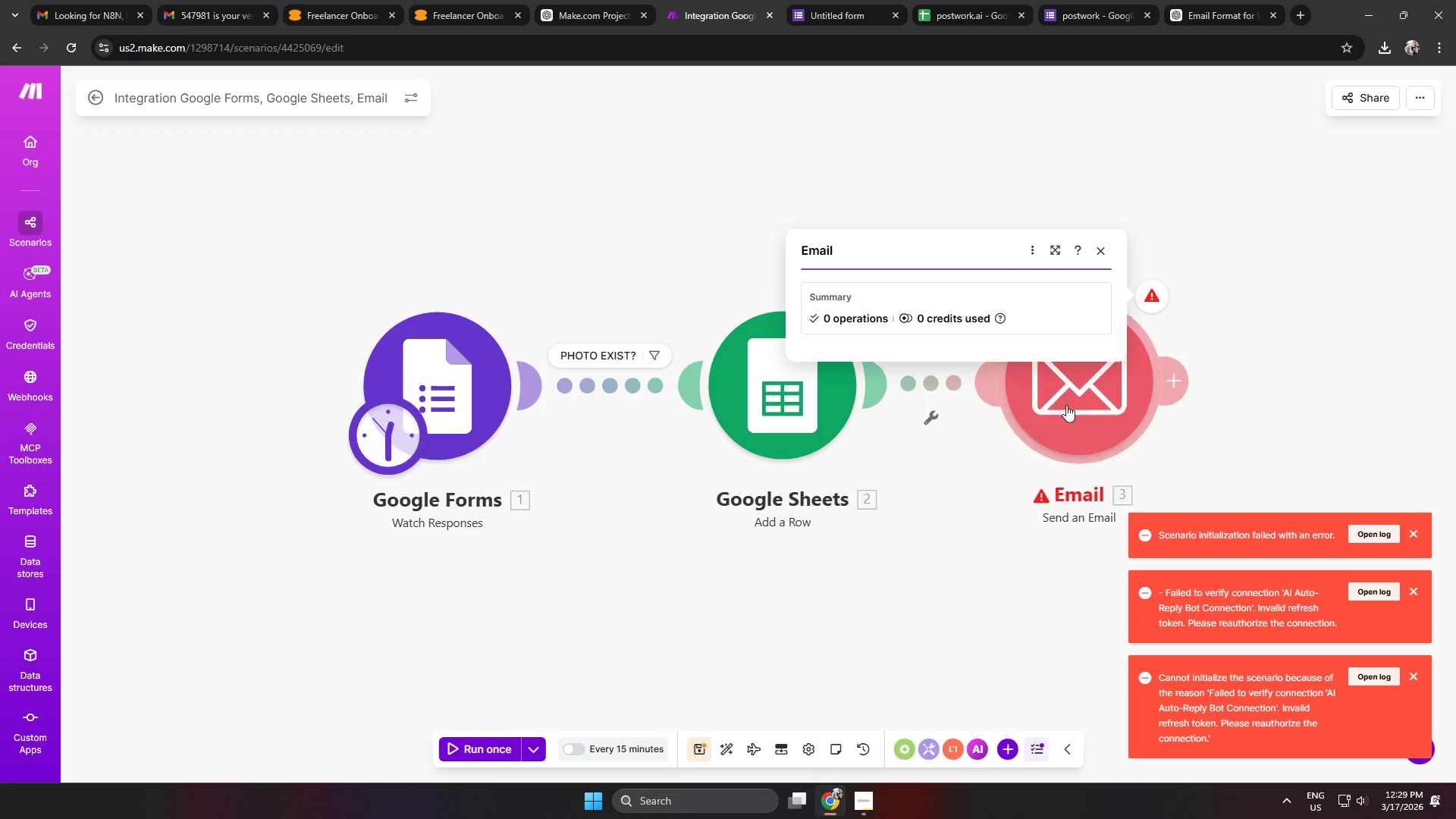 
double_click([1069, 403])
 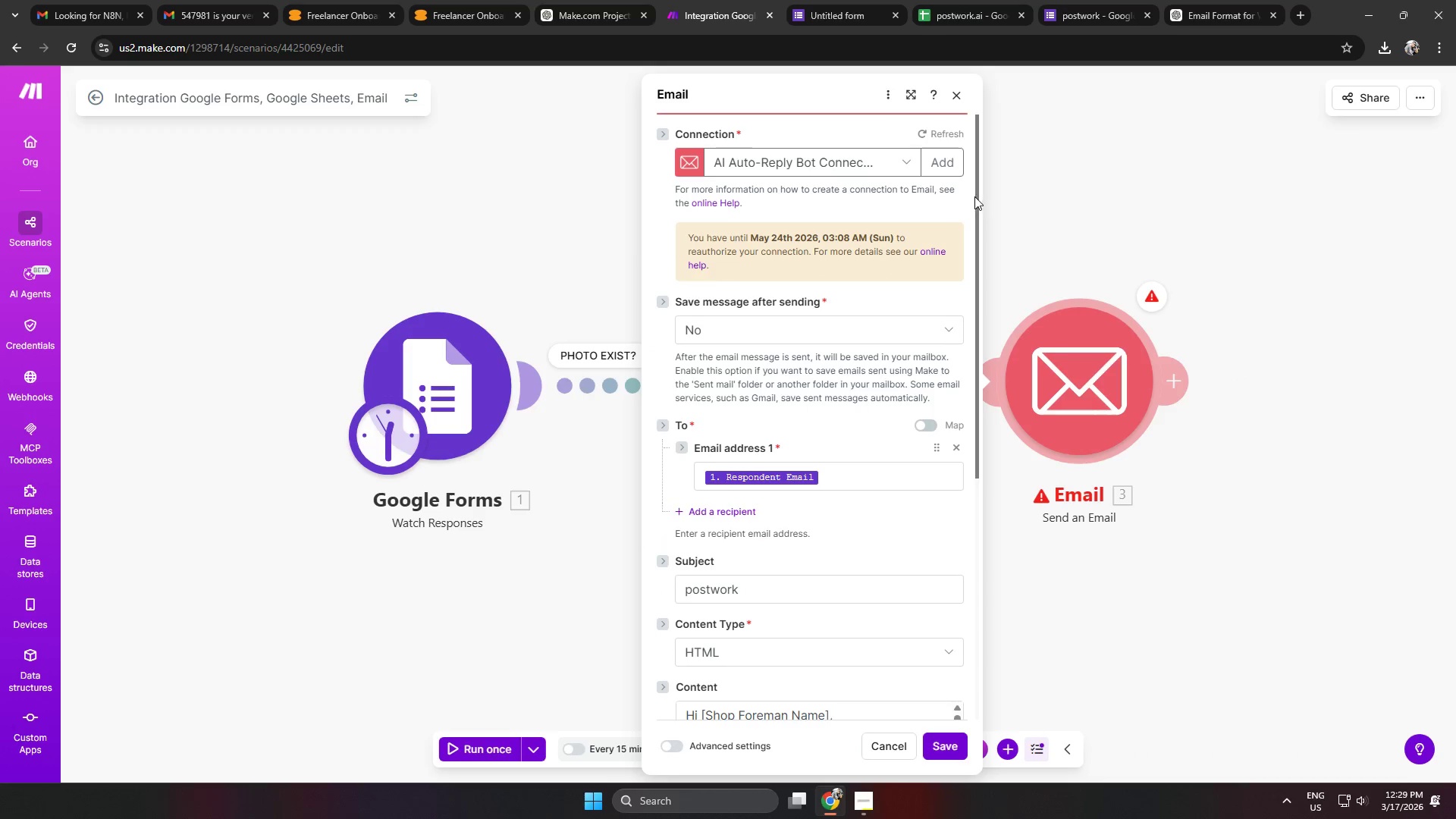 
left_click([957, 97])
 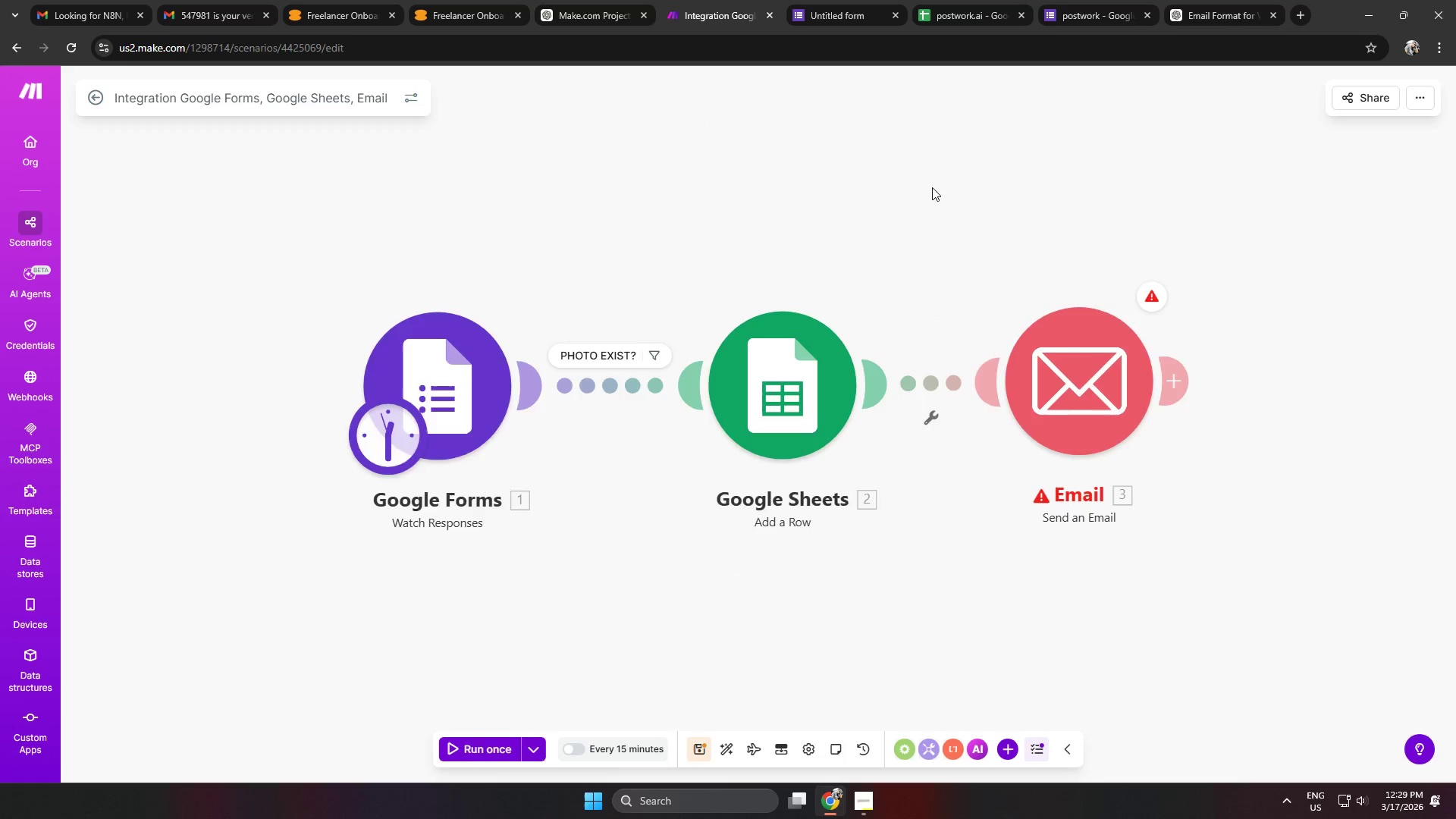 
hold_key(key=ControlLeft, duration=0.73)
left_click_drag(start_coordinate=[999, 513], to_coordinate=[981, 554])
 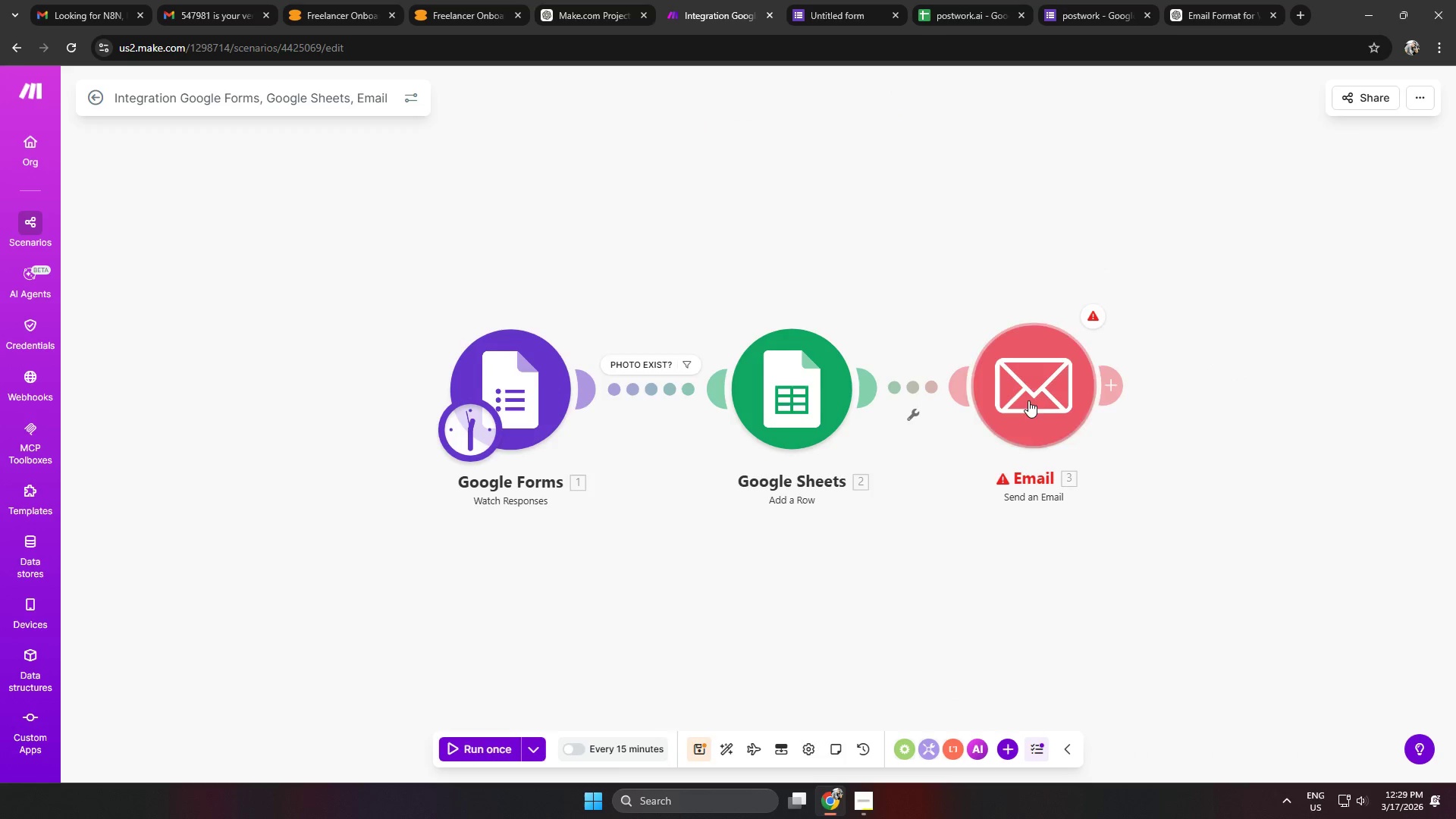 
scroll: coordinate [932, 187], scroll_direction: down, amount: 2.0
 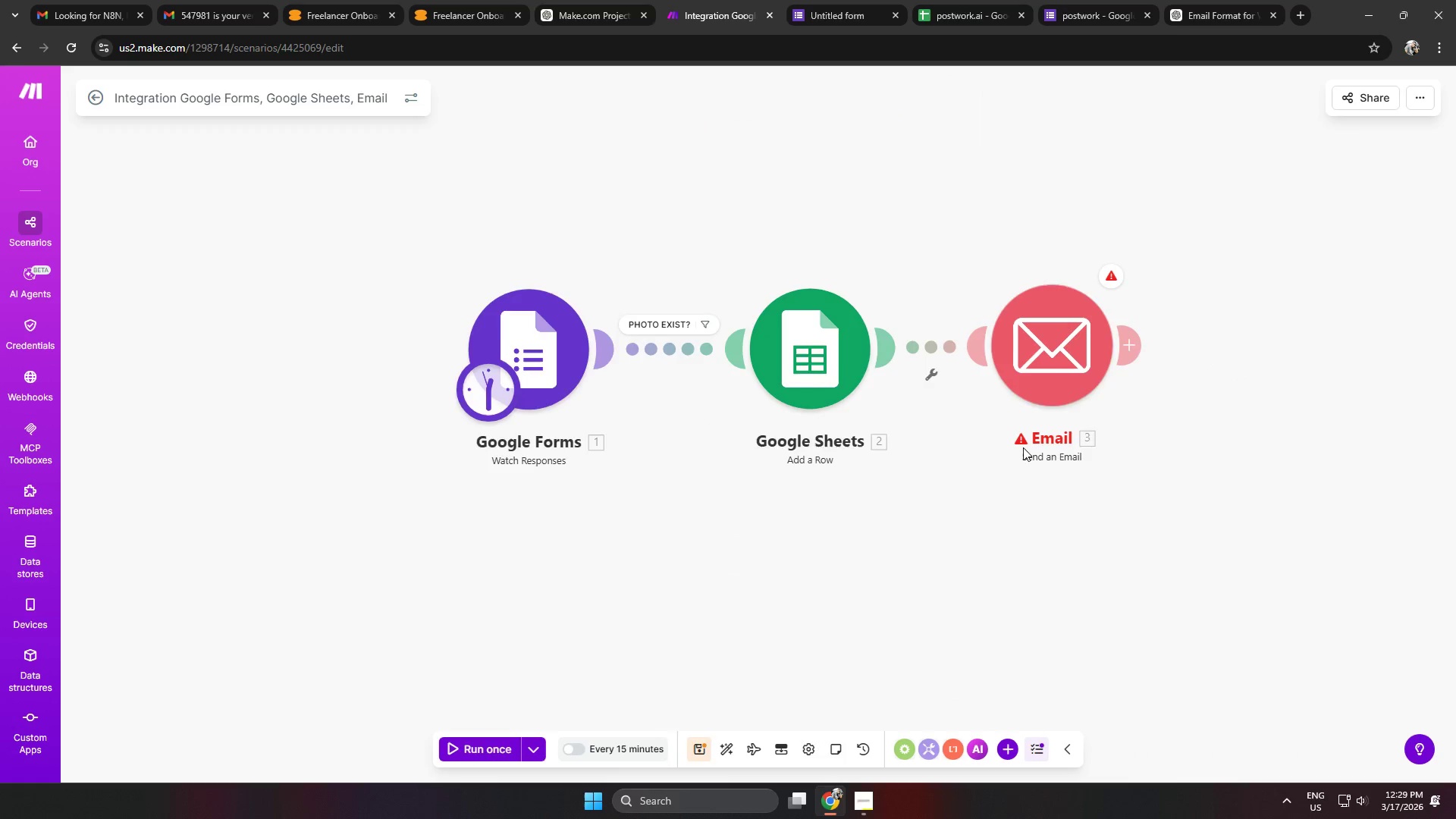 
left_click([1037, 391])
 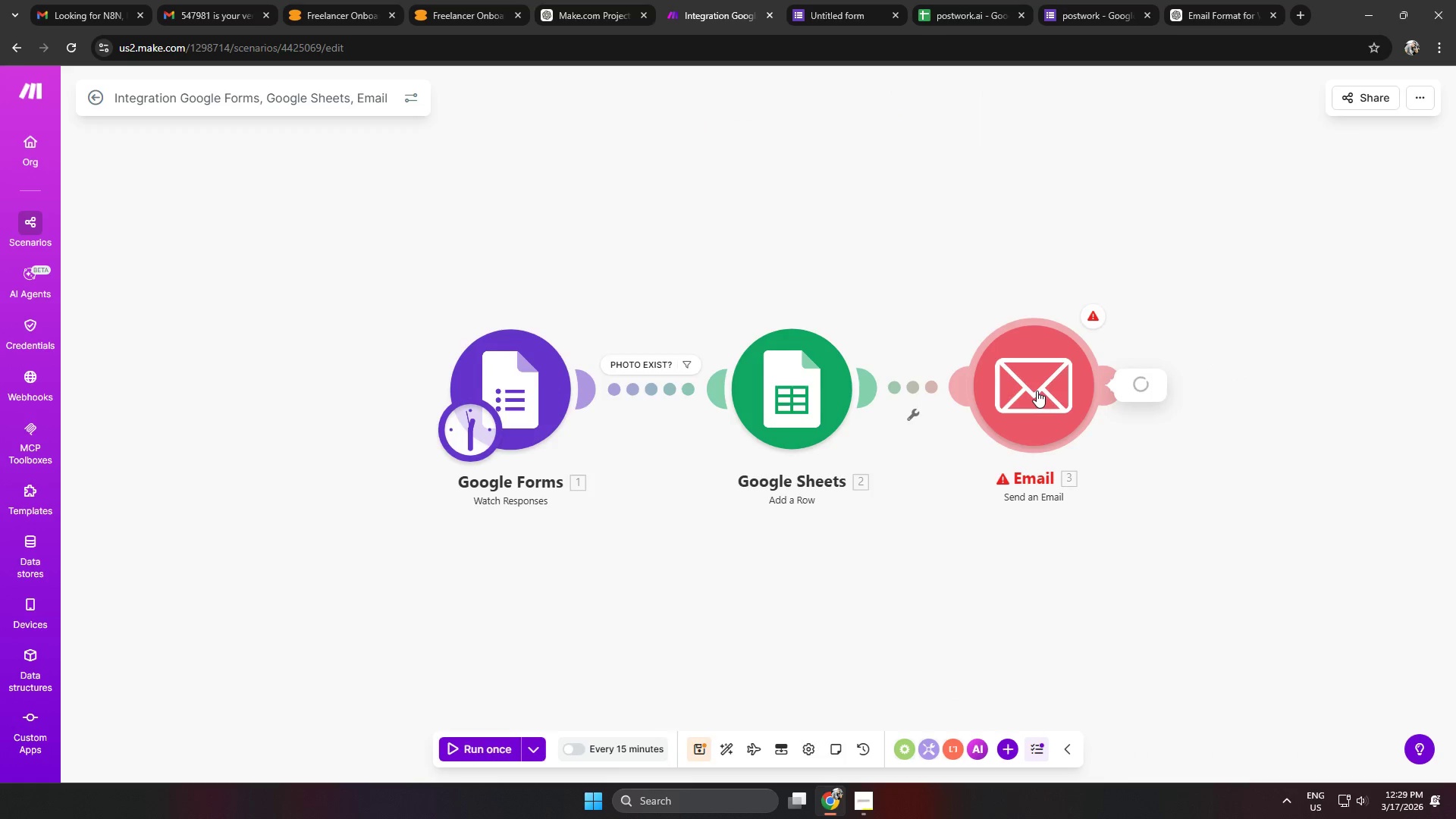 
left_click([1037, 391])
 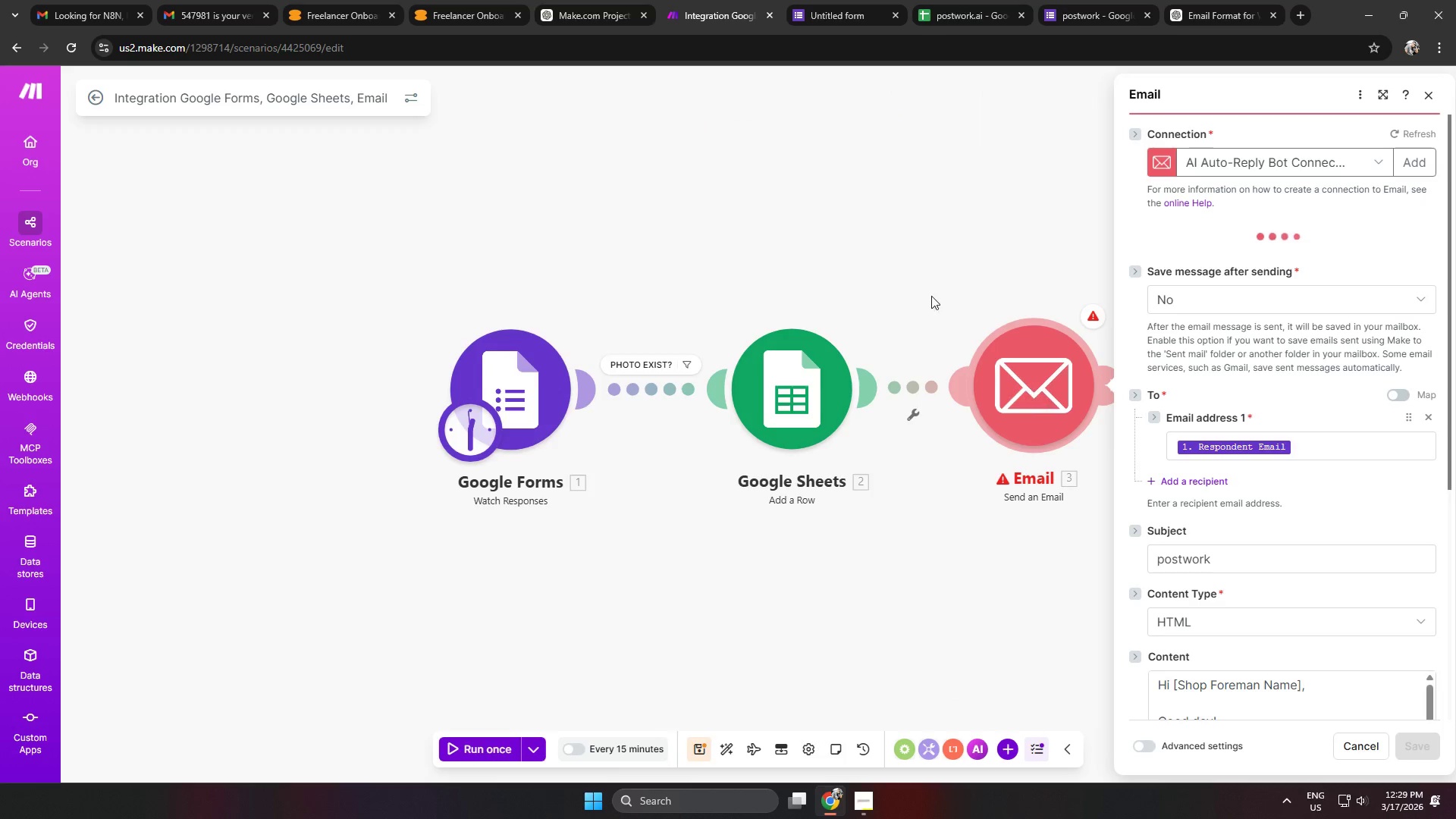 
left_click([899, 234])
 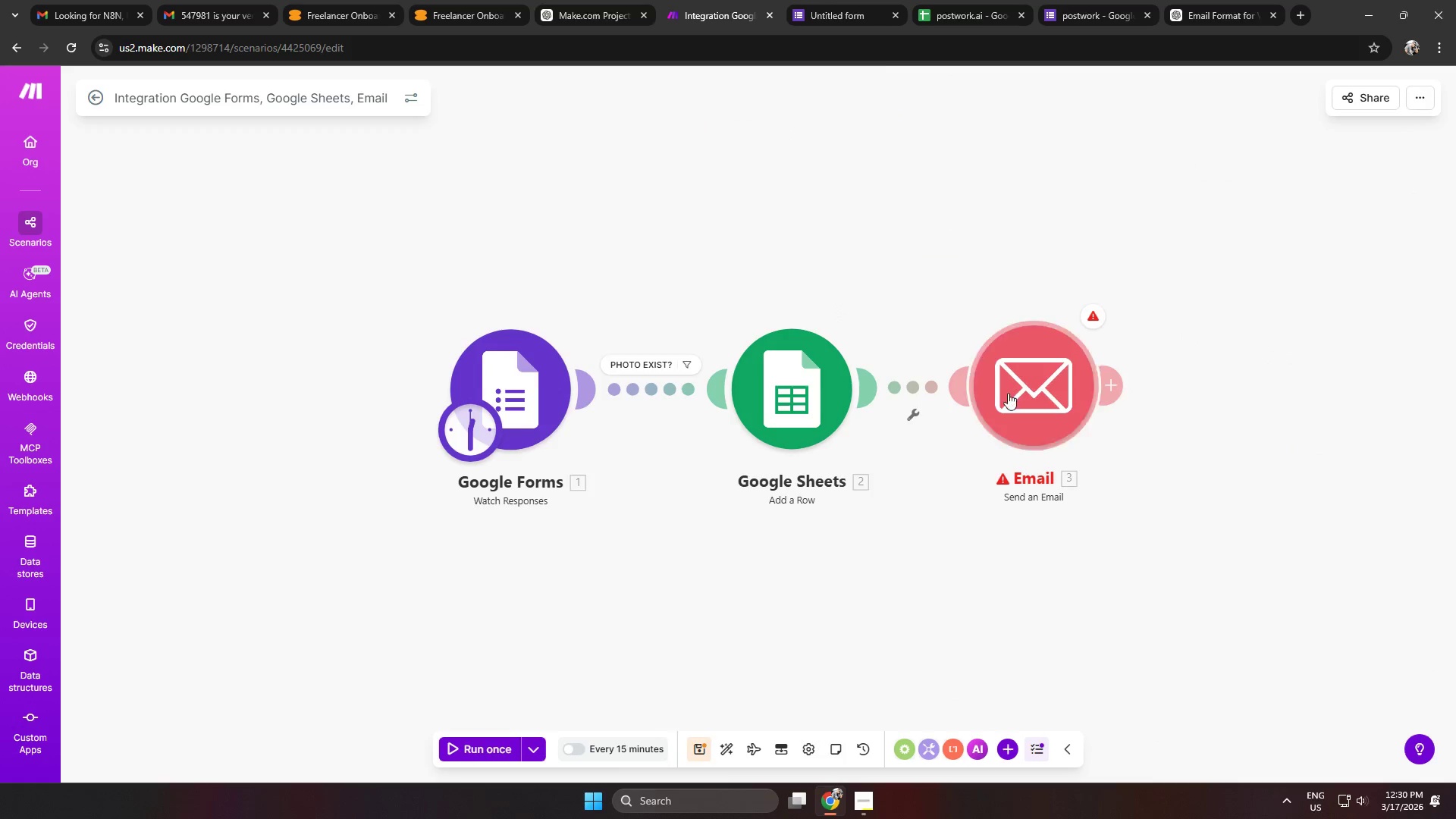 
double_click([1014, 381])
 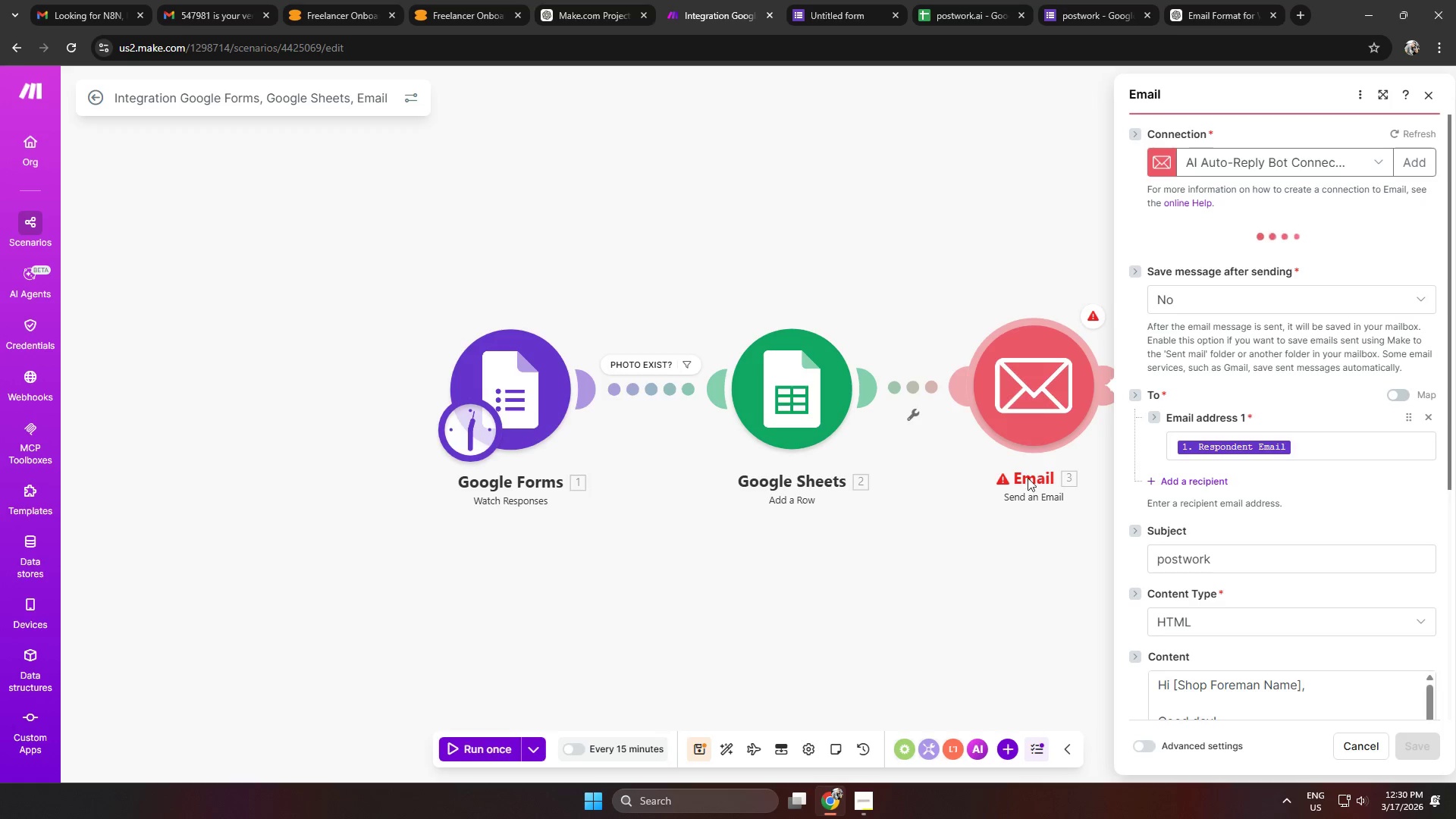 
scroll: coordinate [1344, 517], scroll_direction: down, amount: 14.0
 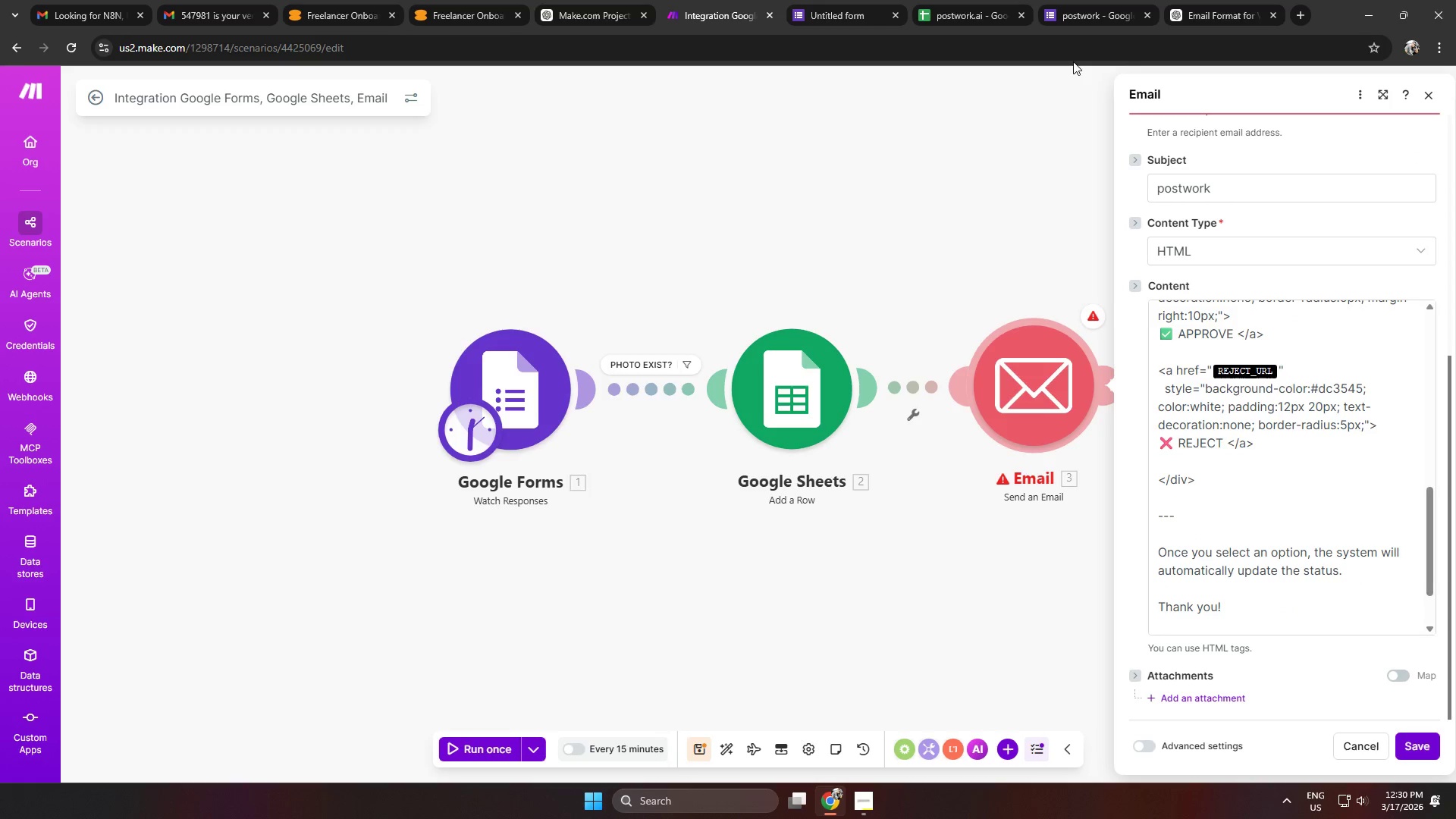 
left_click([613, 14])
 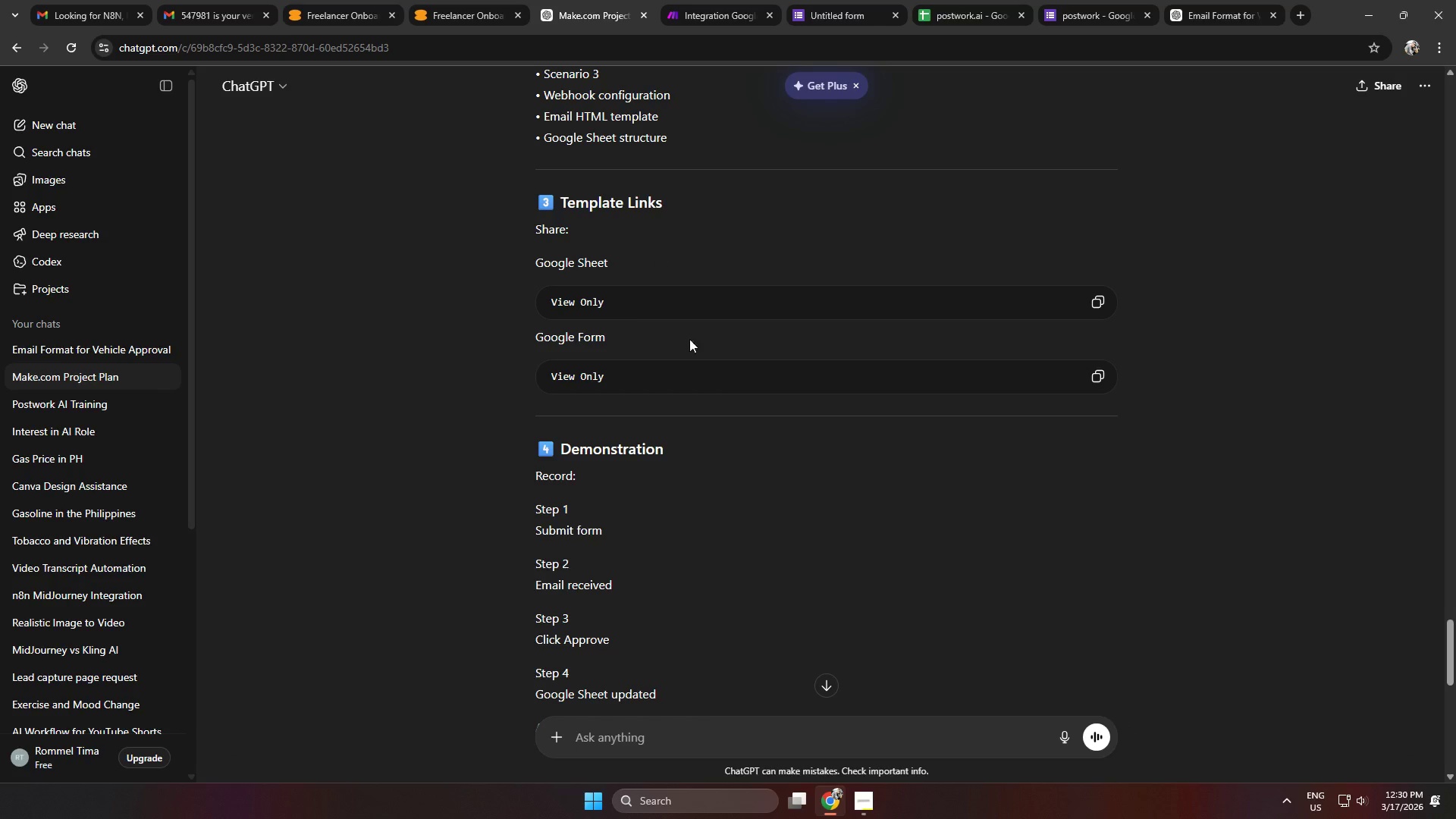 
scroll: coordinate [946, 488], scroll_direction: up, amount: 12.0
 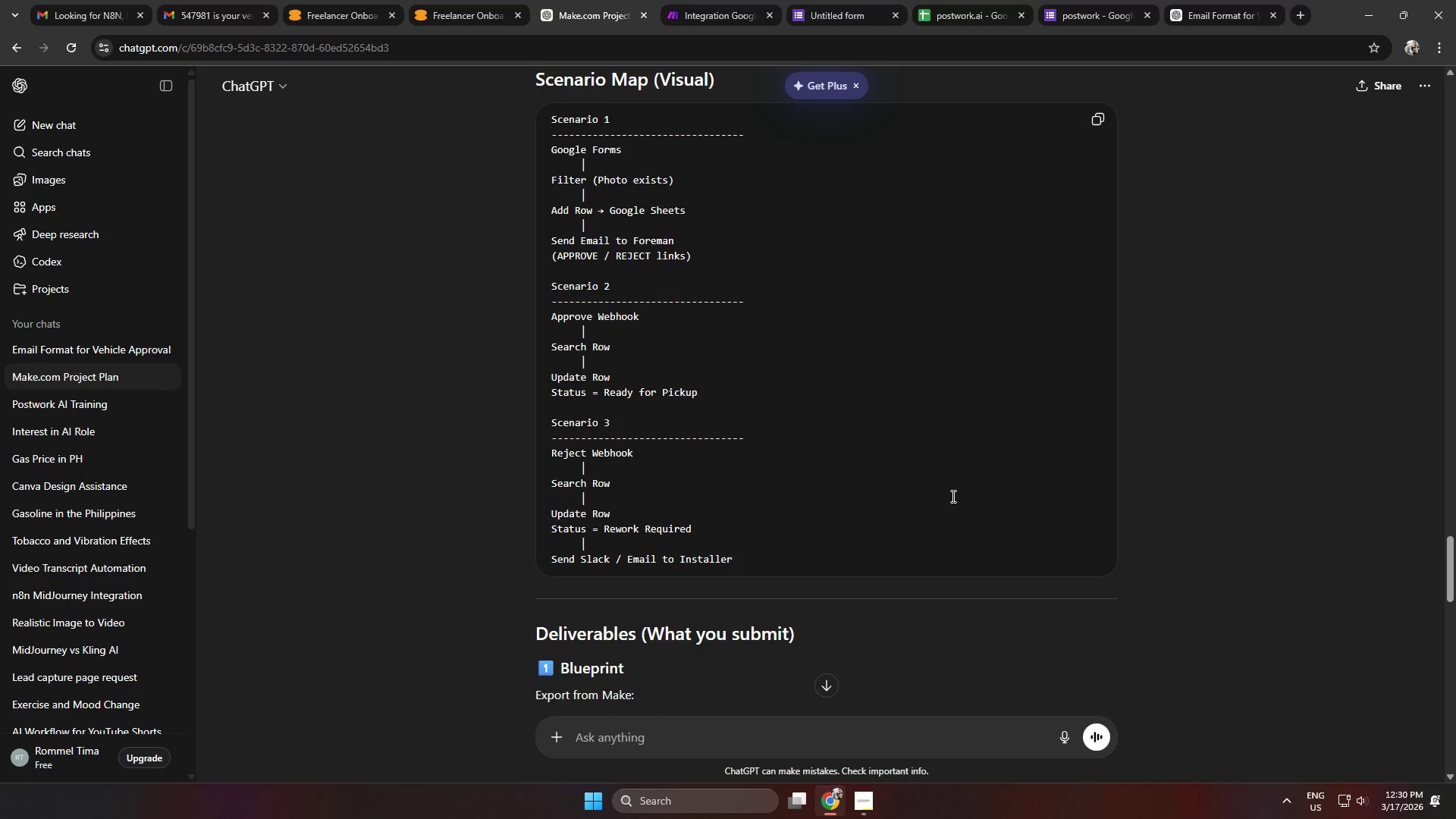 
scroll: coordinate [745, 137], scroll_direction: down, amount: 35.0
 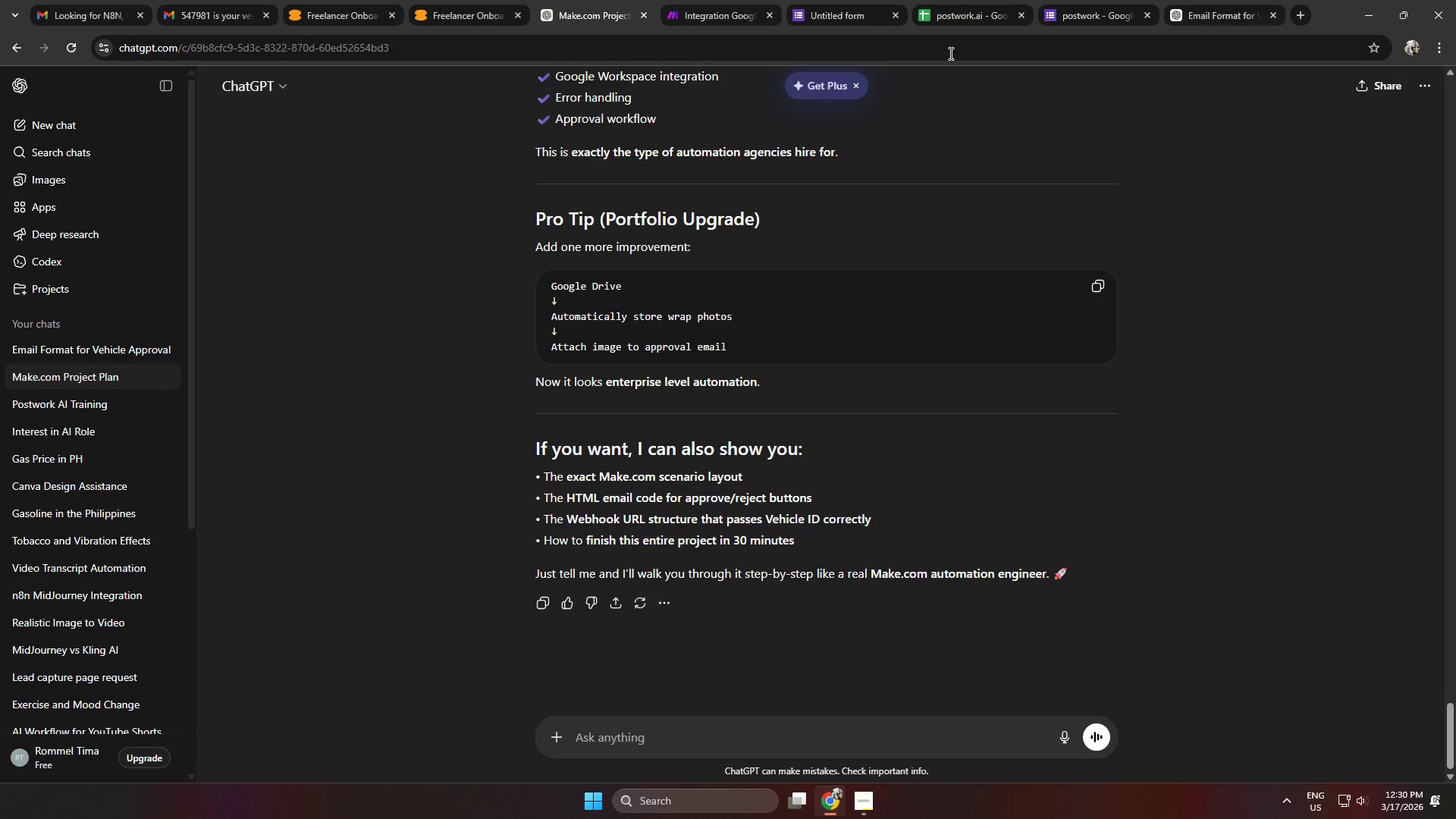 
left_click([1200, 0])
 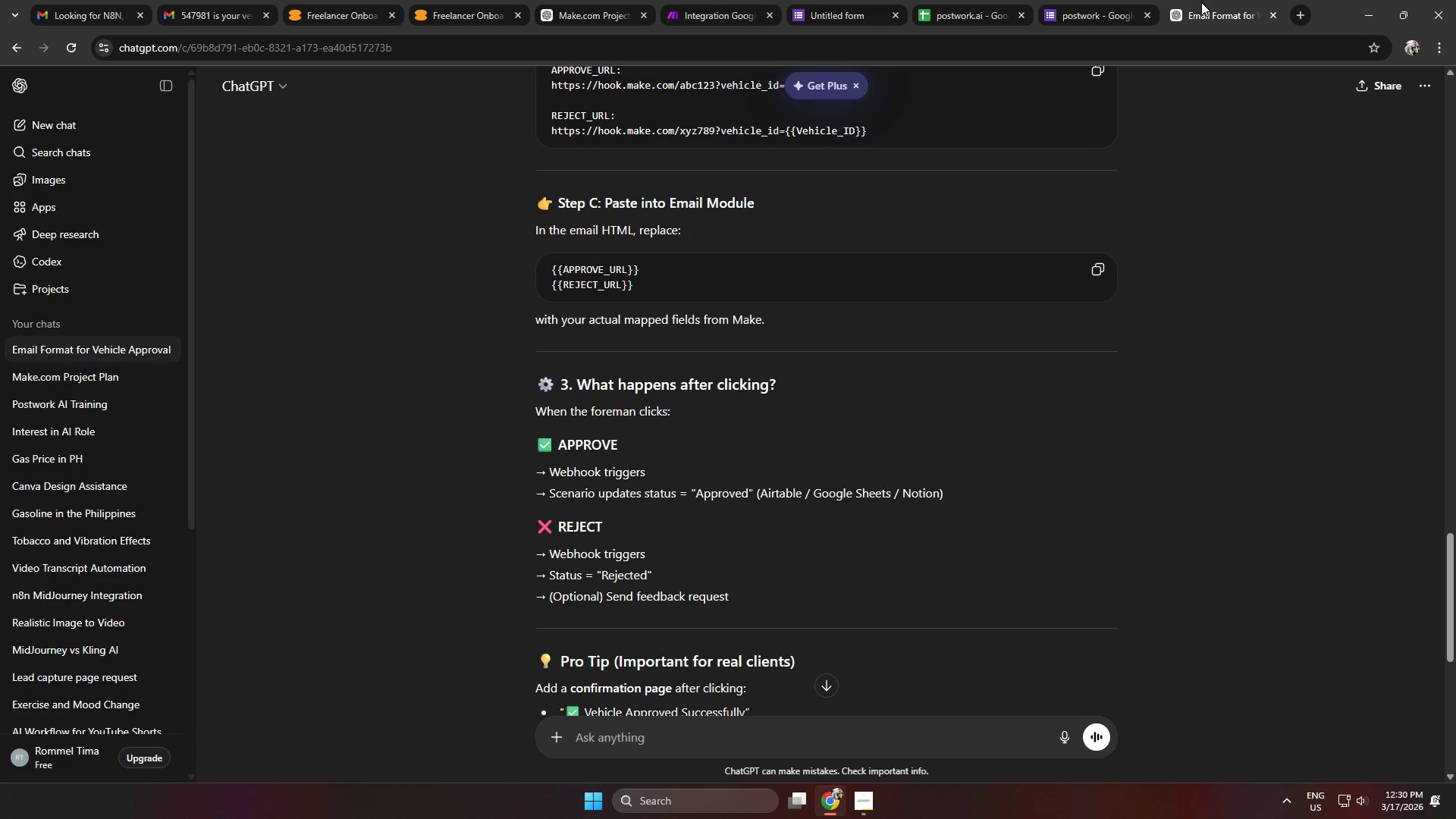 
left_click_drag(start_coordinate=[1210, 5], to_coordinate=[696, 8])
 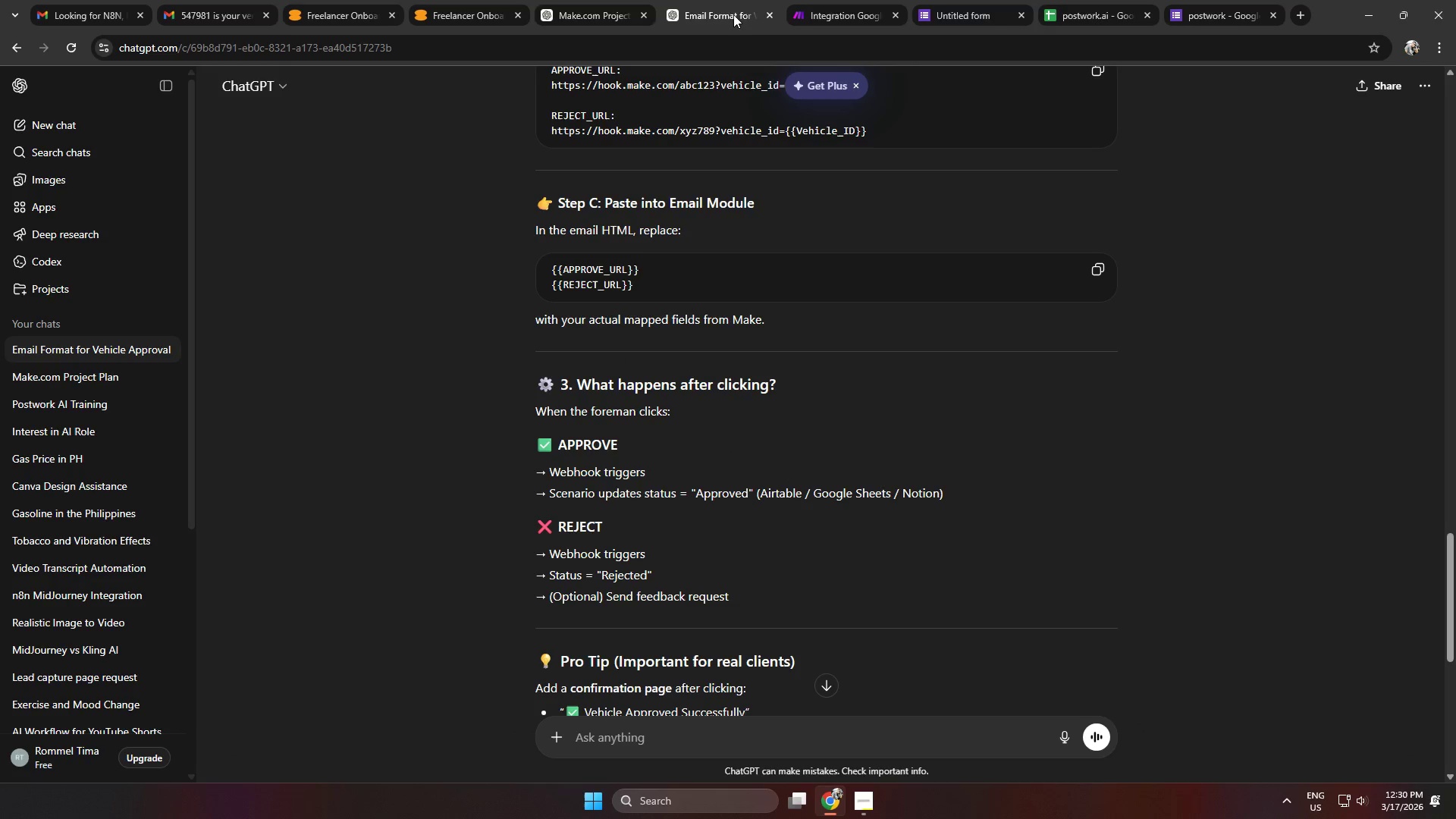 
left_click([717, 13])
 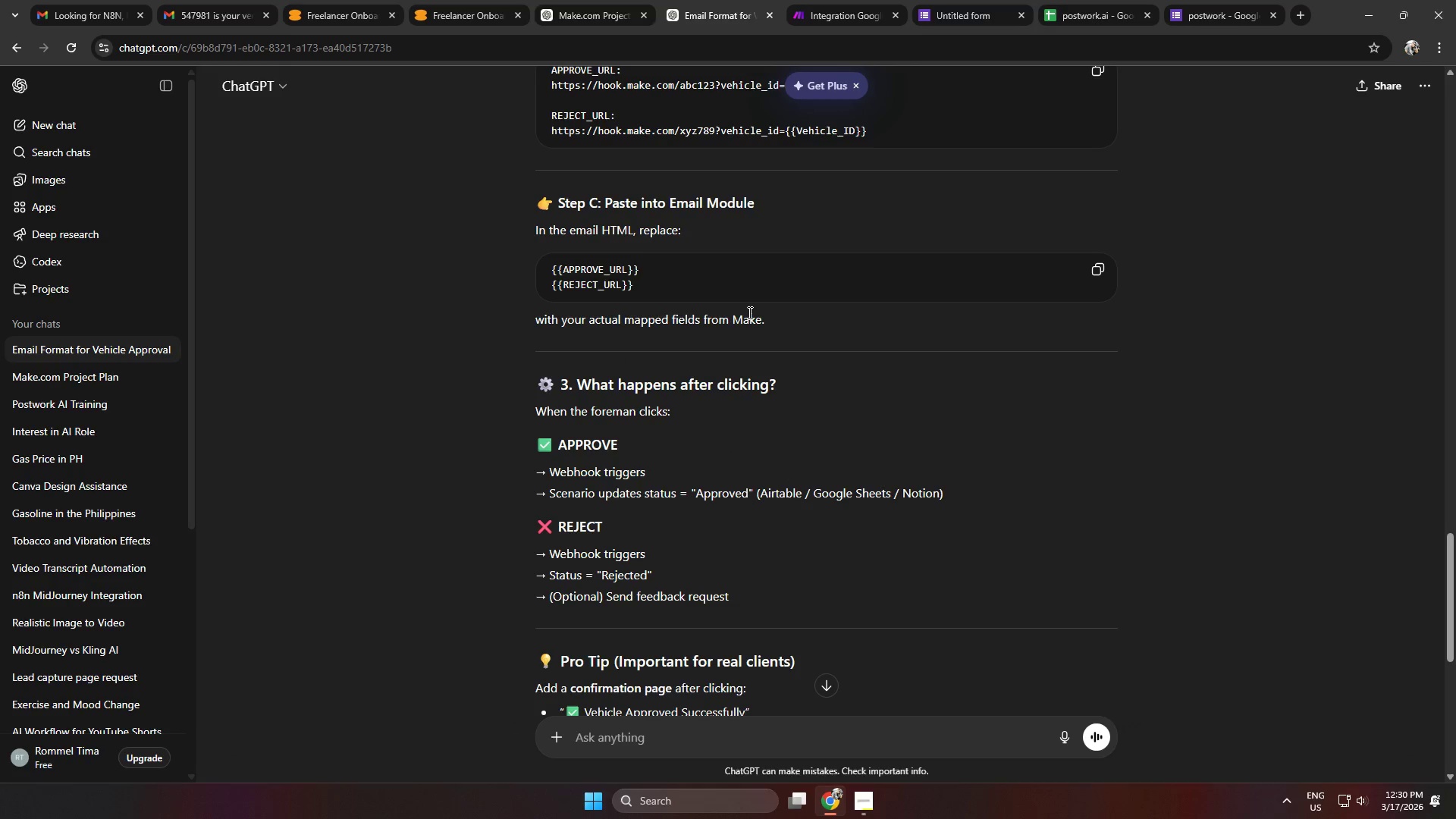 
scroll: coordinate [908, 403], scroll_direction: up, amount: 13.0
 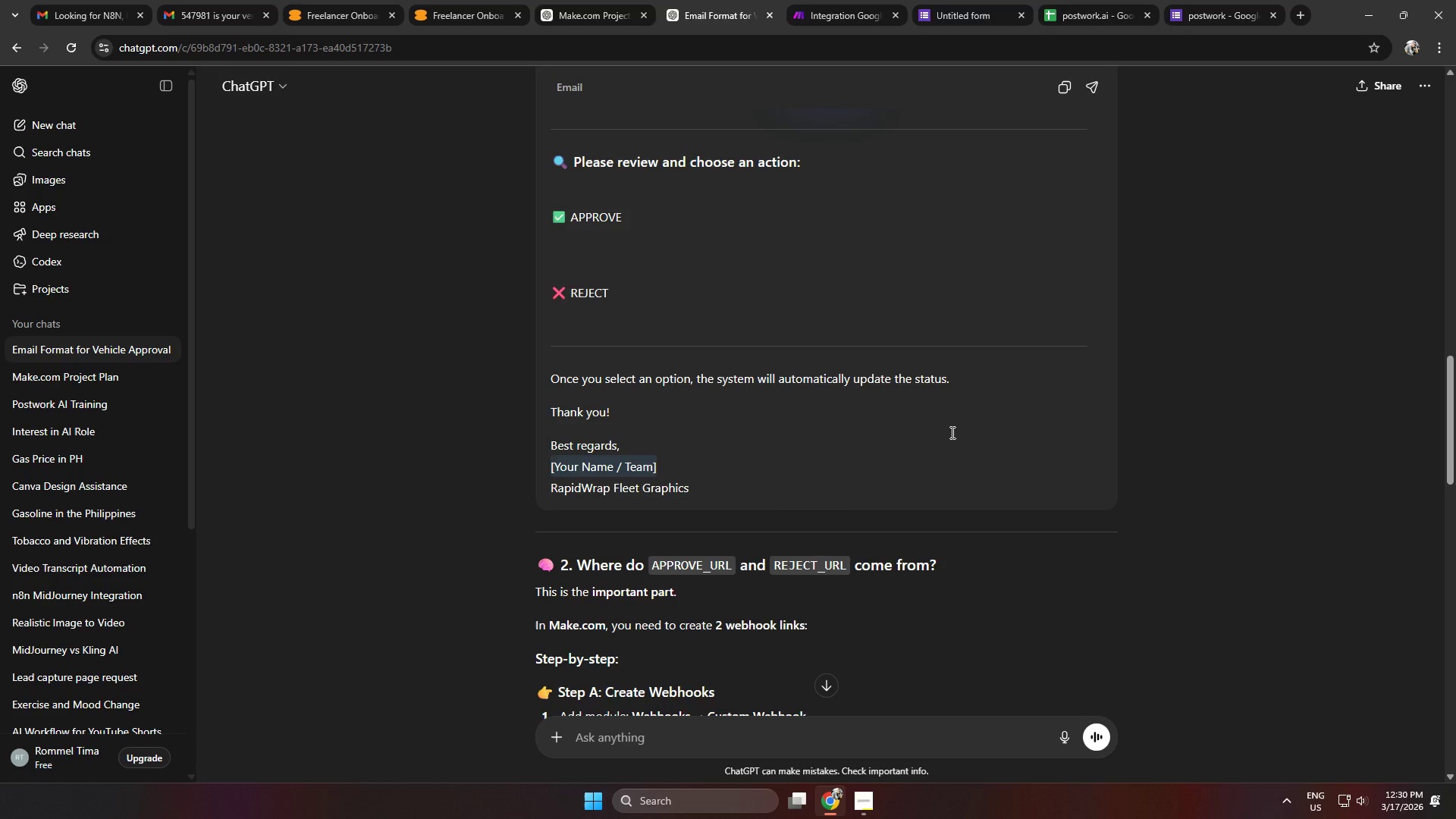 
scroll: coordinate [956, 433], scroll_direction: down, amount: 2.0
 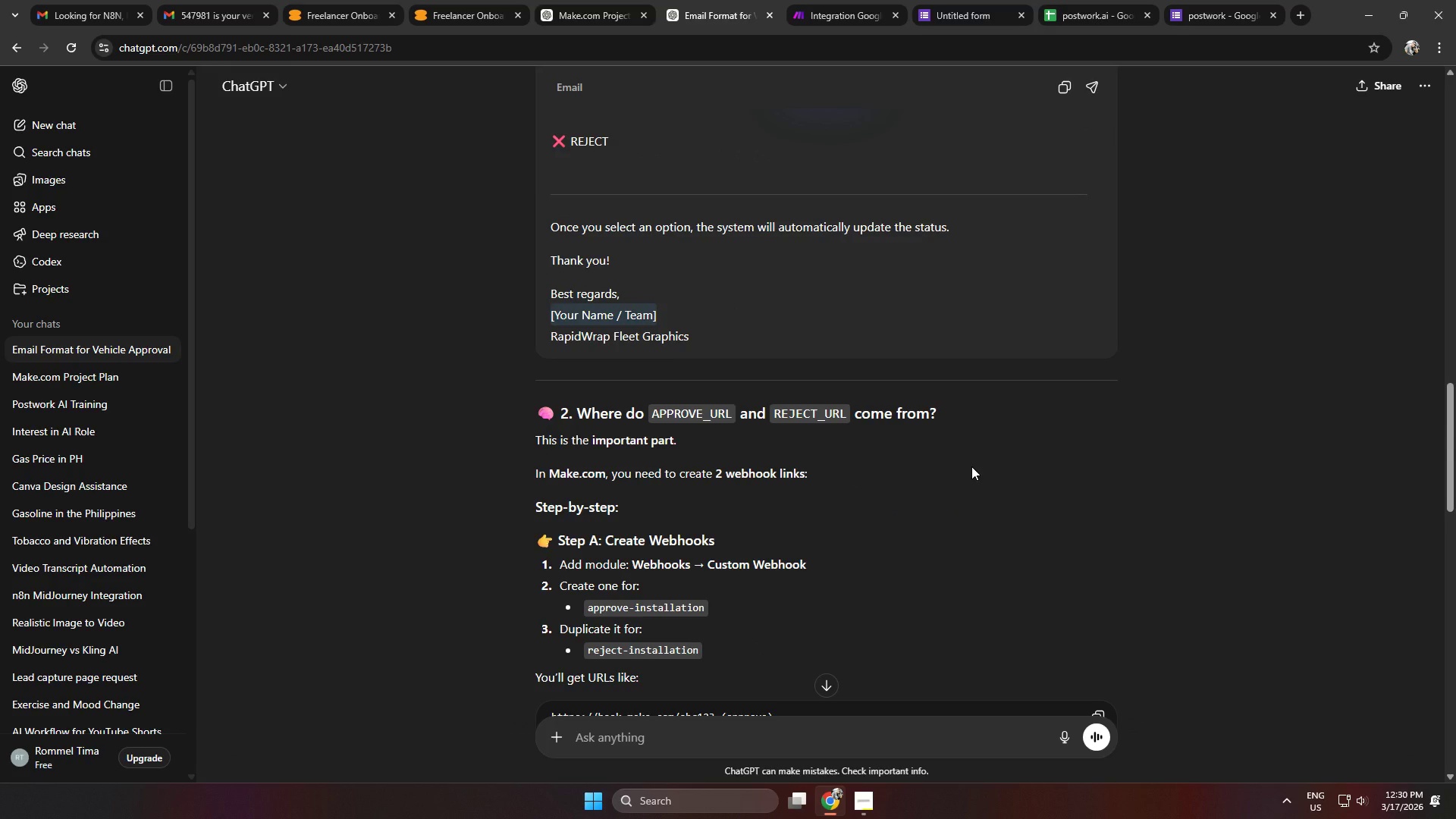 
wait(8.99)
 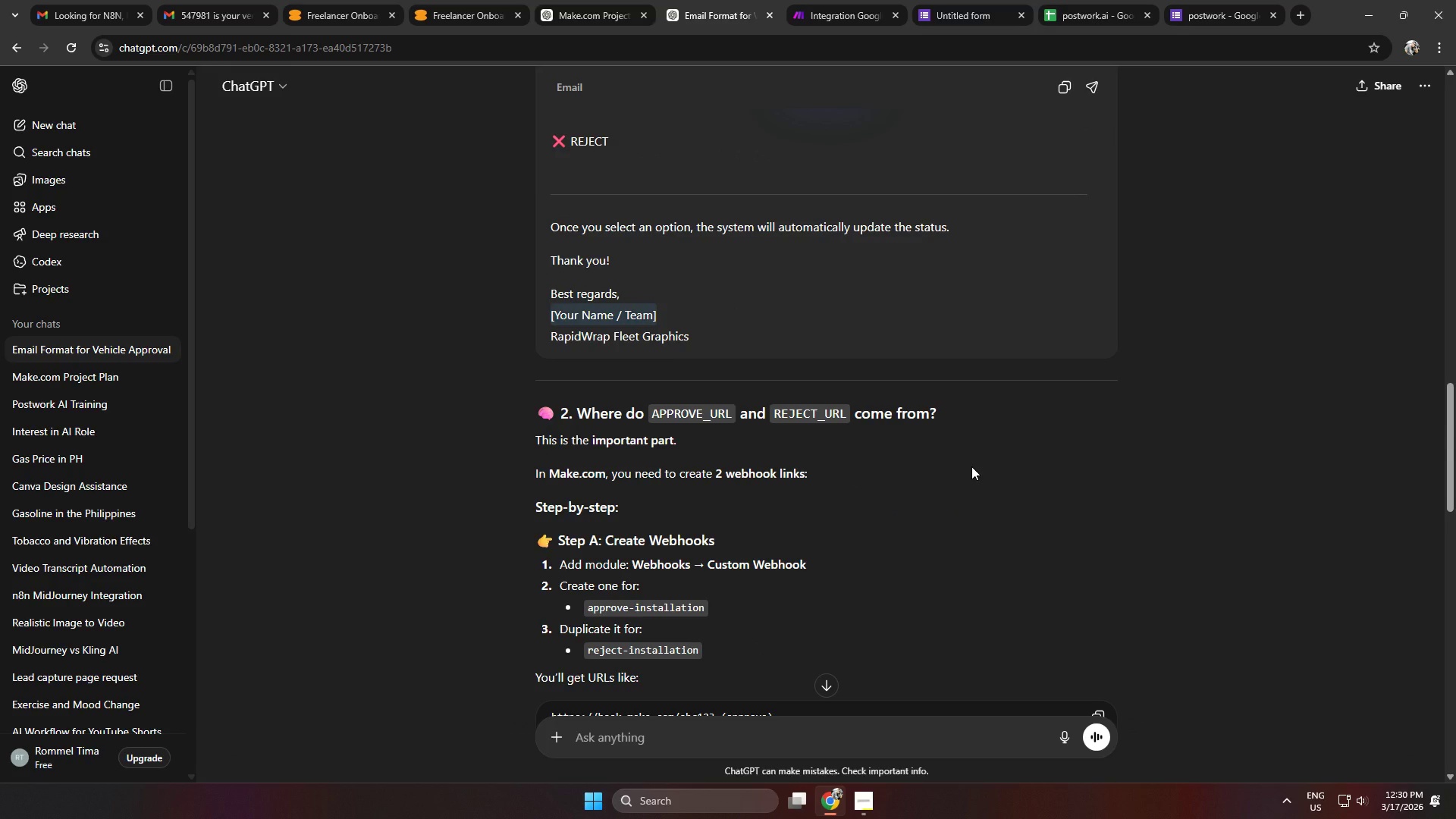 
scroll: coordinate [1109, 450], scroll_direction: down, amount: 7.0
 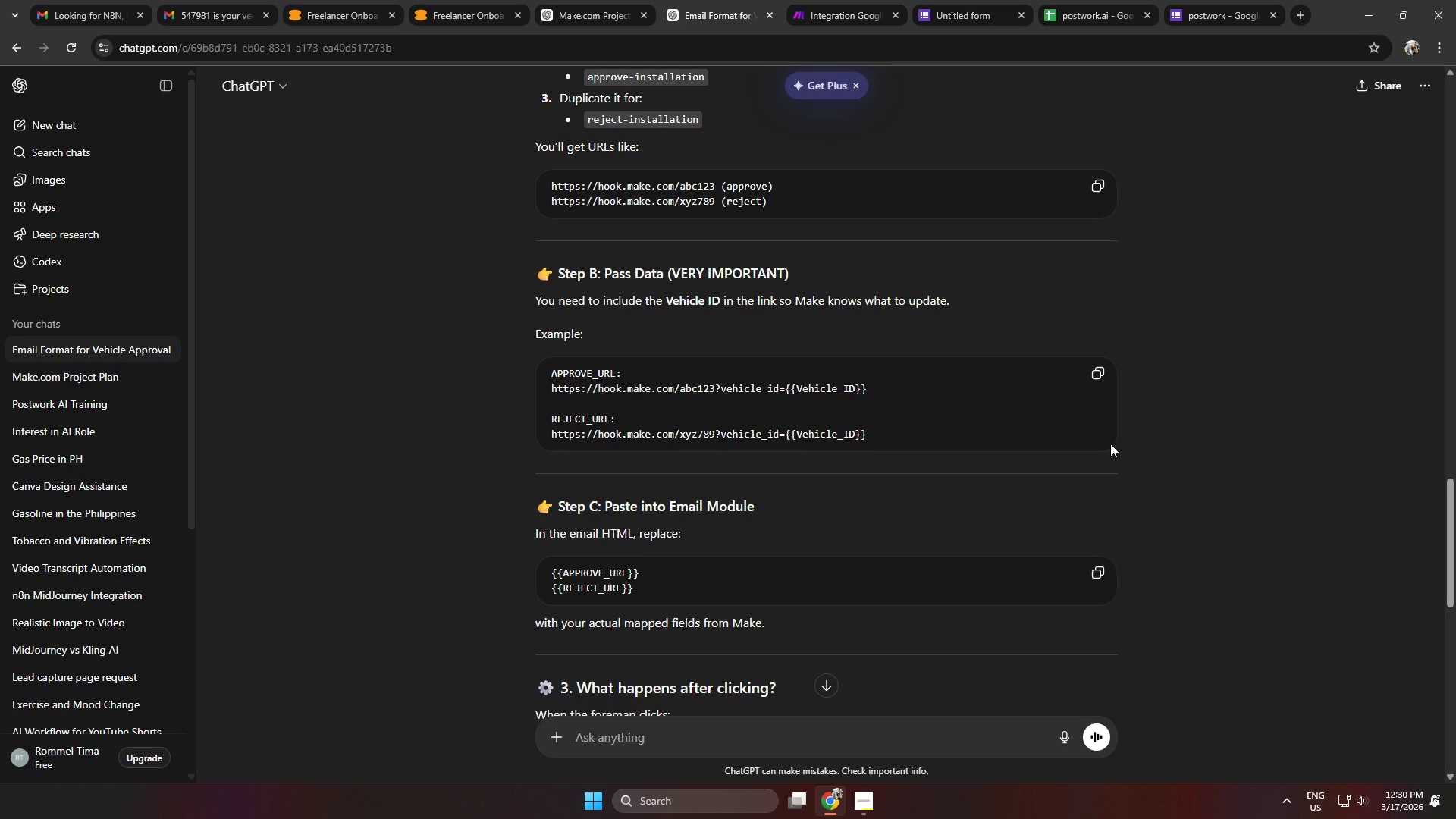 
scroll: coordinate [1116, 444], scroll_direction: down, amount: 2.0
 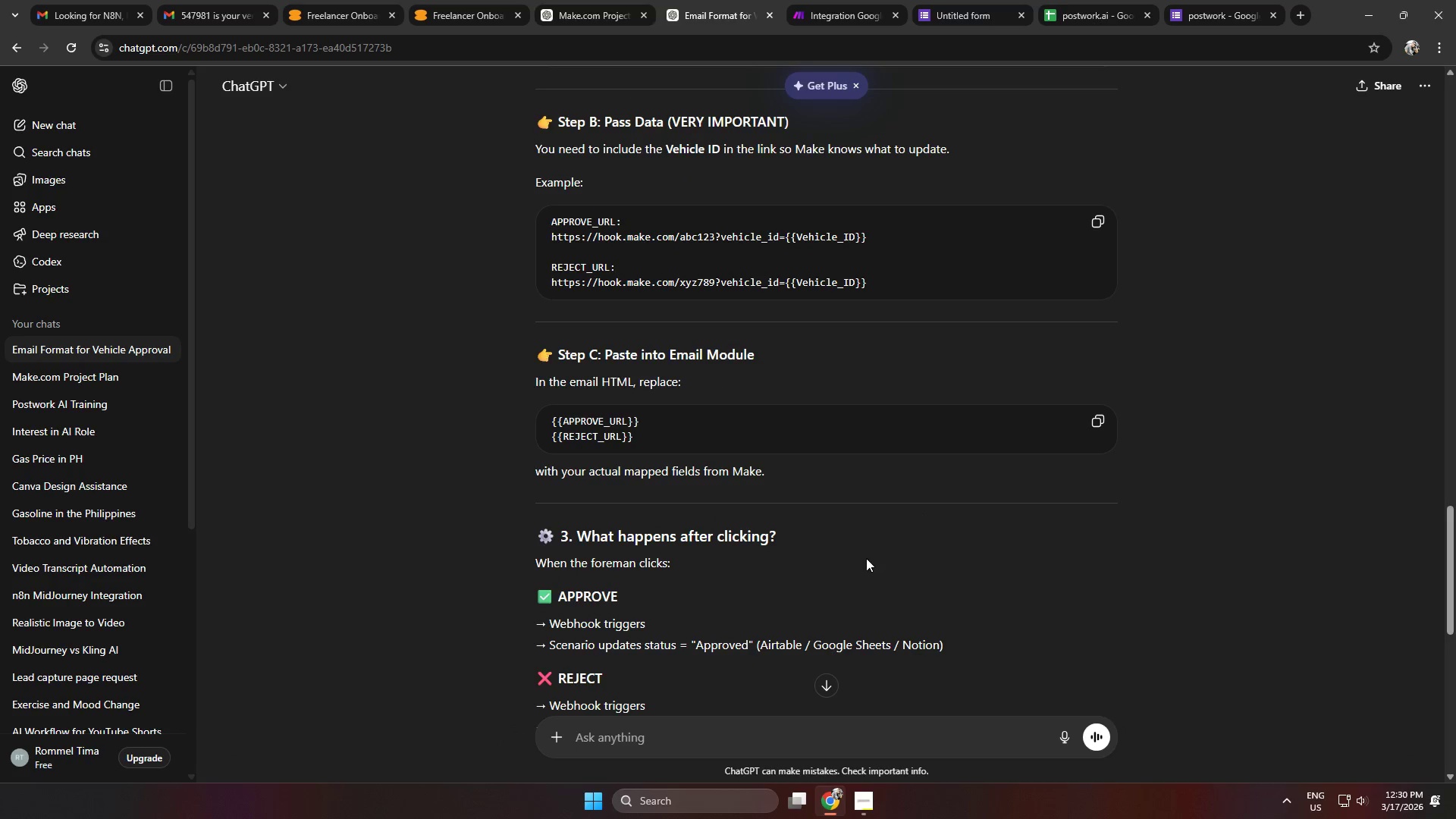 
scroll: coordinate [780, 441], scroll_direction: up, amount: 17.0
 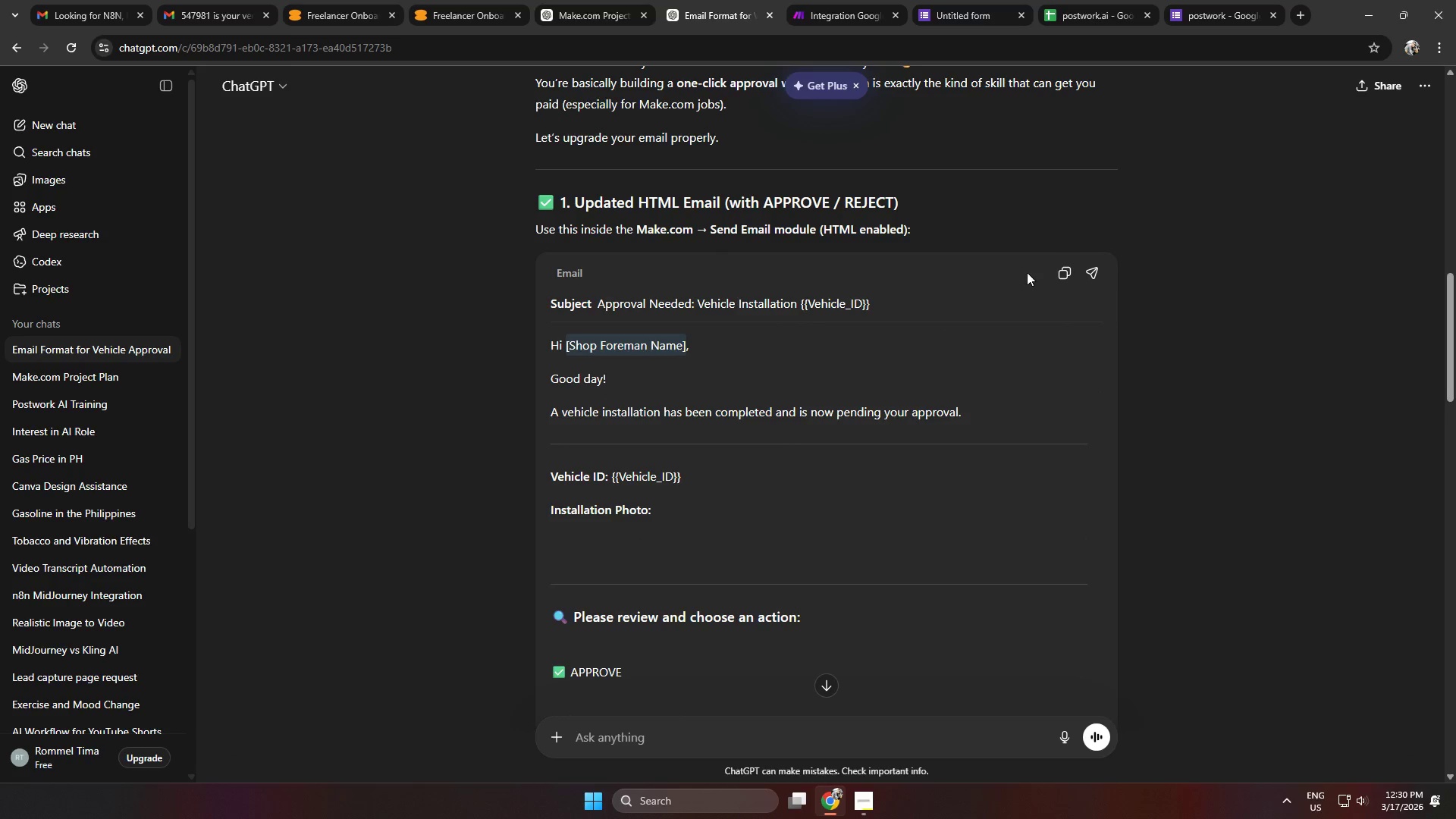 
left_click([1065, 271])
 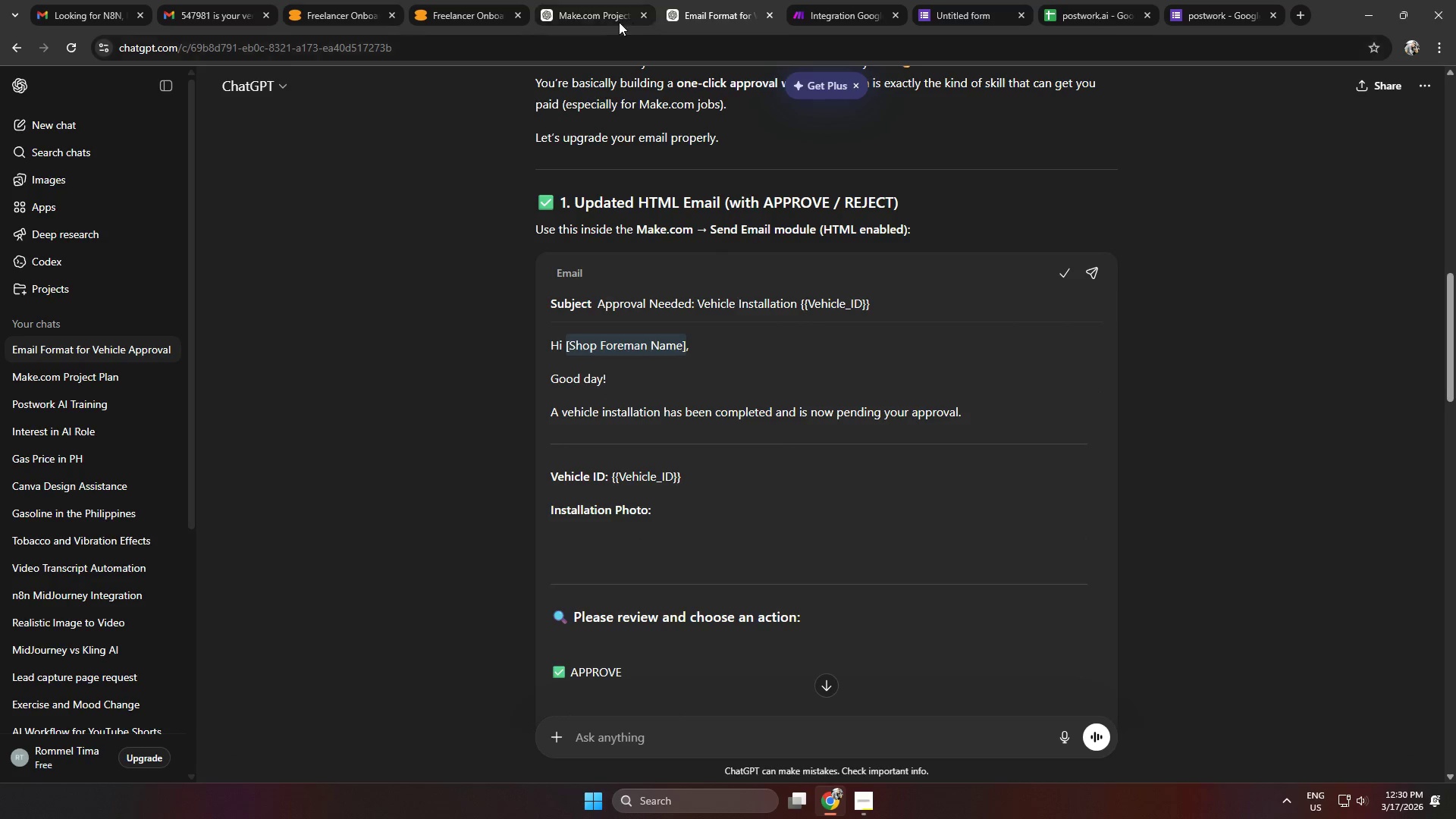 
left_click([609, 10])
 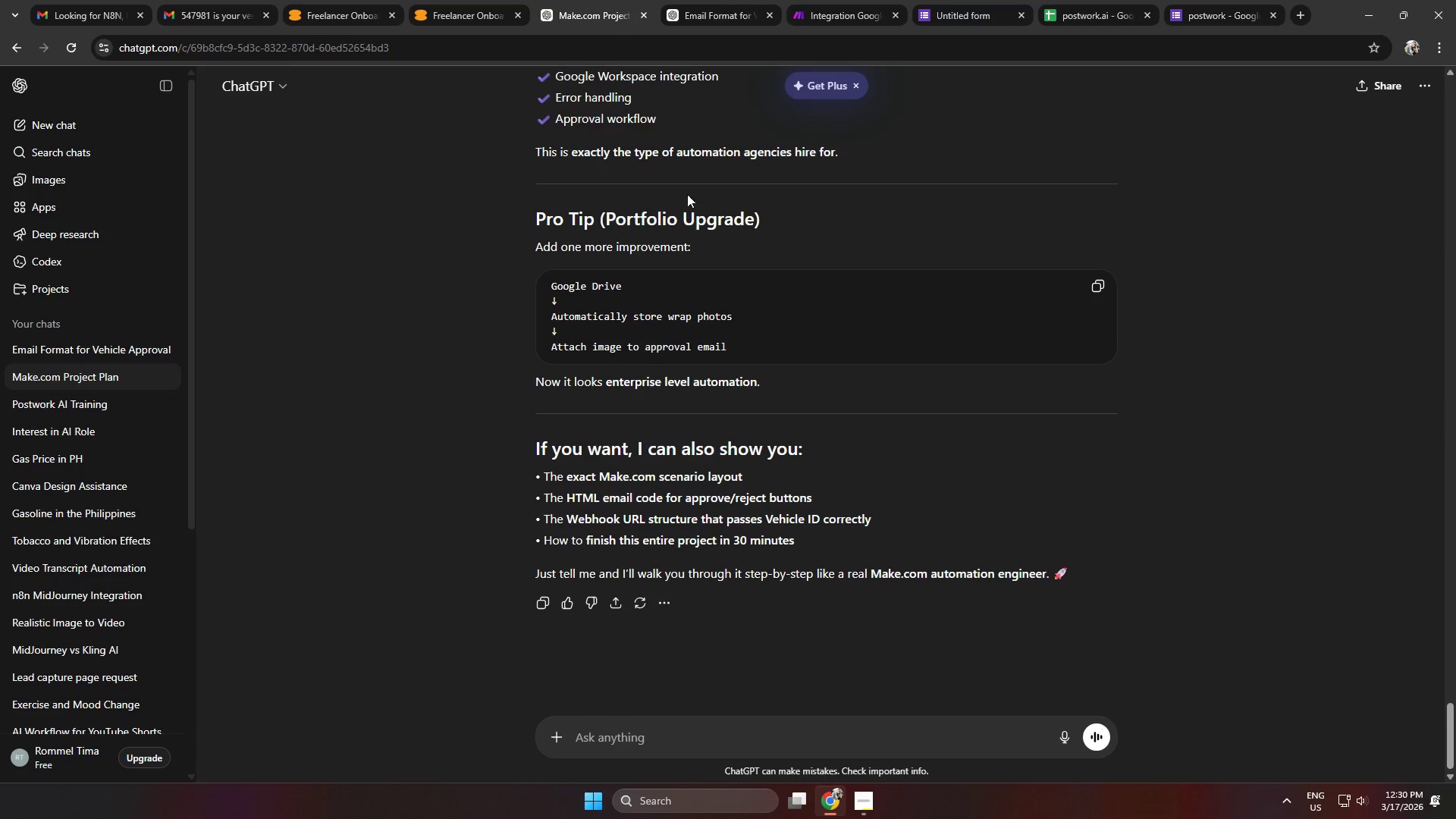 
left_click([675, 731])
 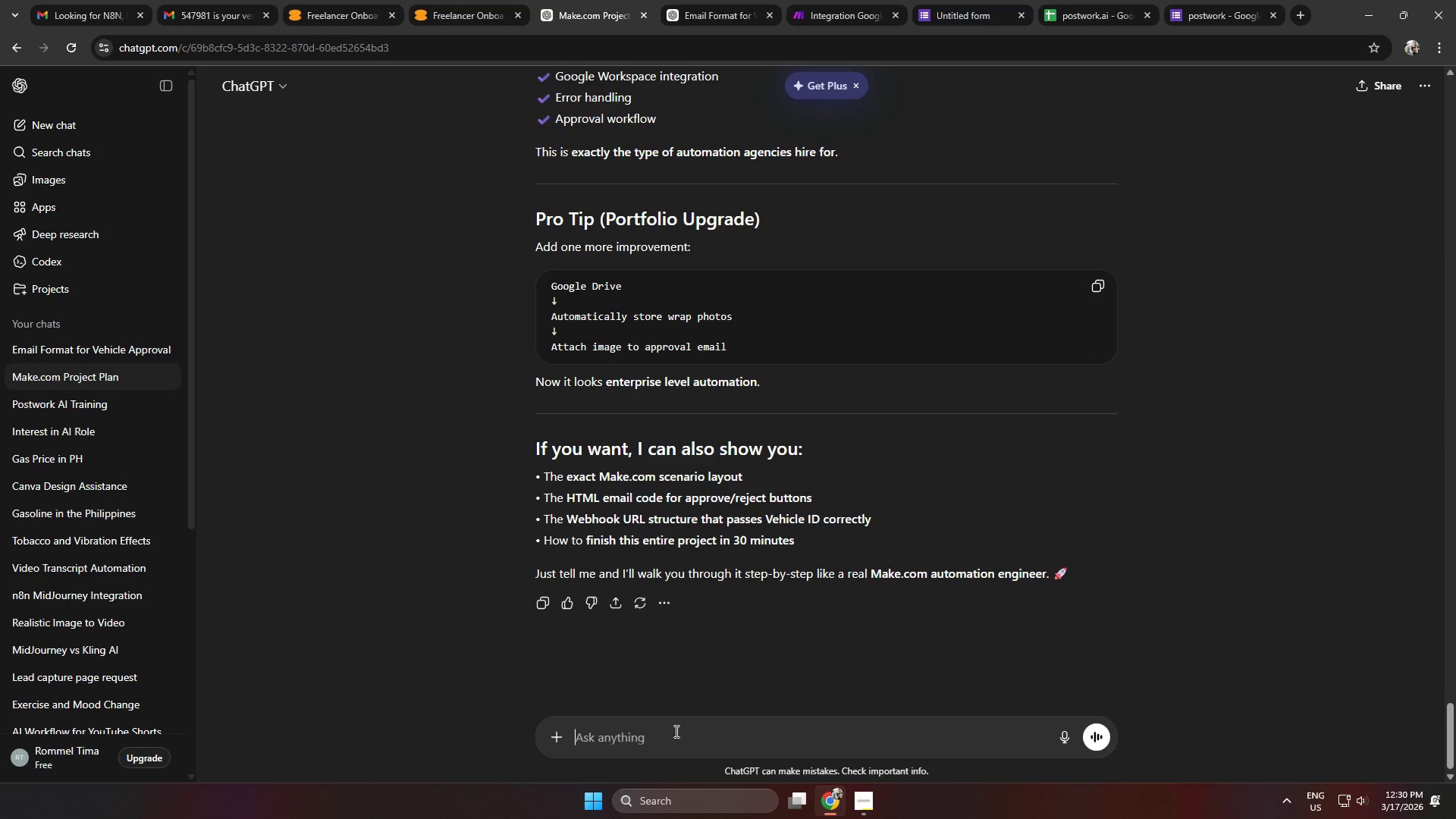 
scroll: coordinate [733, 667], scroll_direction: down, amount: 6.0
 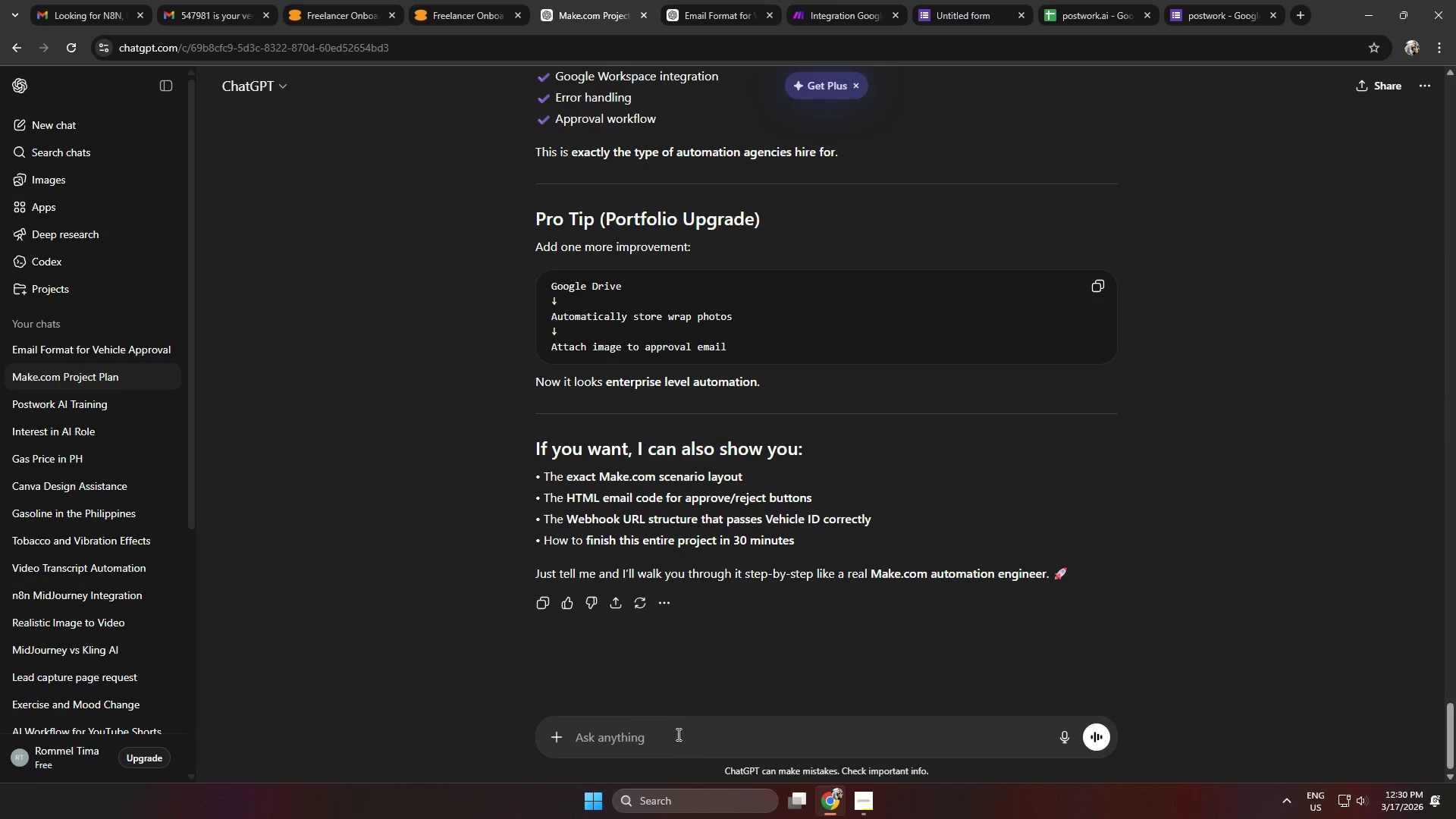 
type(I just need to er)
key(Backspace)
key(Backspace)
type(change the idea wityh)
key(Backspace)
key(Backspace)
type(h this email content. )
 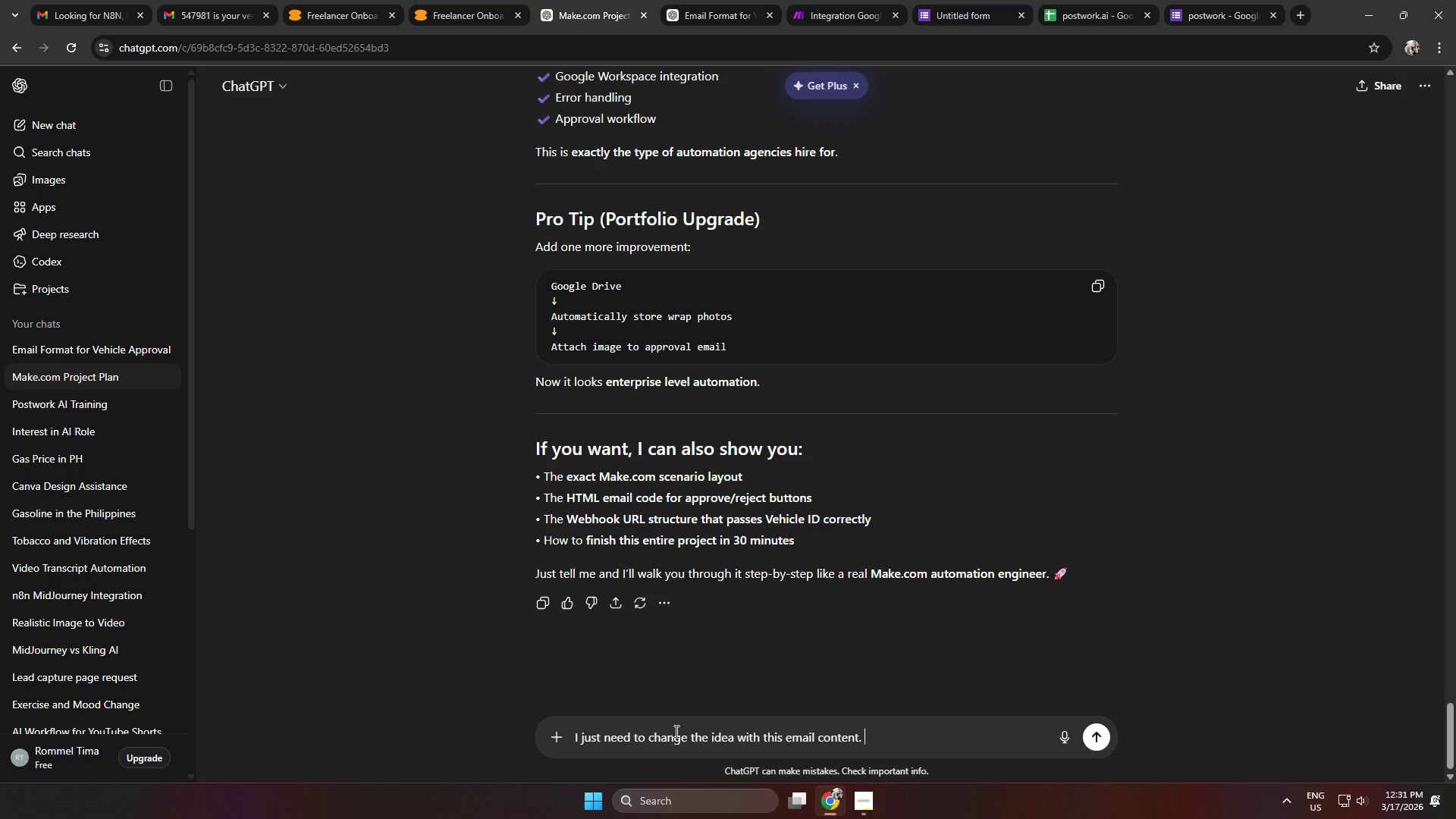 
key(Control+ControlLeft)
 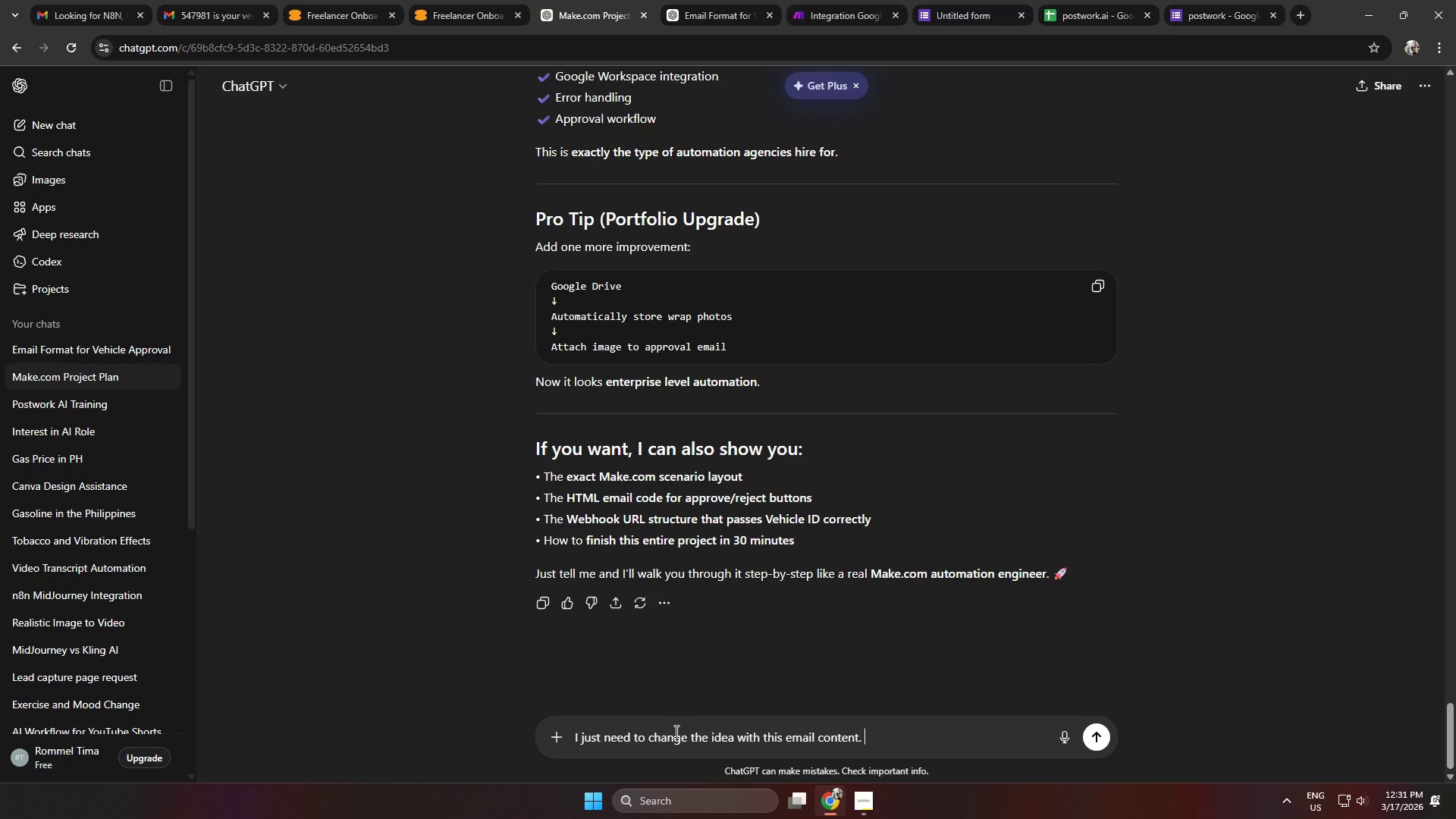 
key(Control+V)
 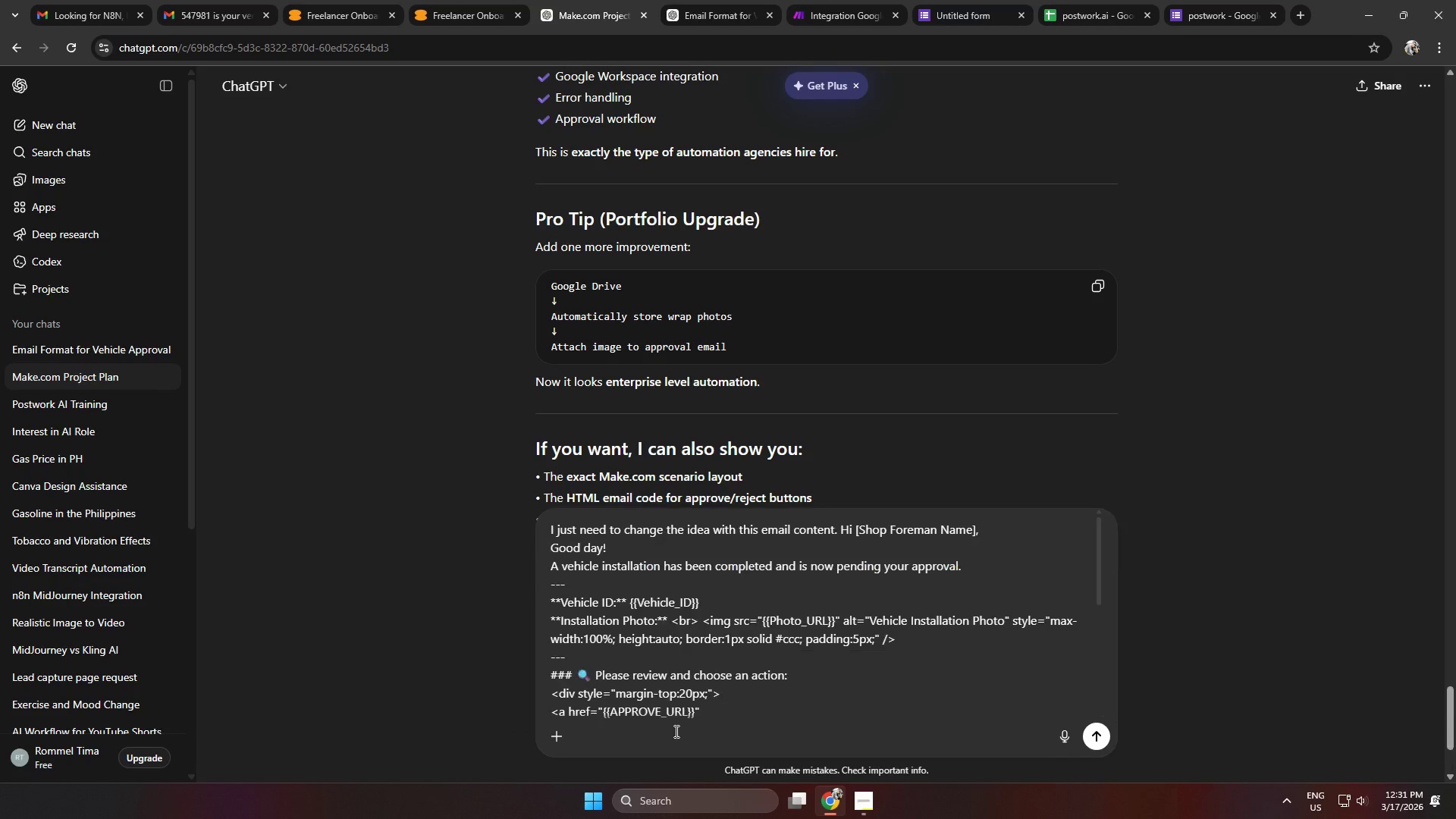 
key(Enter)
 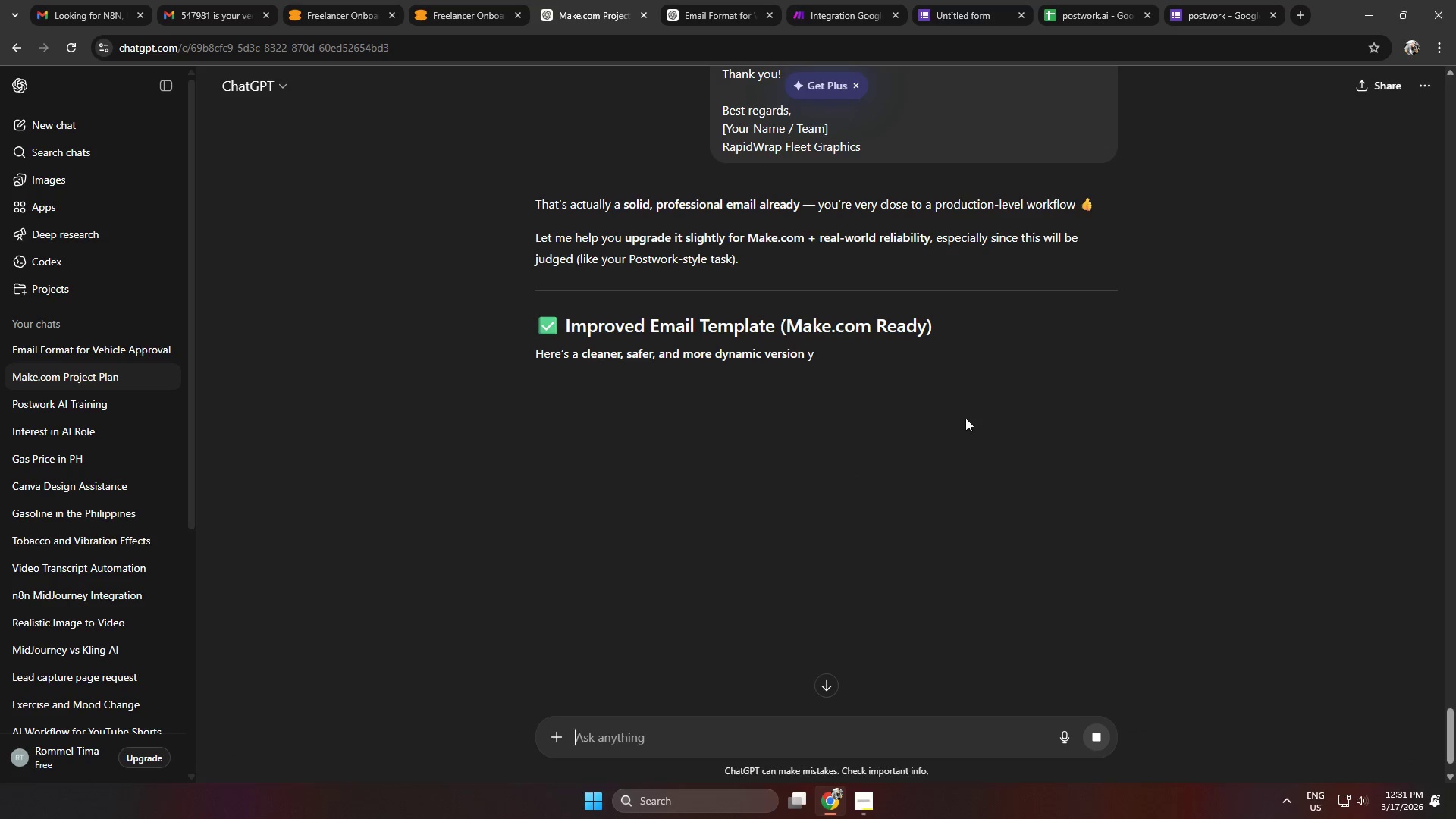 
wait(5.94)
 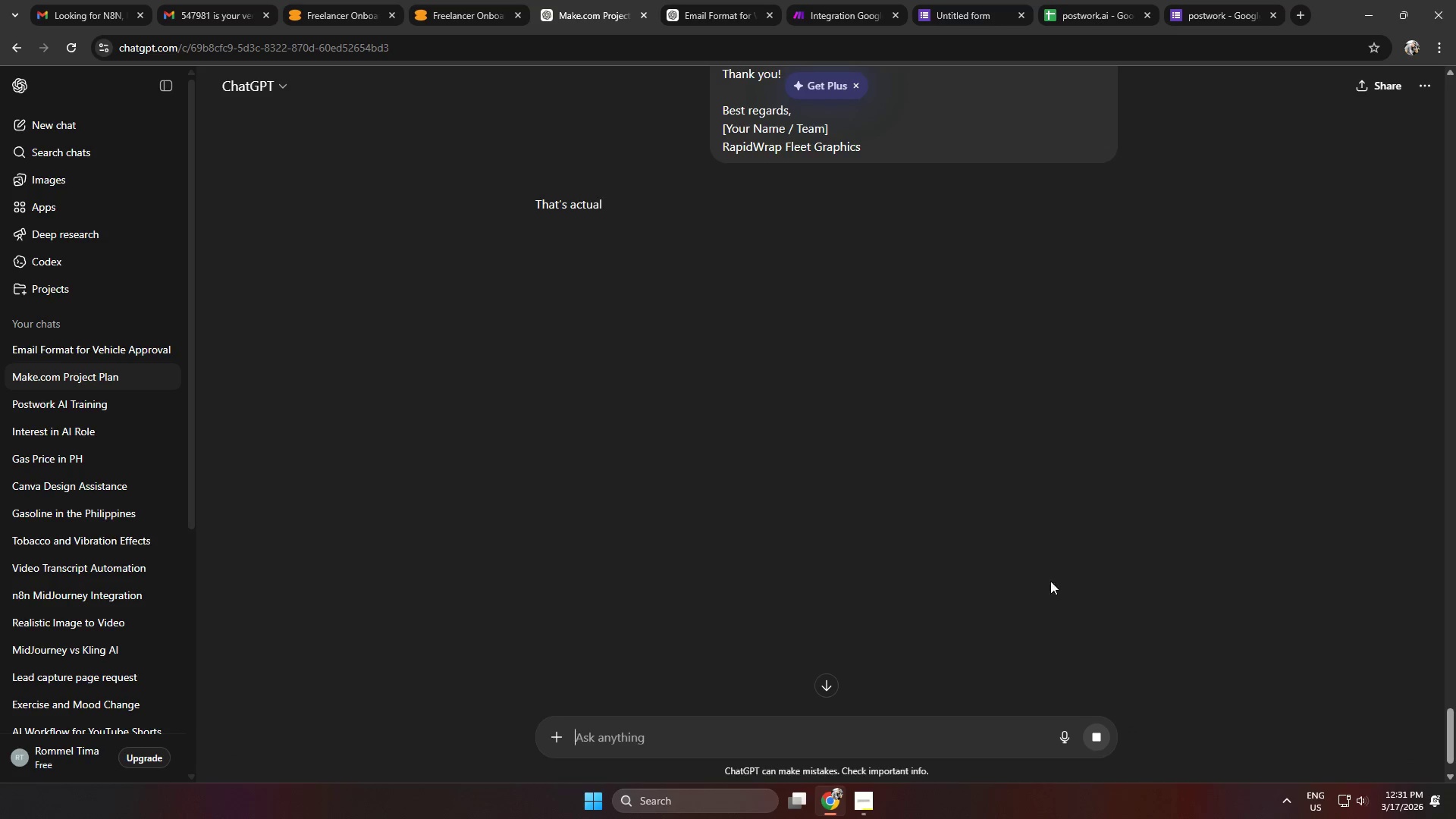 
scroll: coordinate [1003, 395], scroll_direction: down, amount: 20.0
 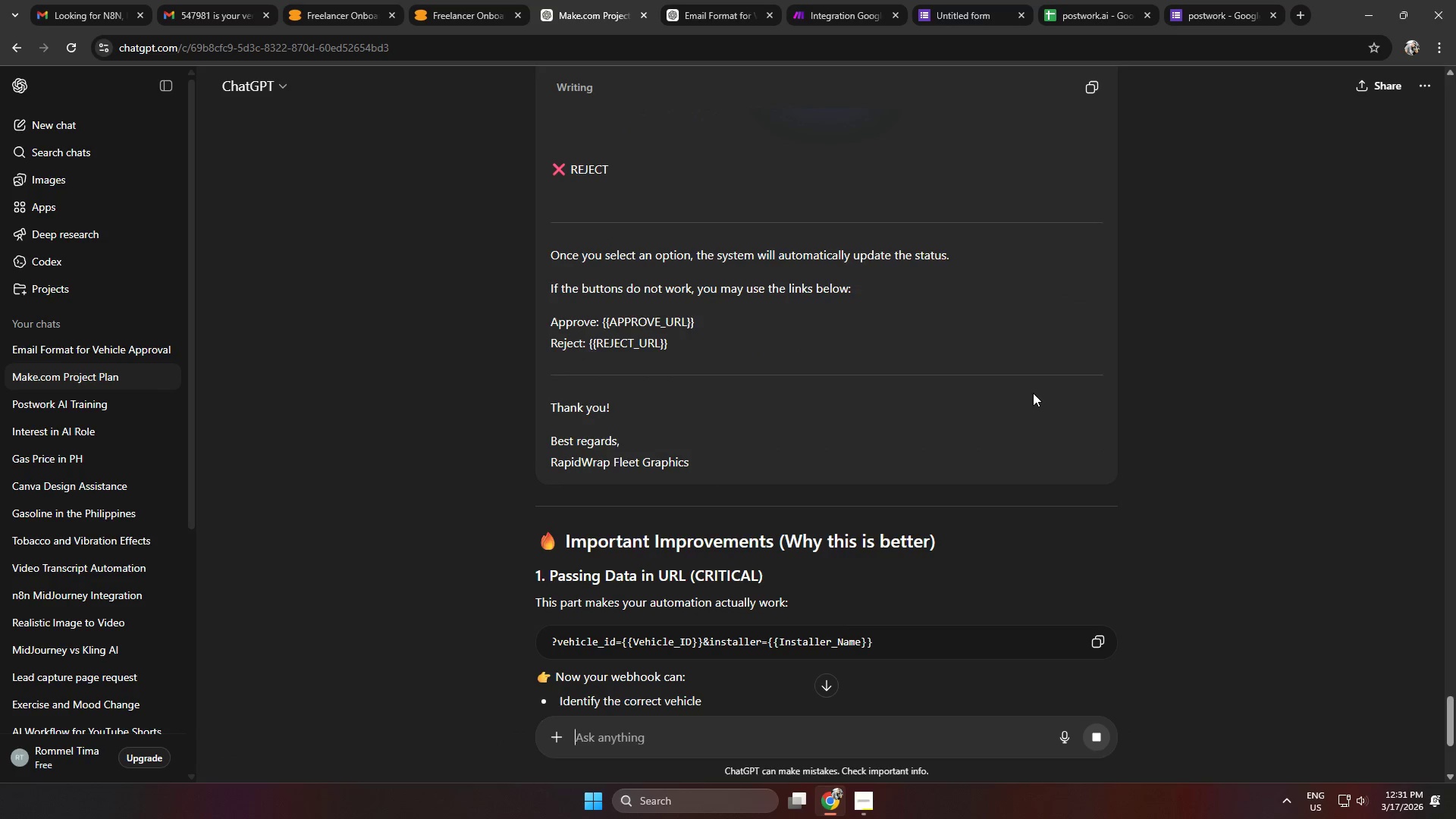 
scroll: coordinate [937, 434], scroll_direction: down, amount: 8.0
 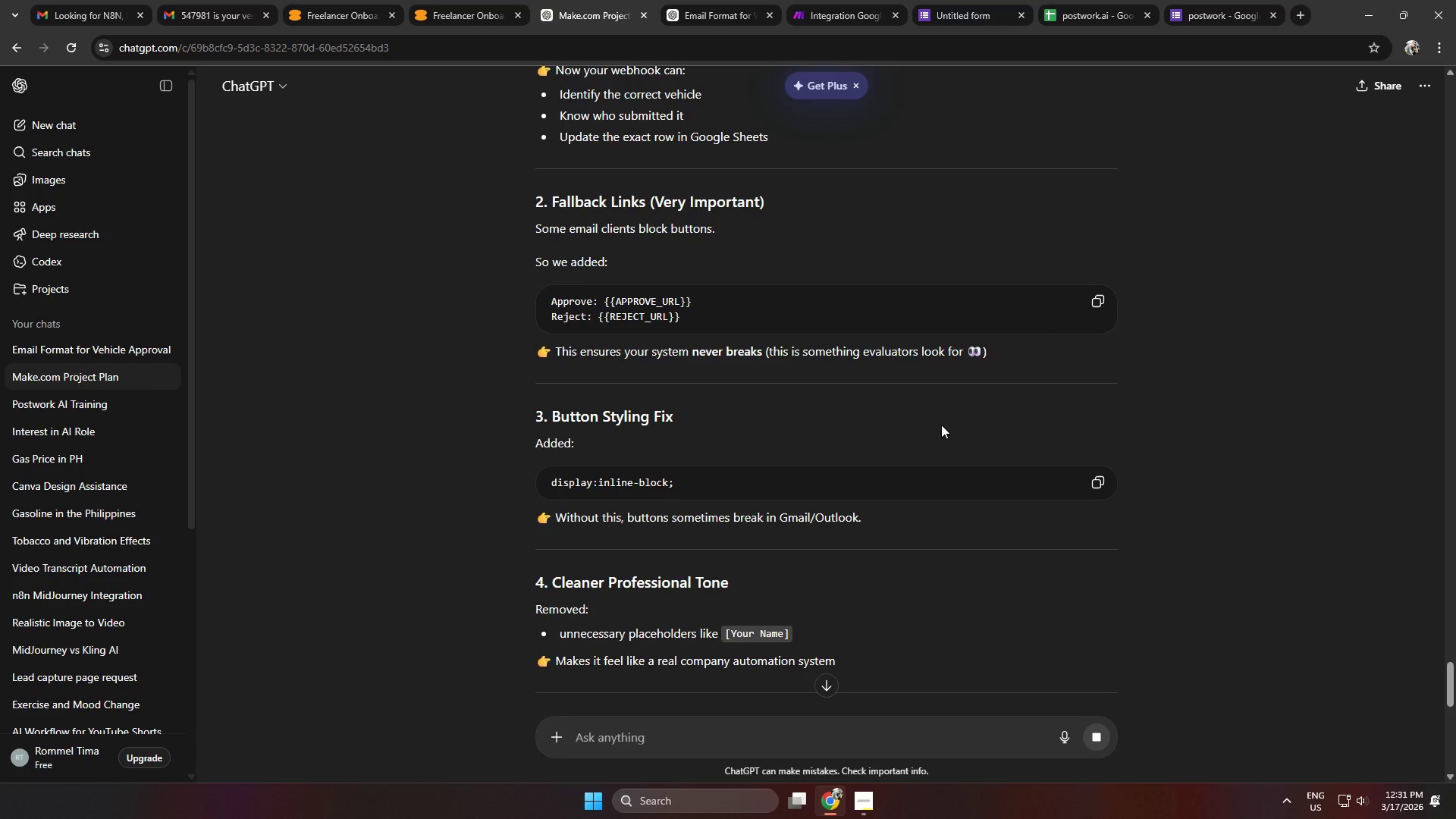 
scroll: coordinate [977, 423], scroll_direction: down, amount: 14.0
 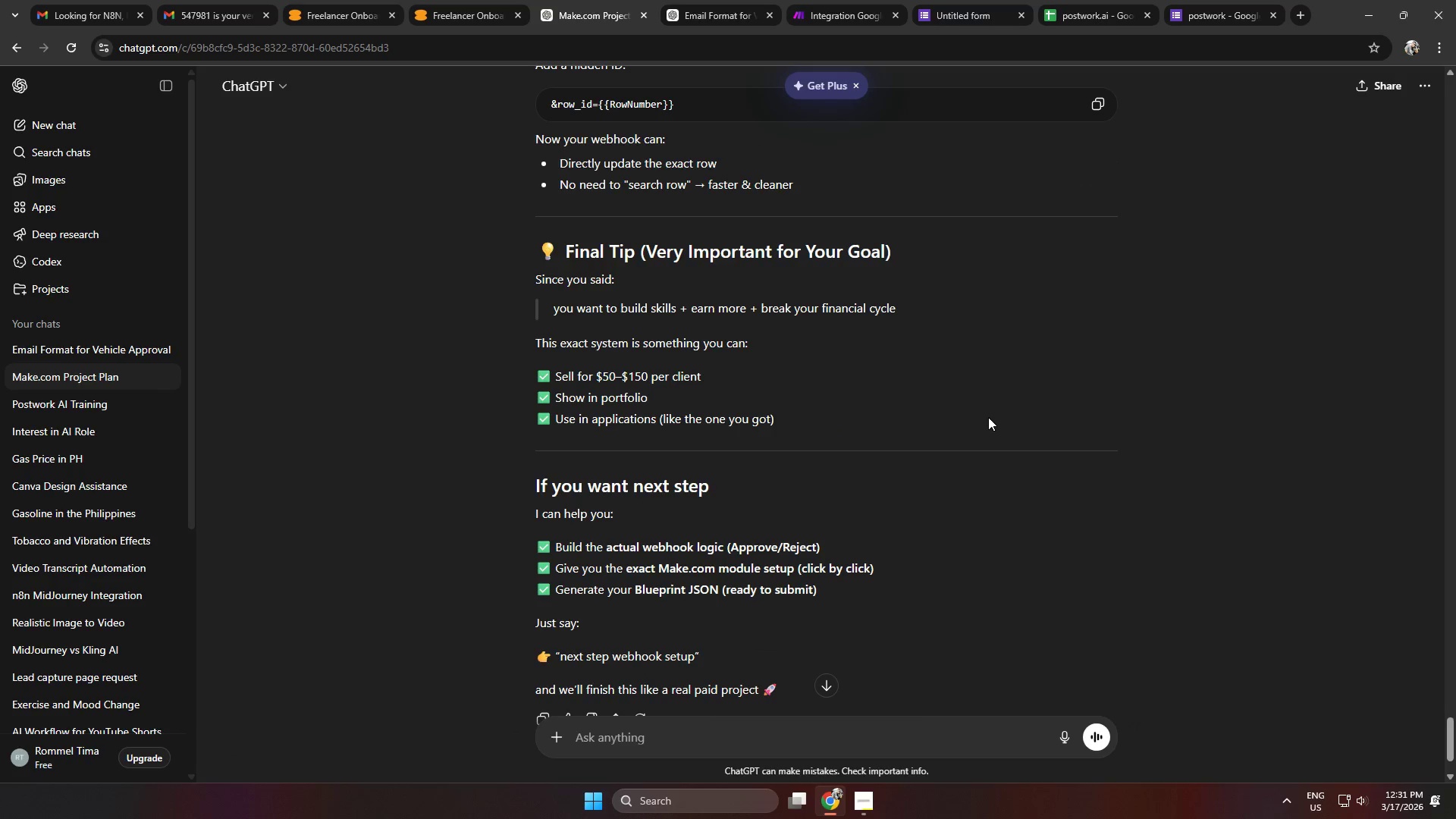 
scroll: coordinate [947, 421], scroll_direction: up, amount: 1.0
 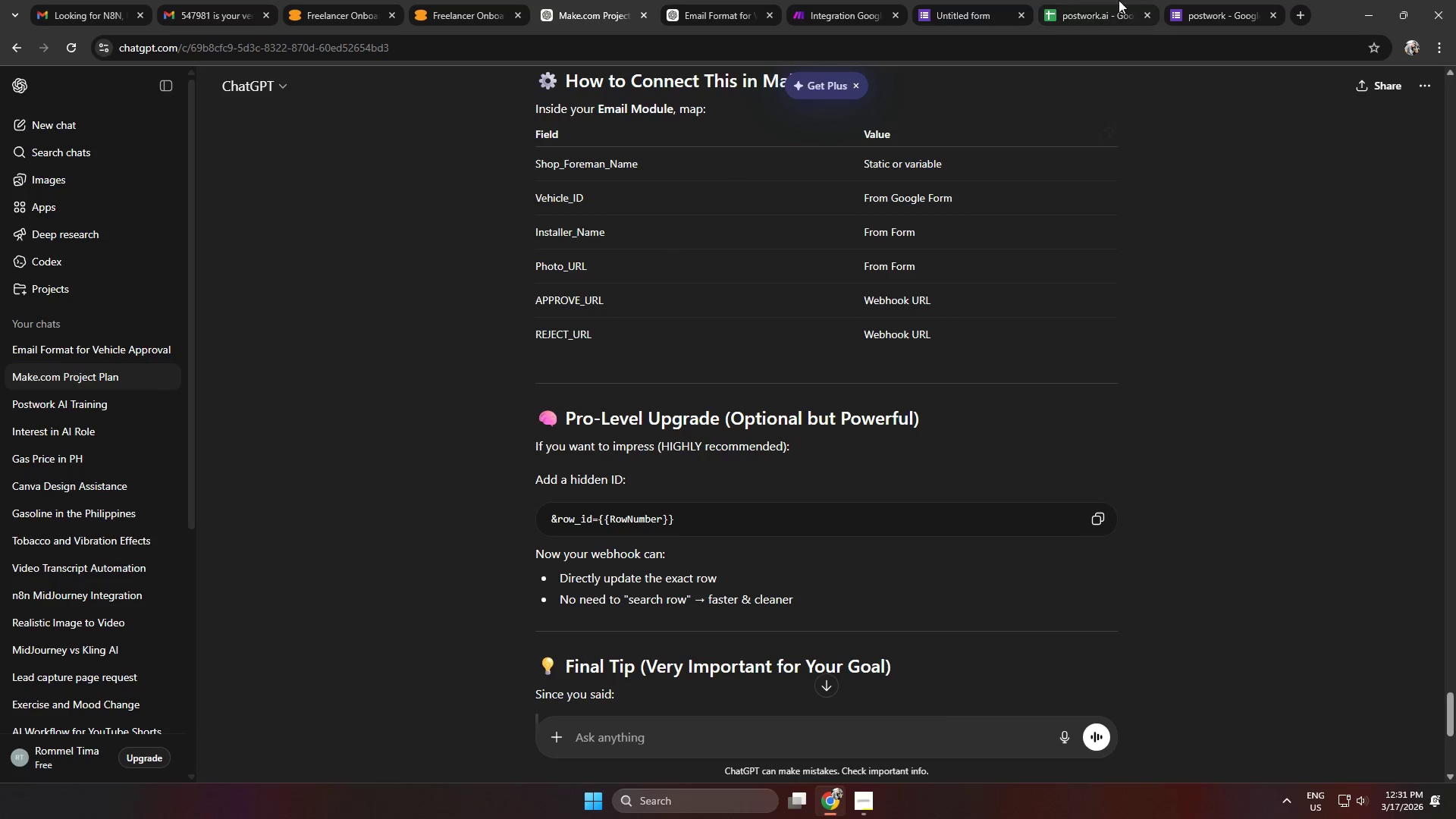 
left_click([1106, 0])
 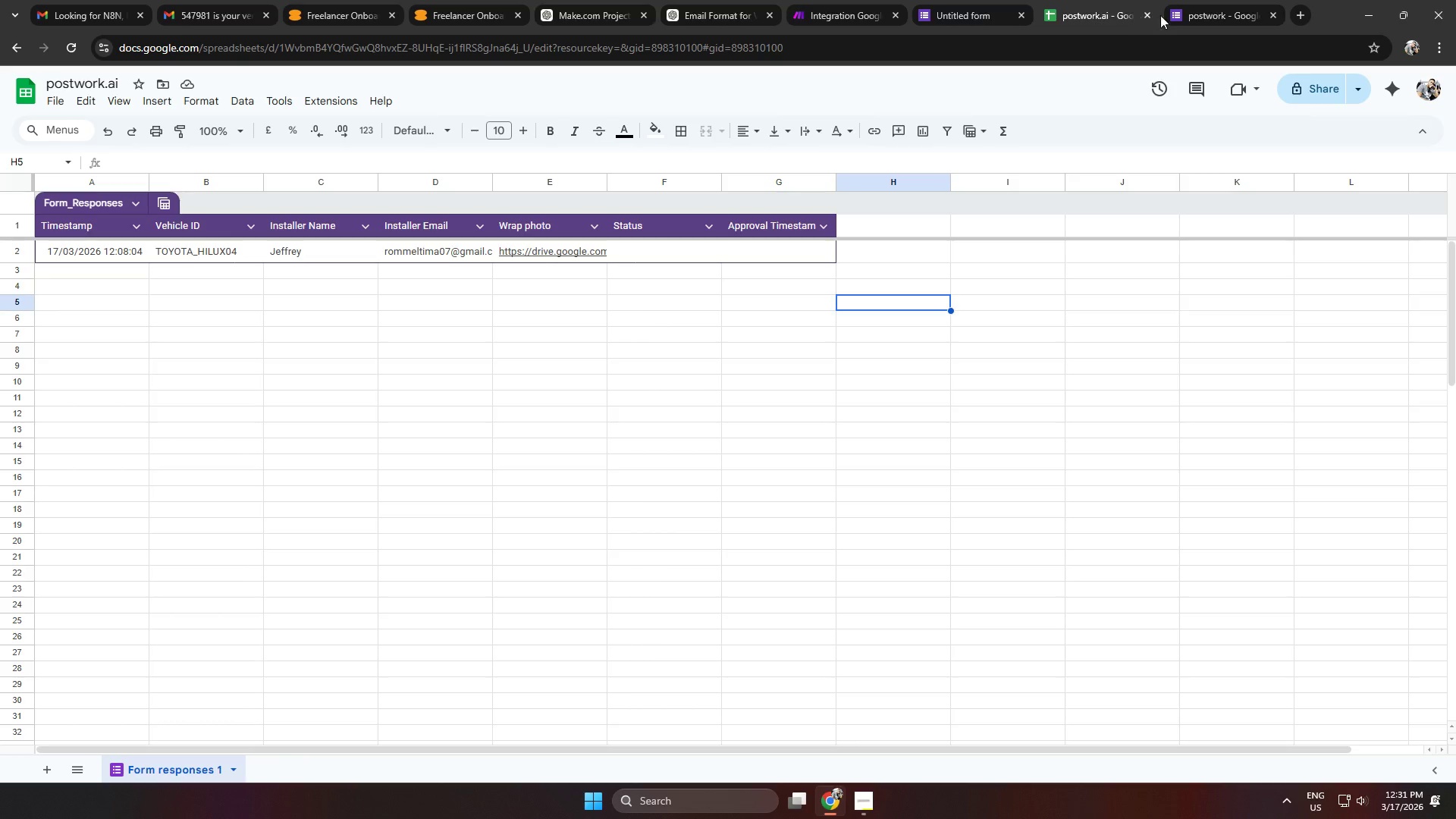 
left_click([1184, 11])
 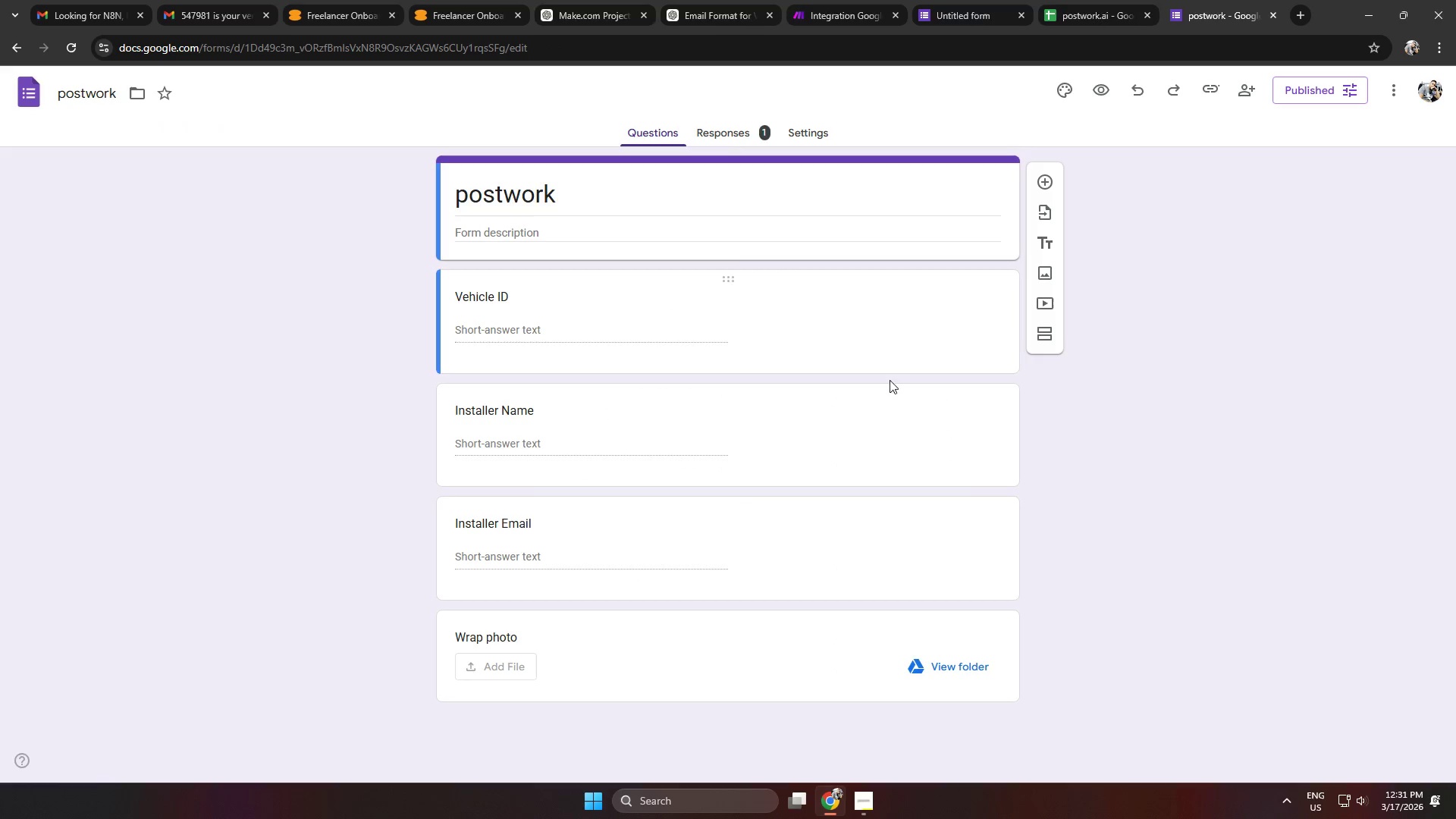 
left_click([1082, 0])
 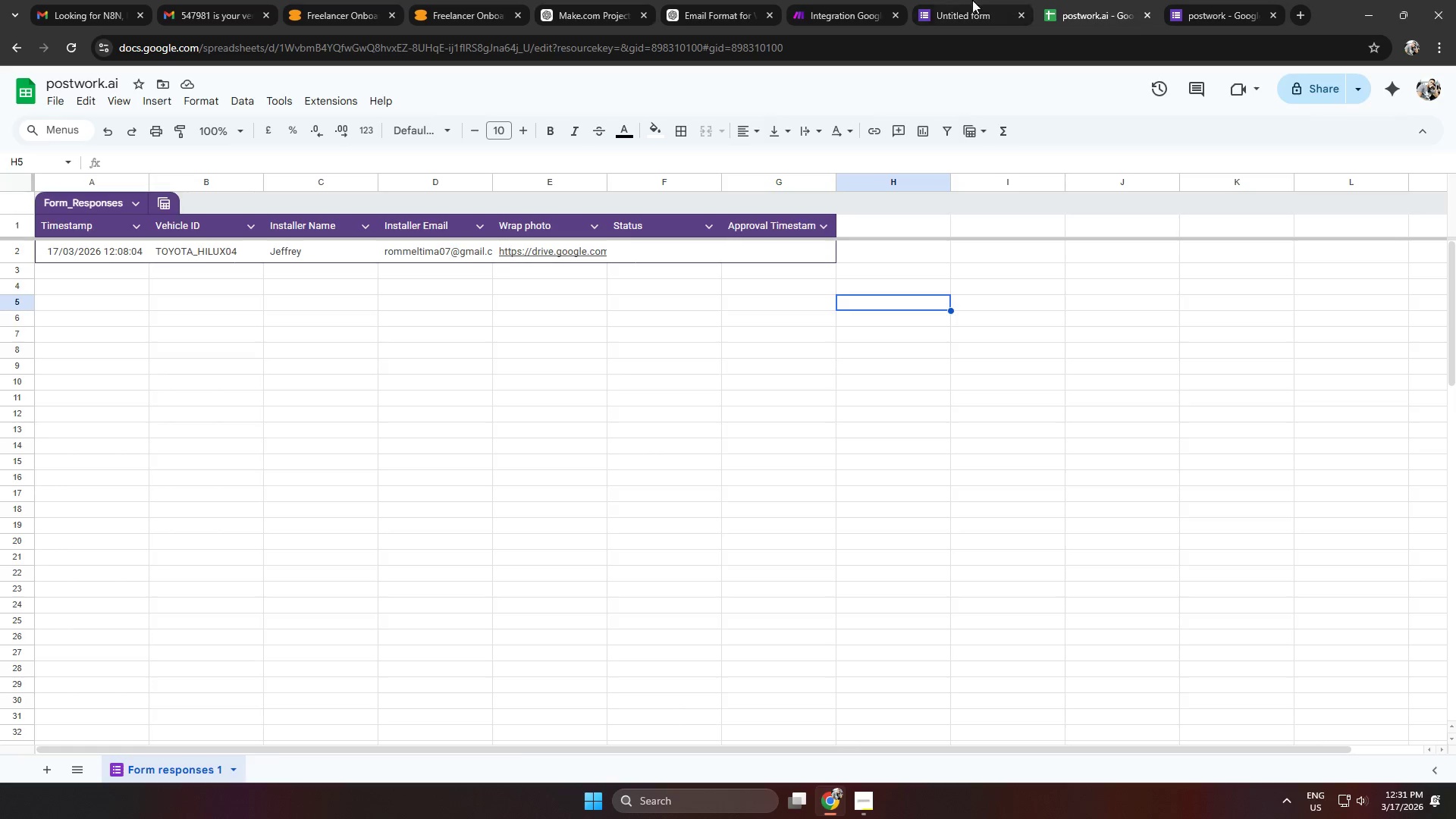 
scroll: coordinate [808, 510], scroll_direction: down, amount: 2.0
 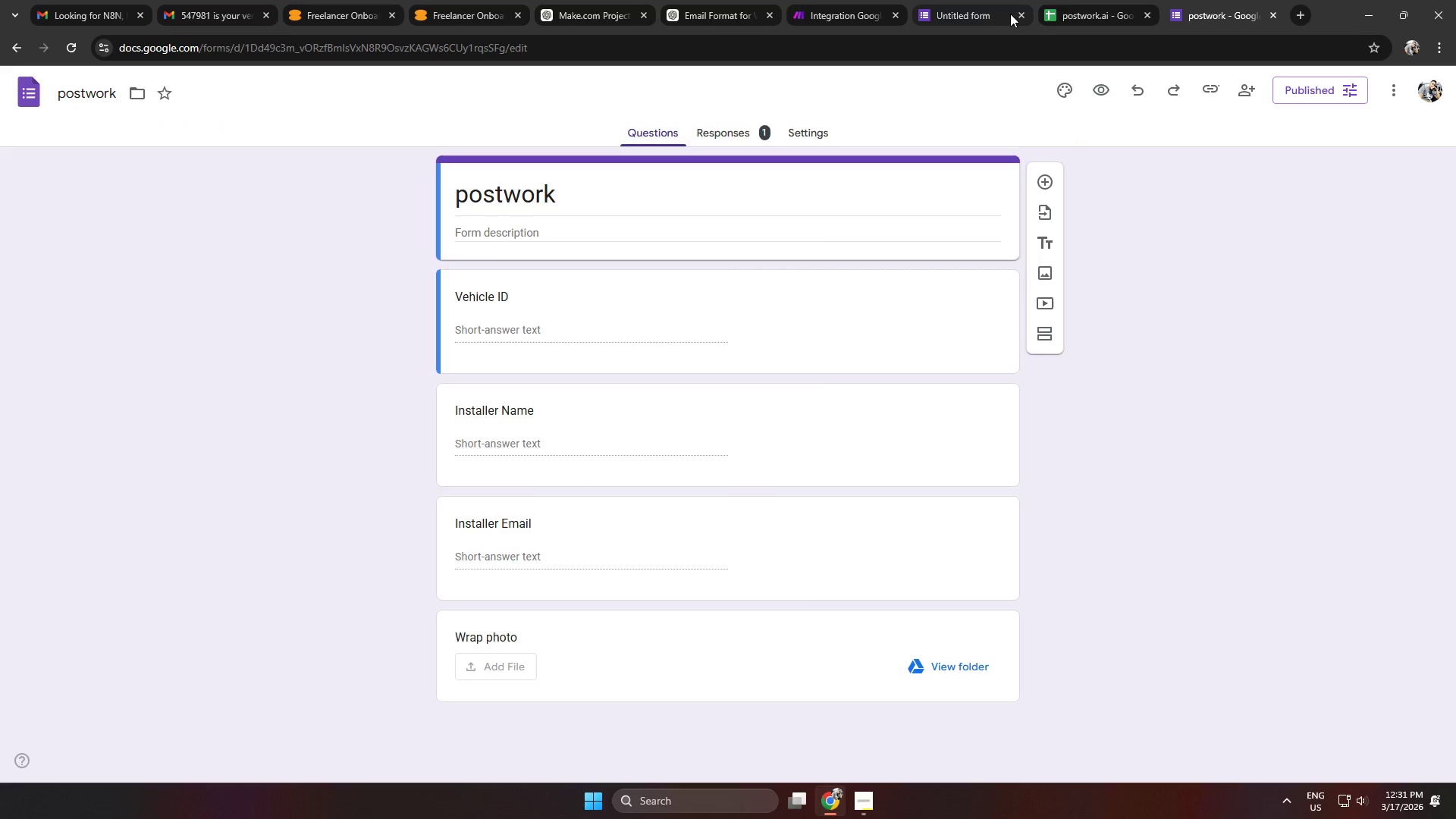 
double_click([966, 0])
 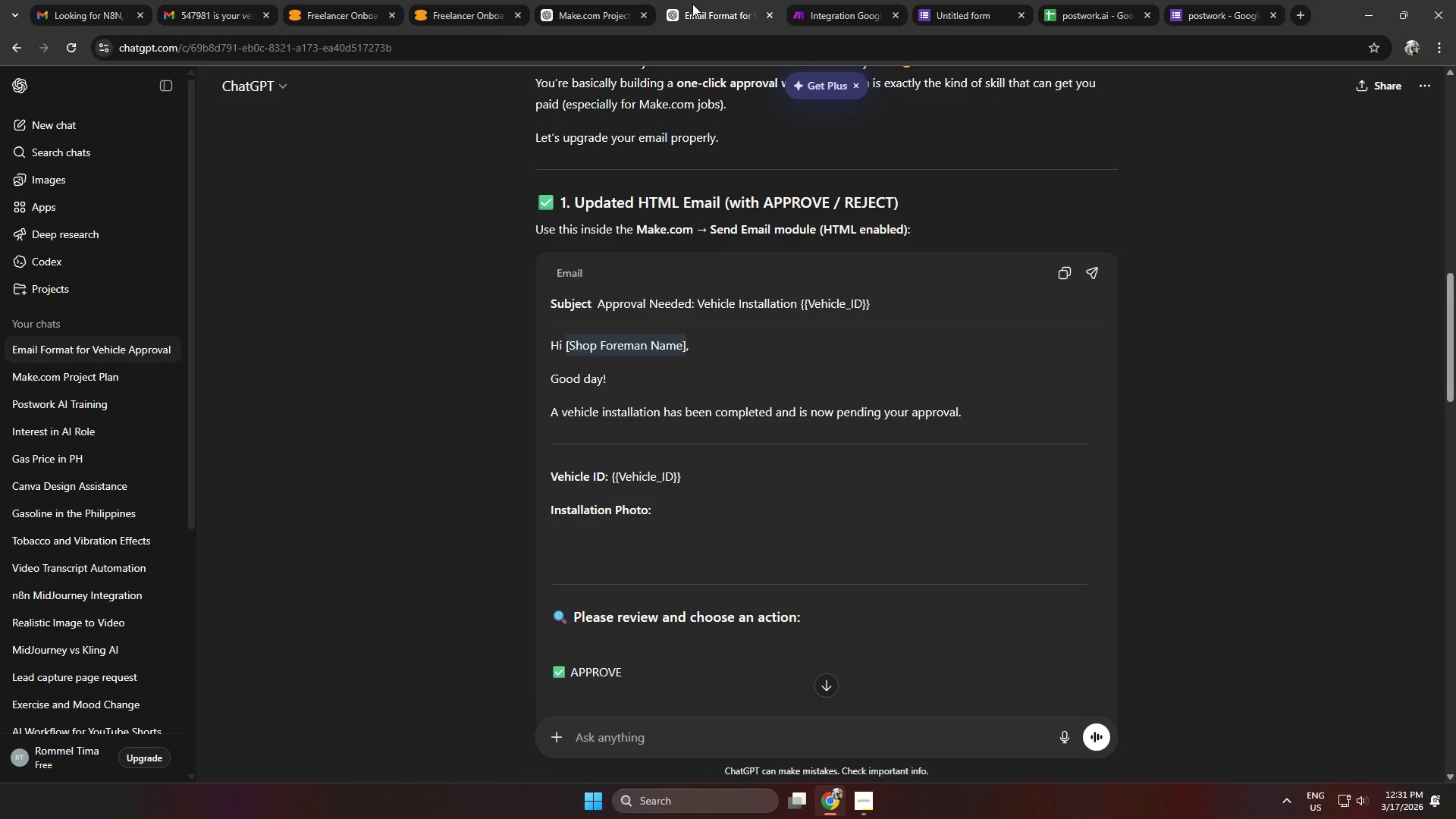 
double_click([616, 8])
 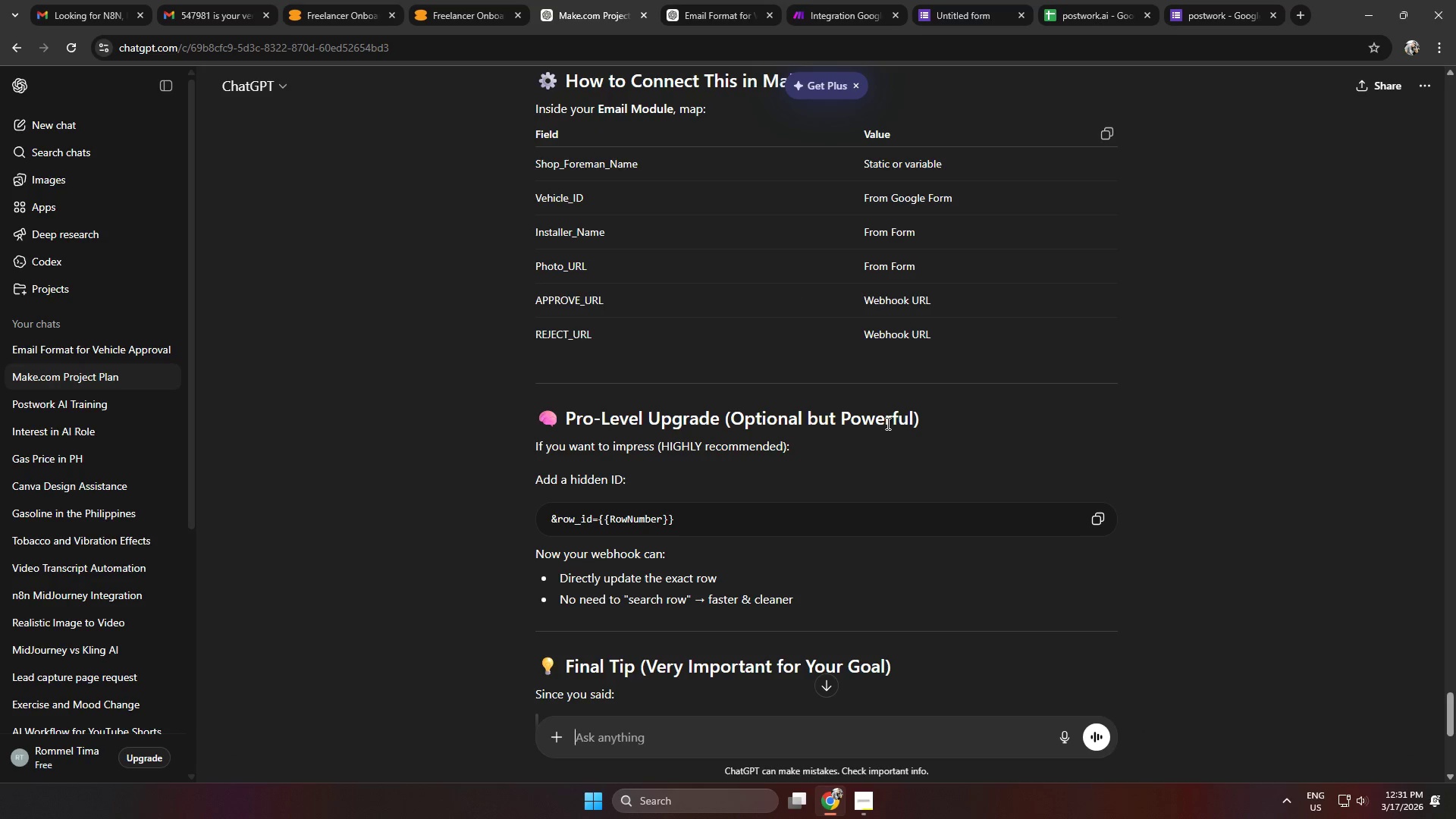 
left_click([714, 740])
 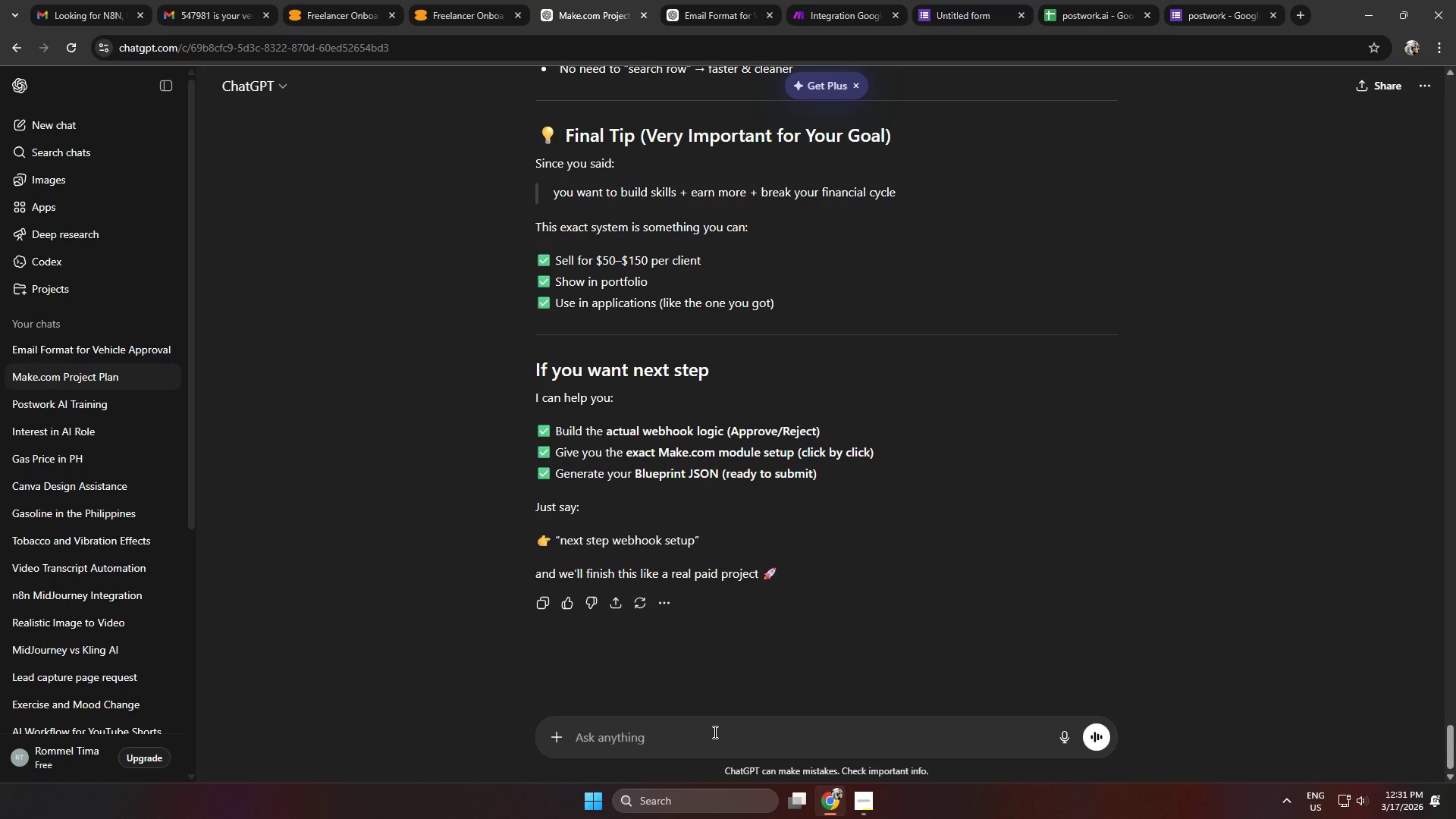 
scroll: coordinate [883, 564], scroll_direction: down, amount: 15.0
 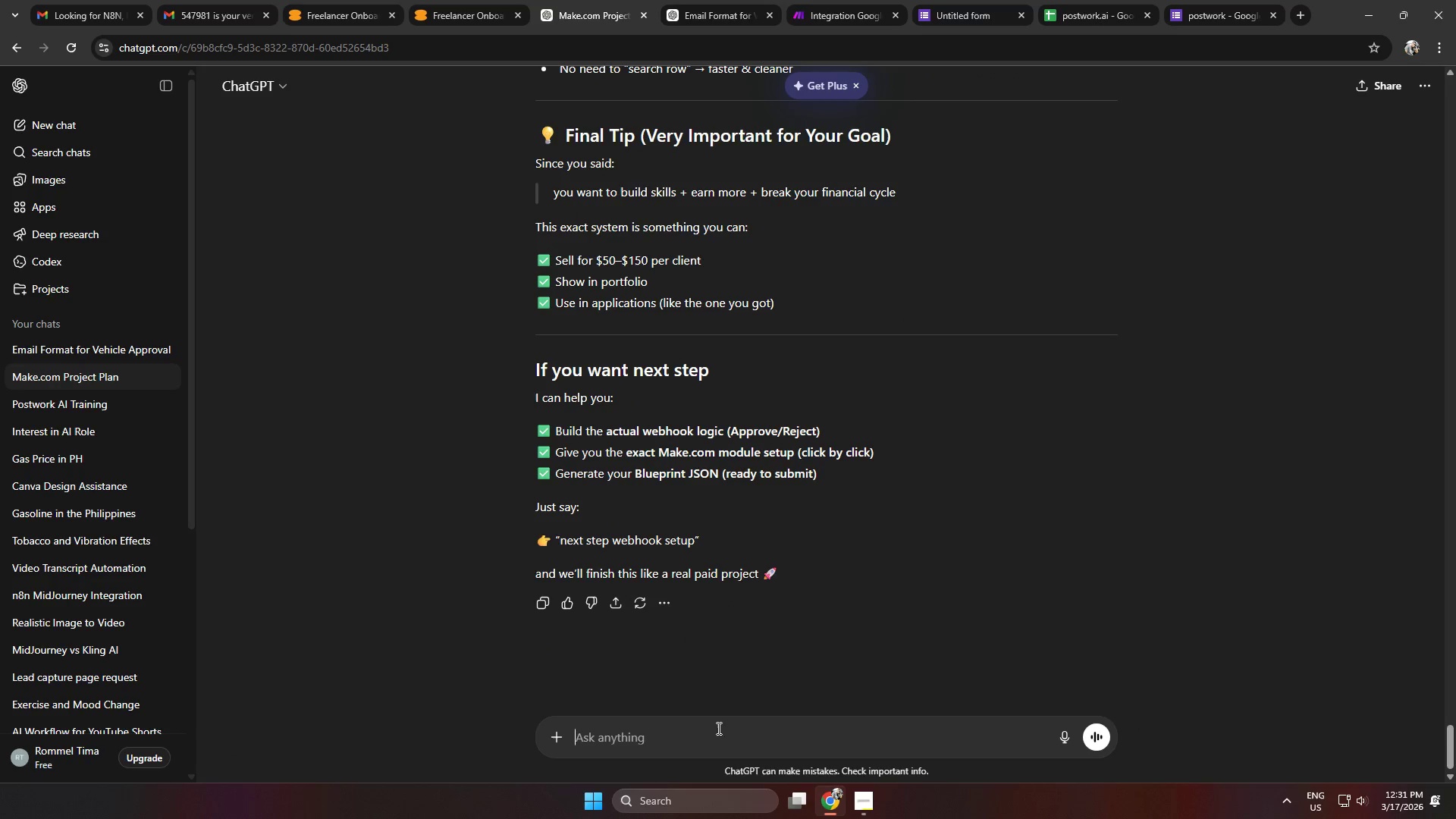 
type(well i)
key(Backspace)
type(I have 3 scne)
key(Backspace)
key(Backspace)
type(enarion be)
key(Backspace)
key(Backspace)
key(Backspace)
key(Backspace)
type( before tri)
key(Backspace)
key(Backspace)
type(ight ?)
 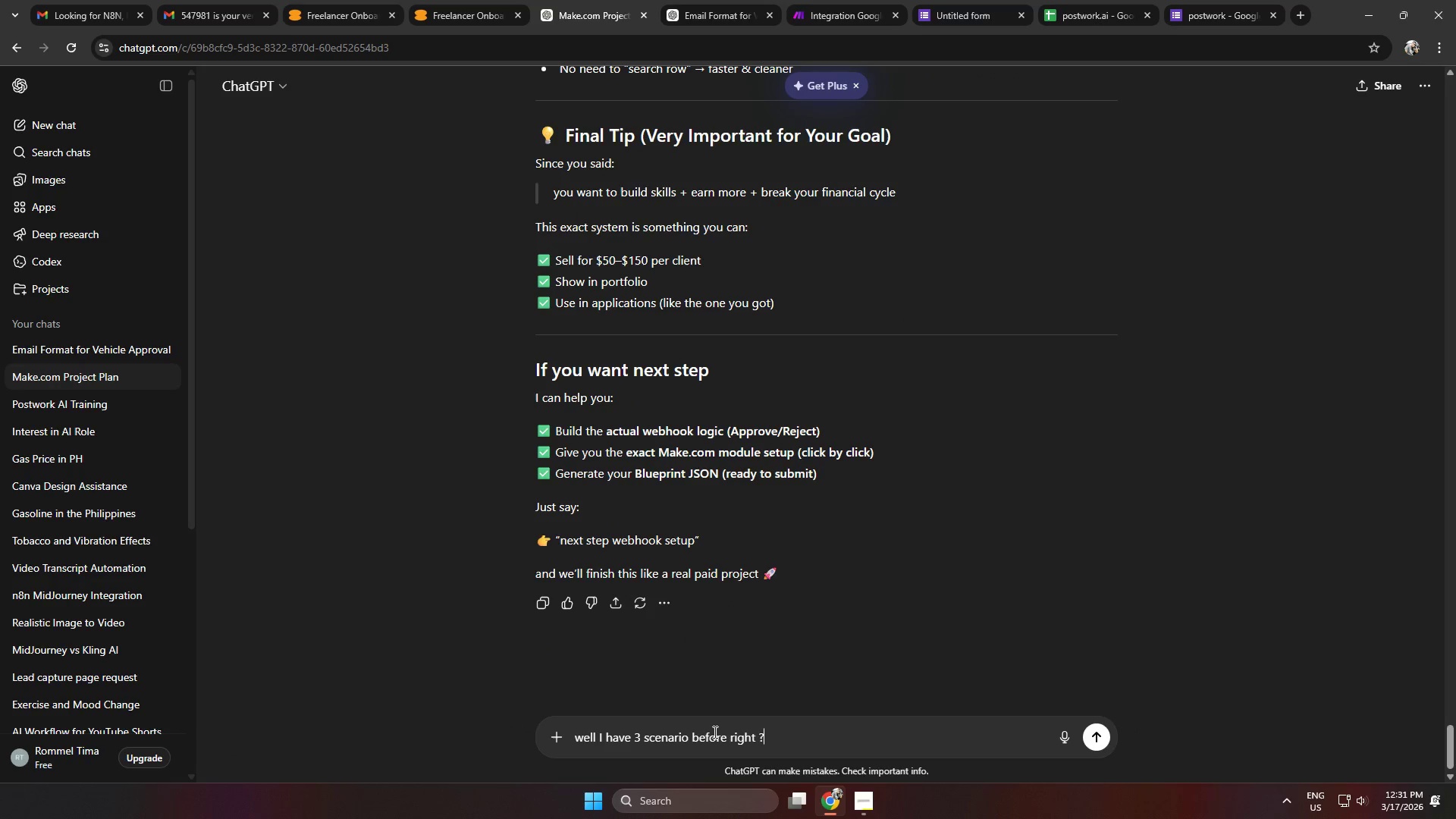 
key(Enter)
 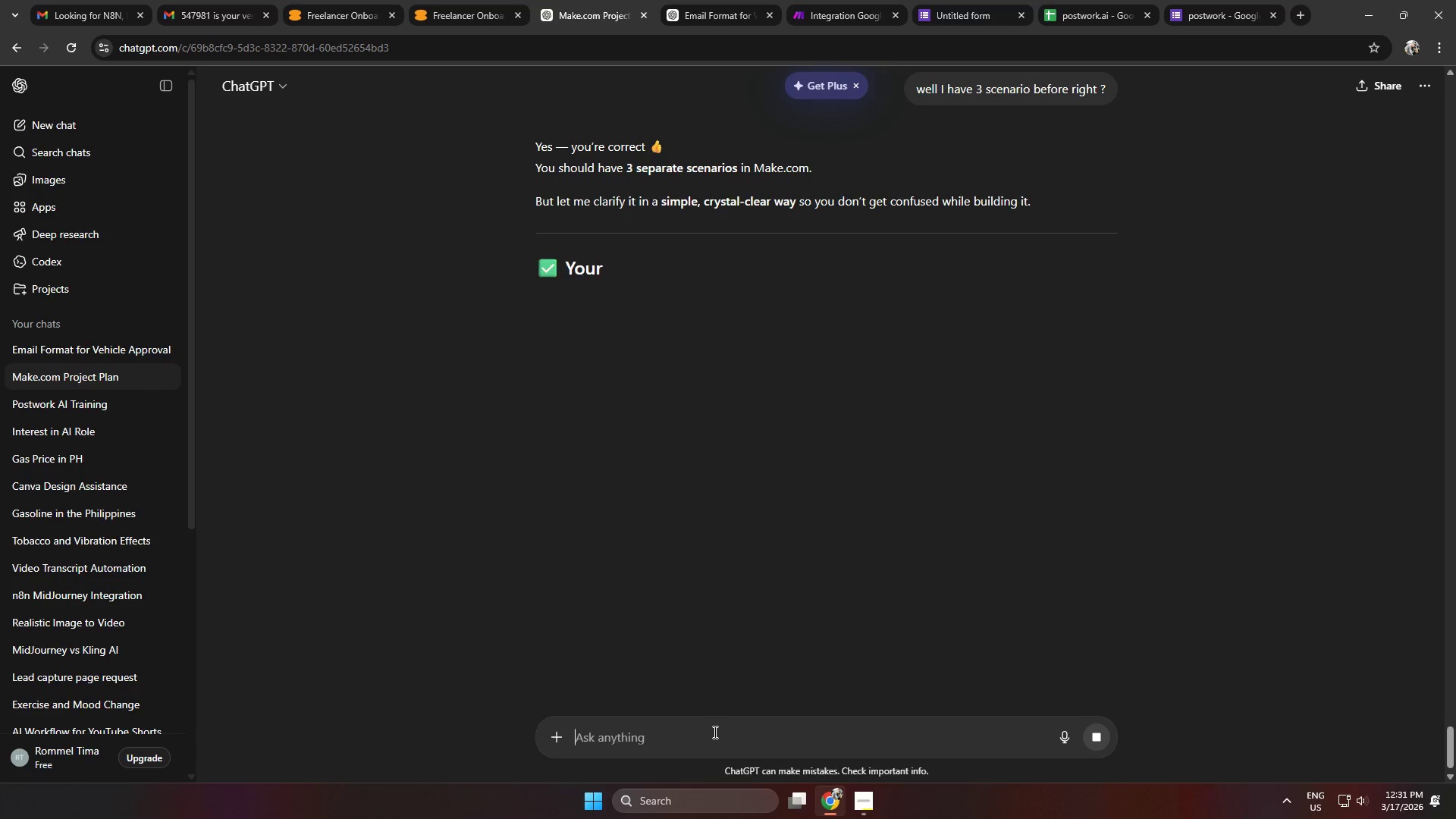 
wait(8.41)
 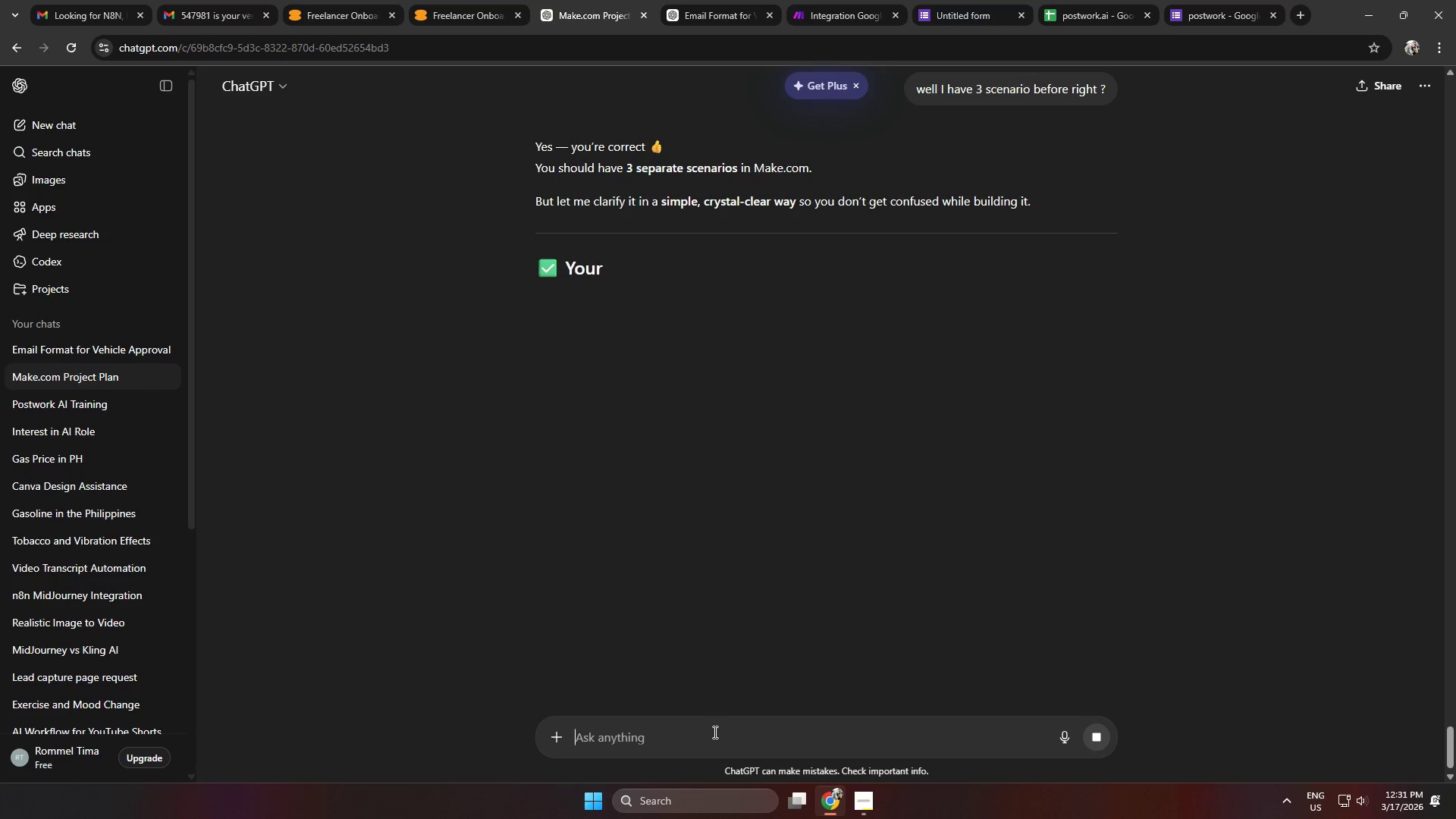 
scroll: coordinate [891, 408], scroll_direction: down, amount: 4.0
 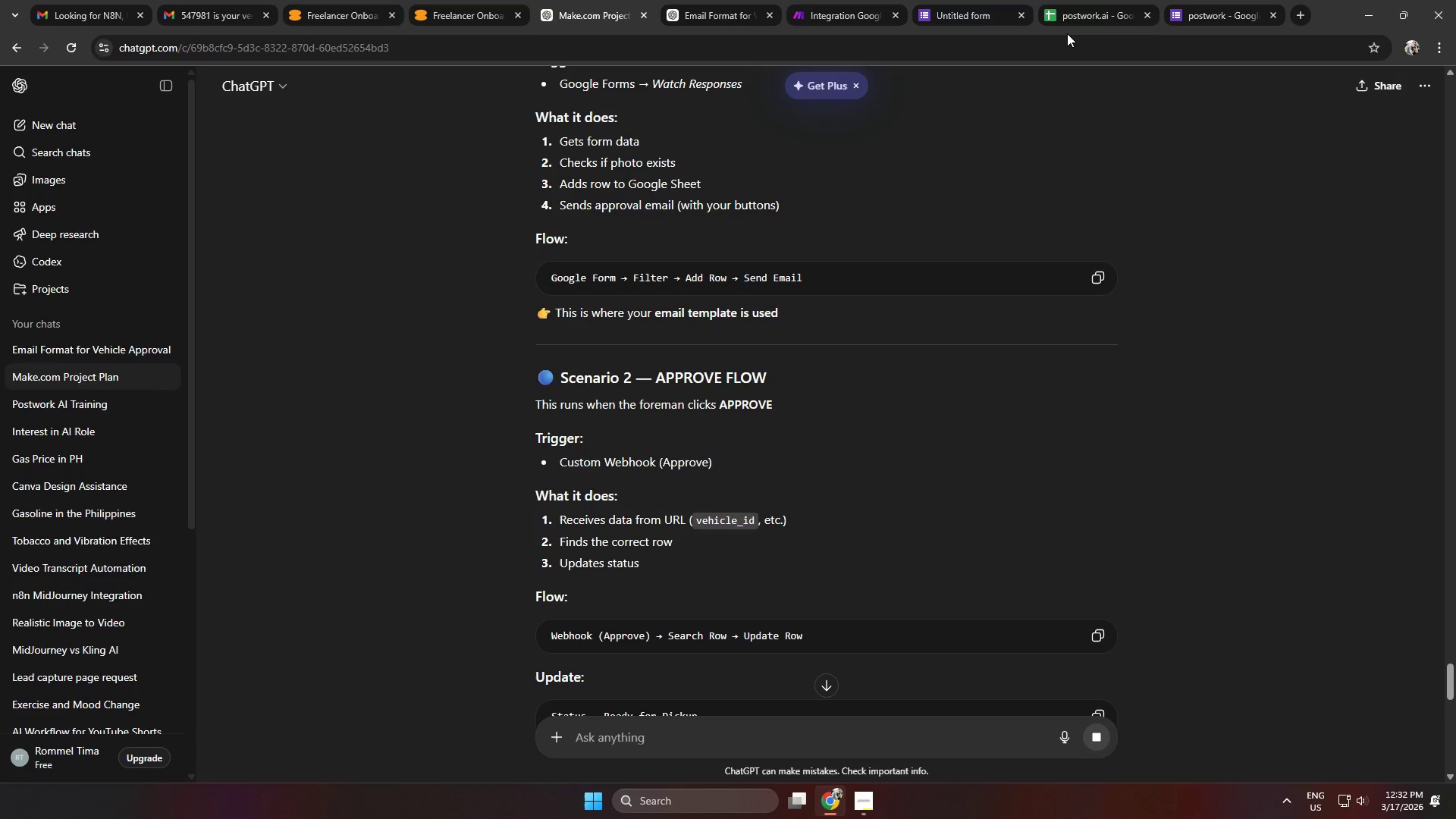 
wait(11.35)
 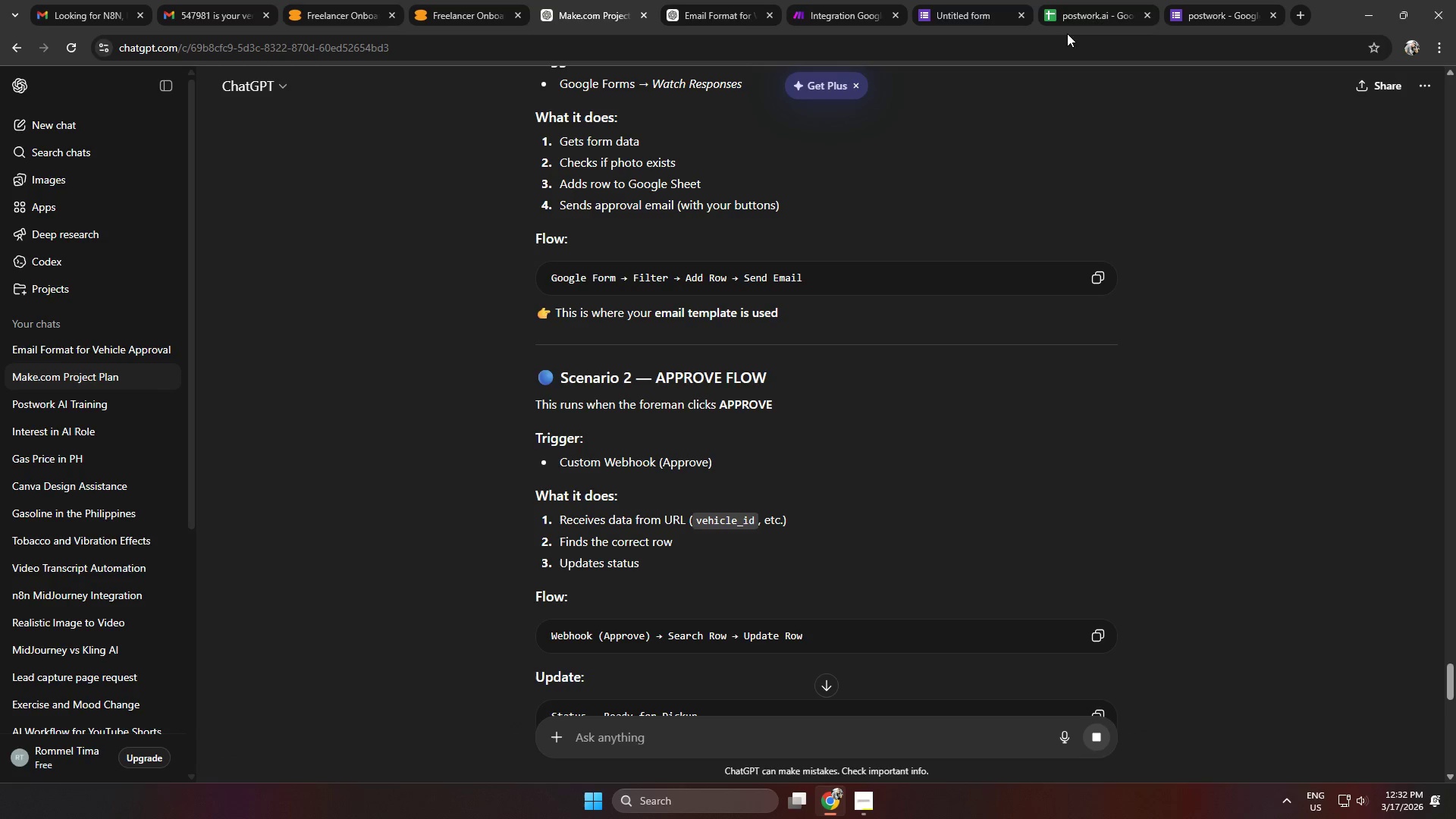 
scroll: coordinate [914, 207], scroll_direction: down, amount: 3.0
 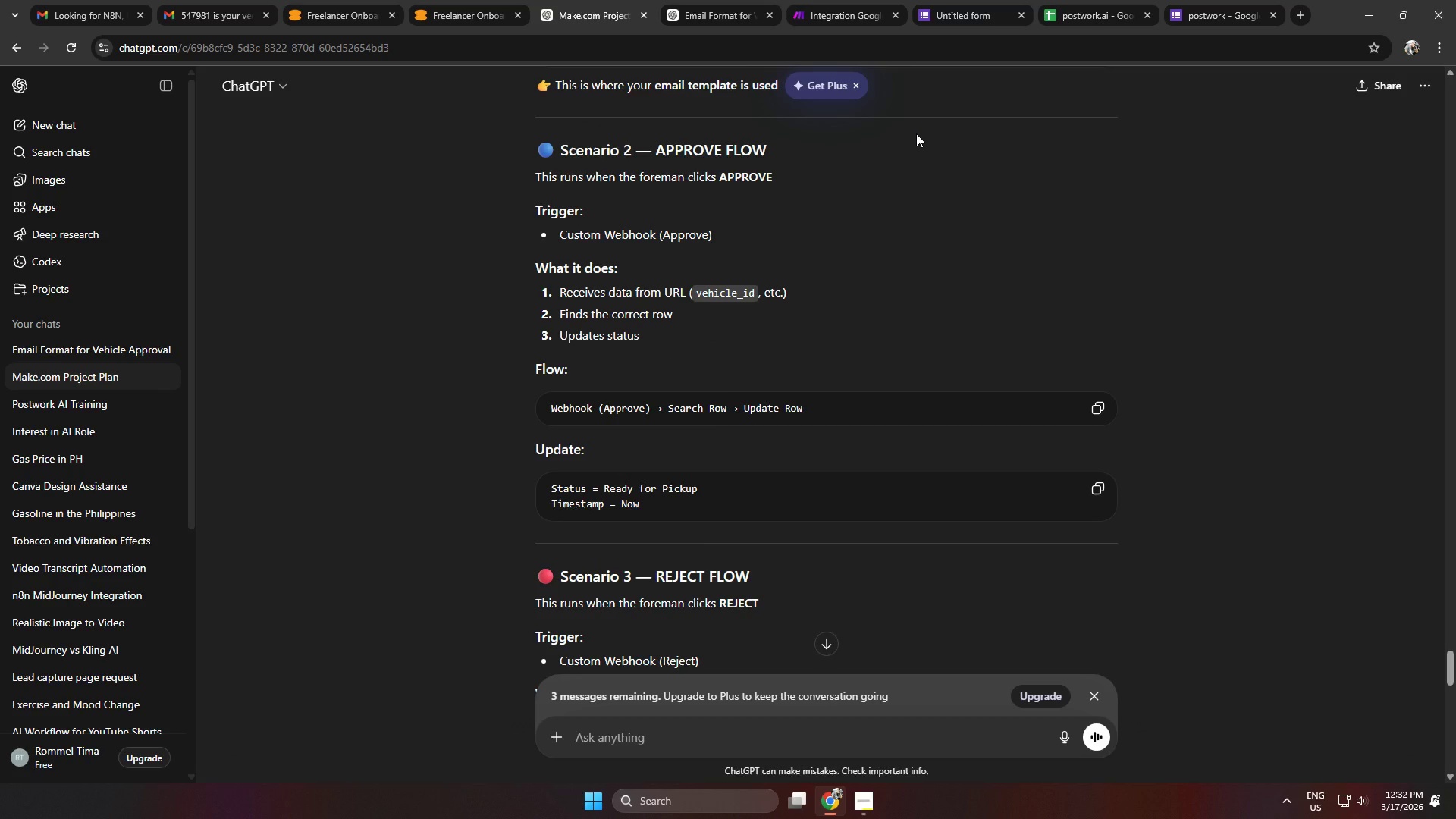 
wait(7.89)
 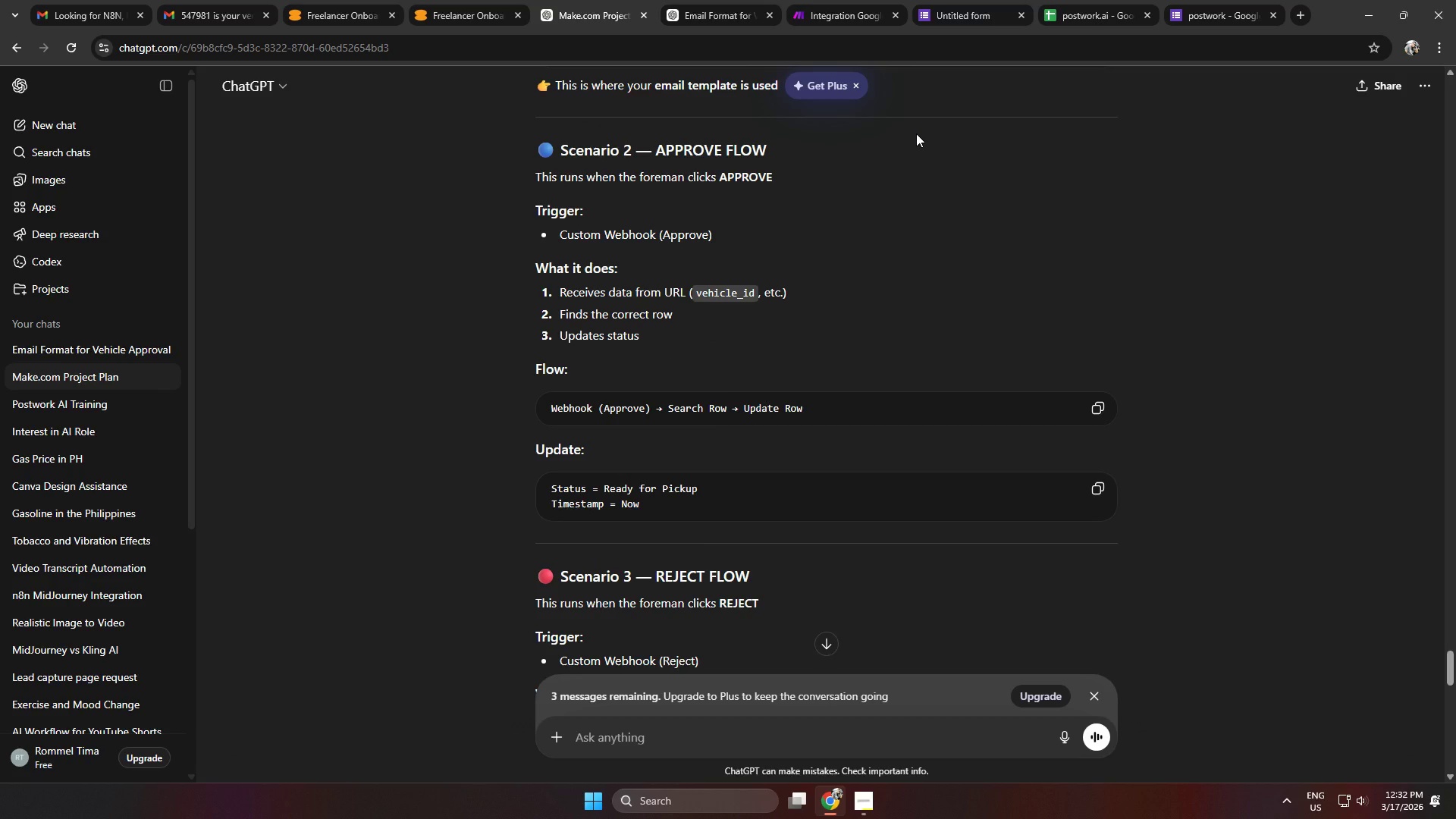 
left_click([838, 18])
 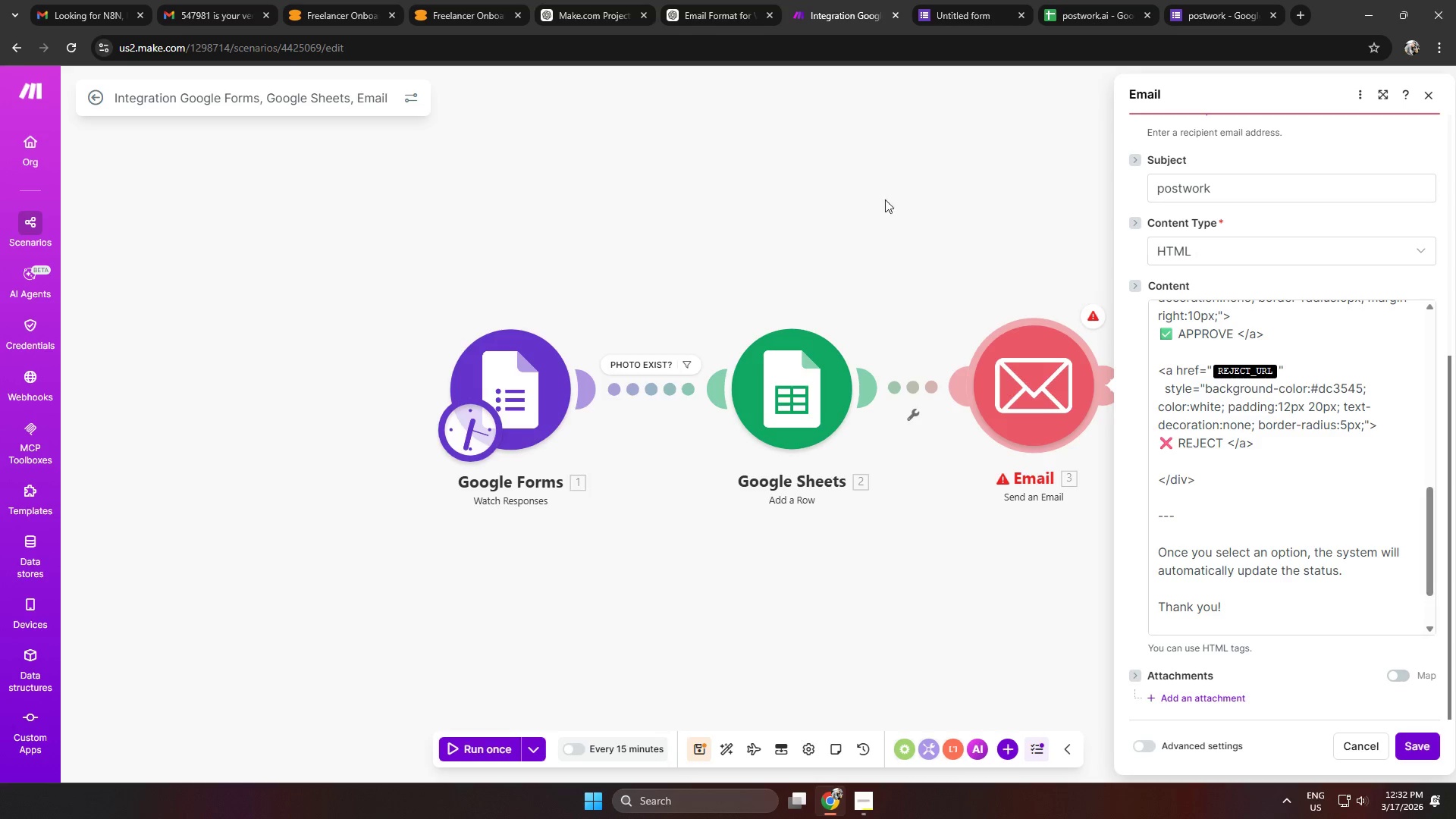 
left_click([723, 196])
 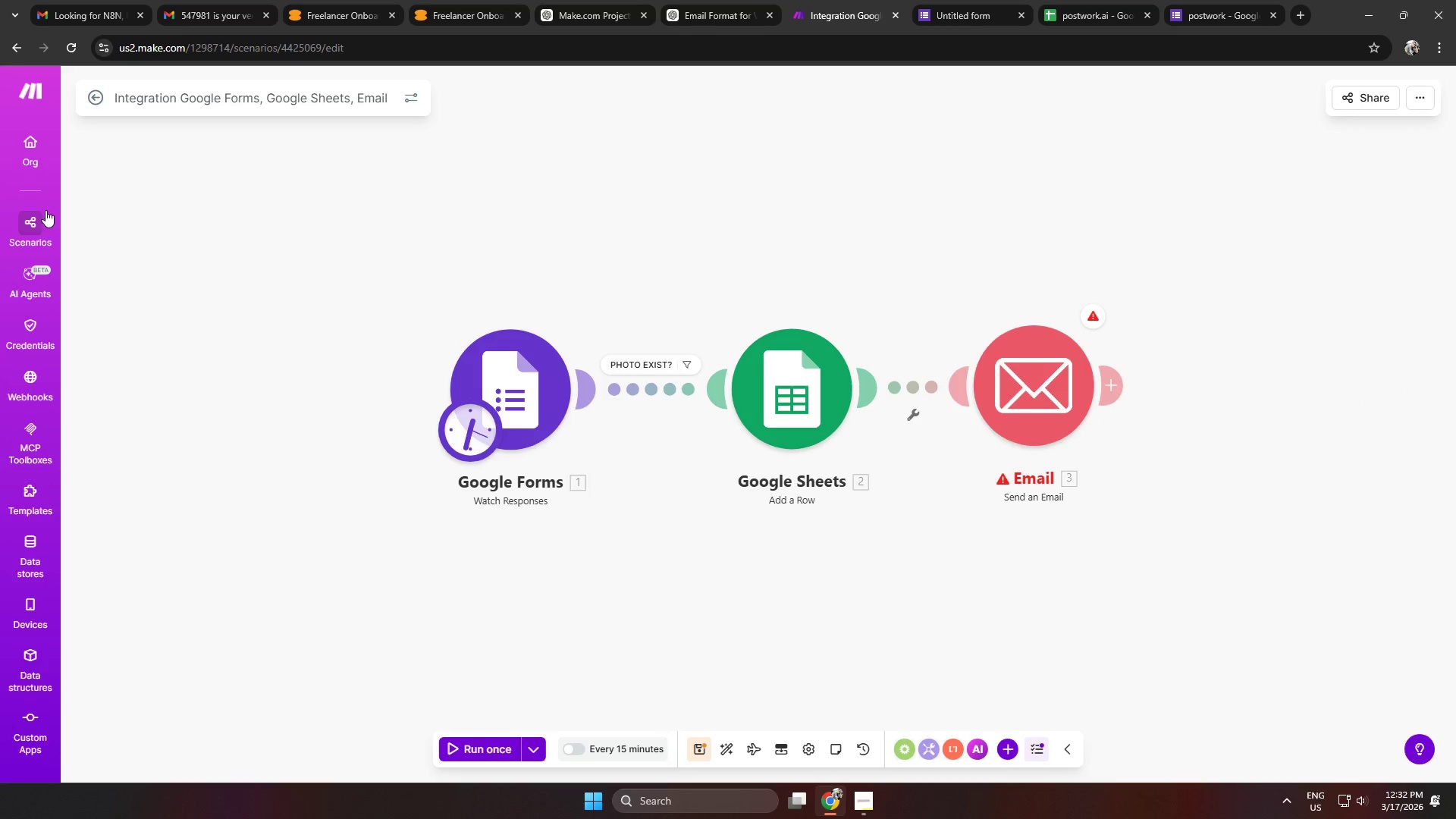 
key(Control+ControlLeft)
 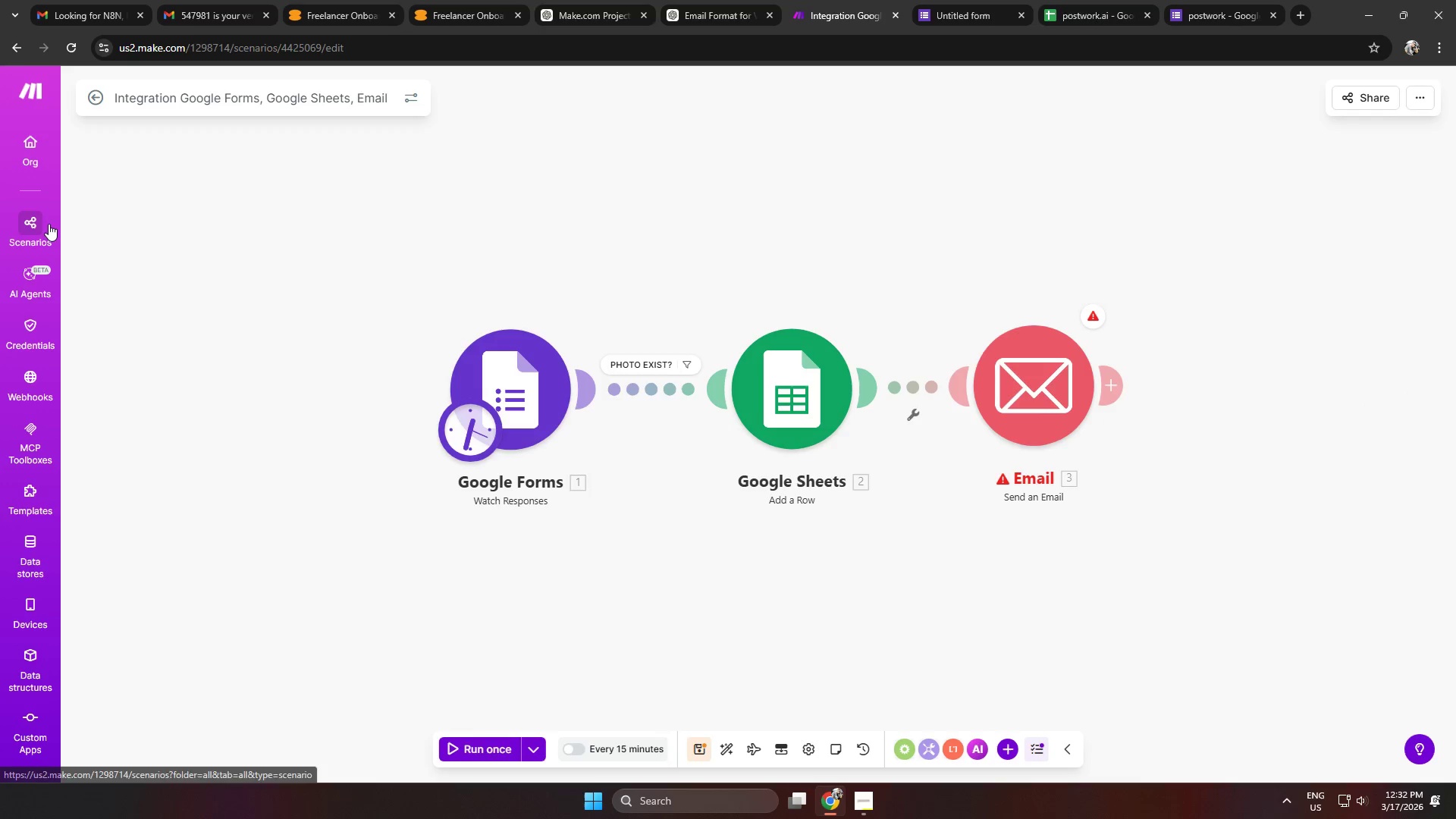 
key(Control+S)
 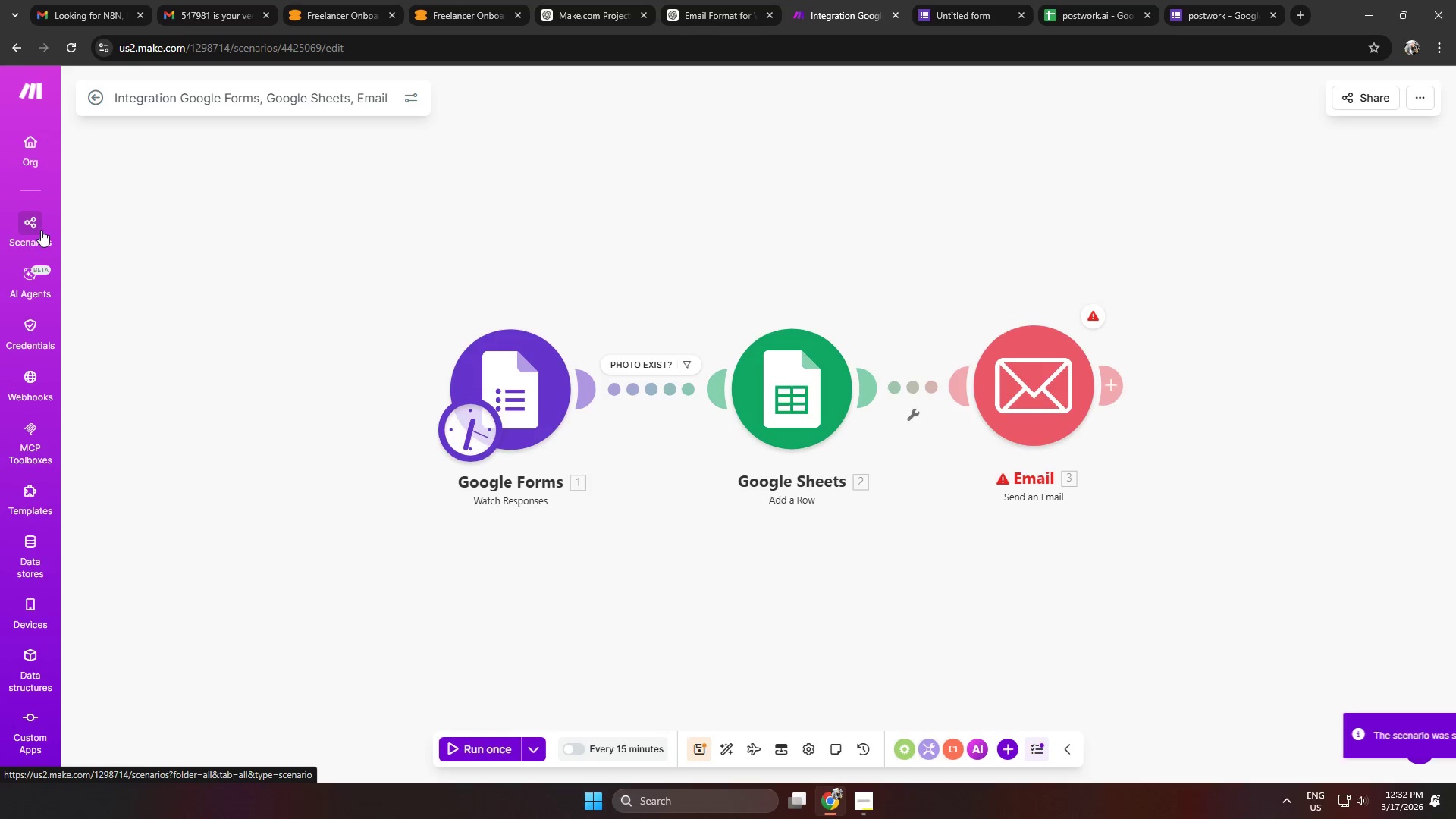 
left_click([30, 230])
 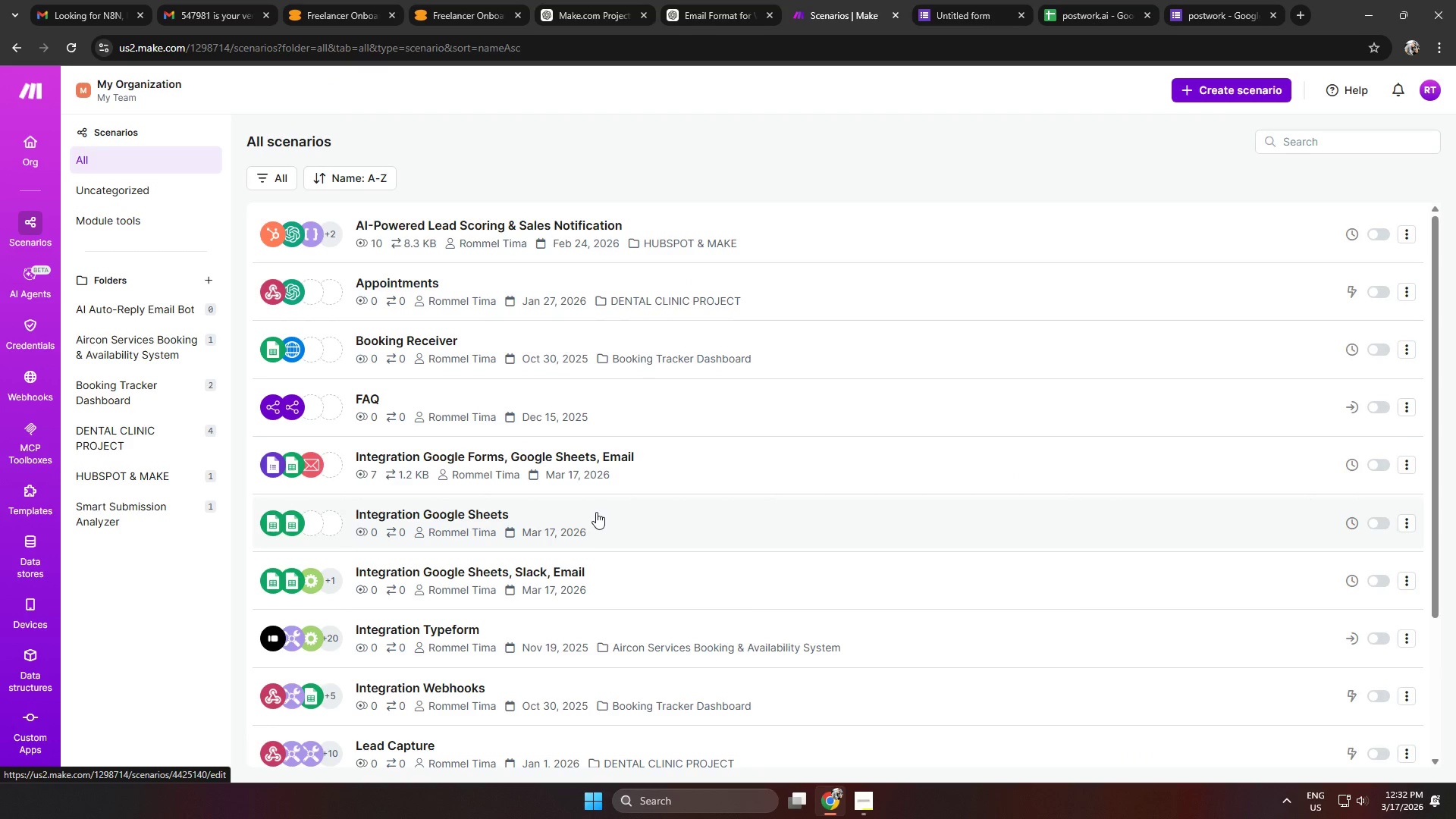 
wait(7.91)
 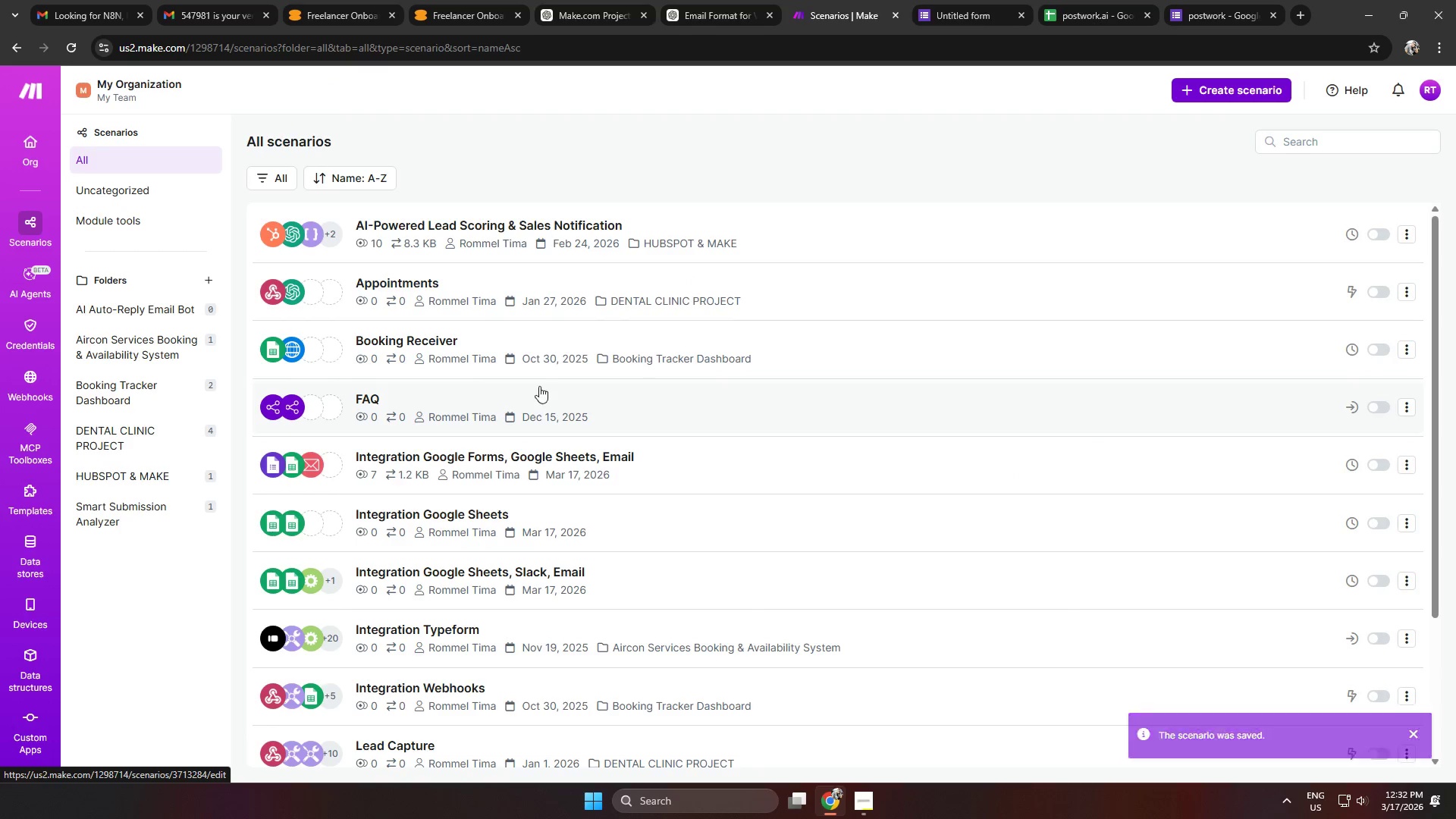 
double_click([601, 516])
 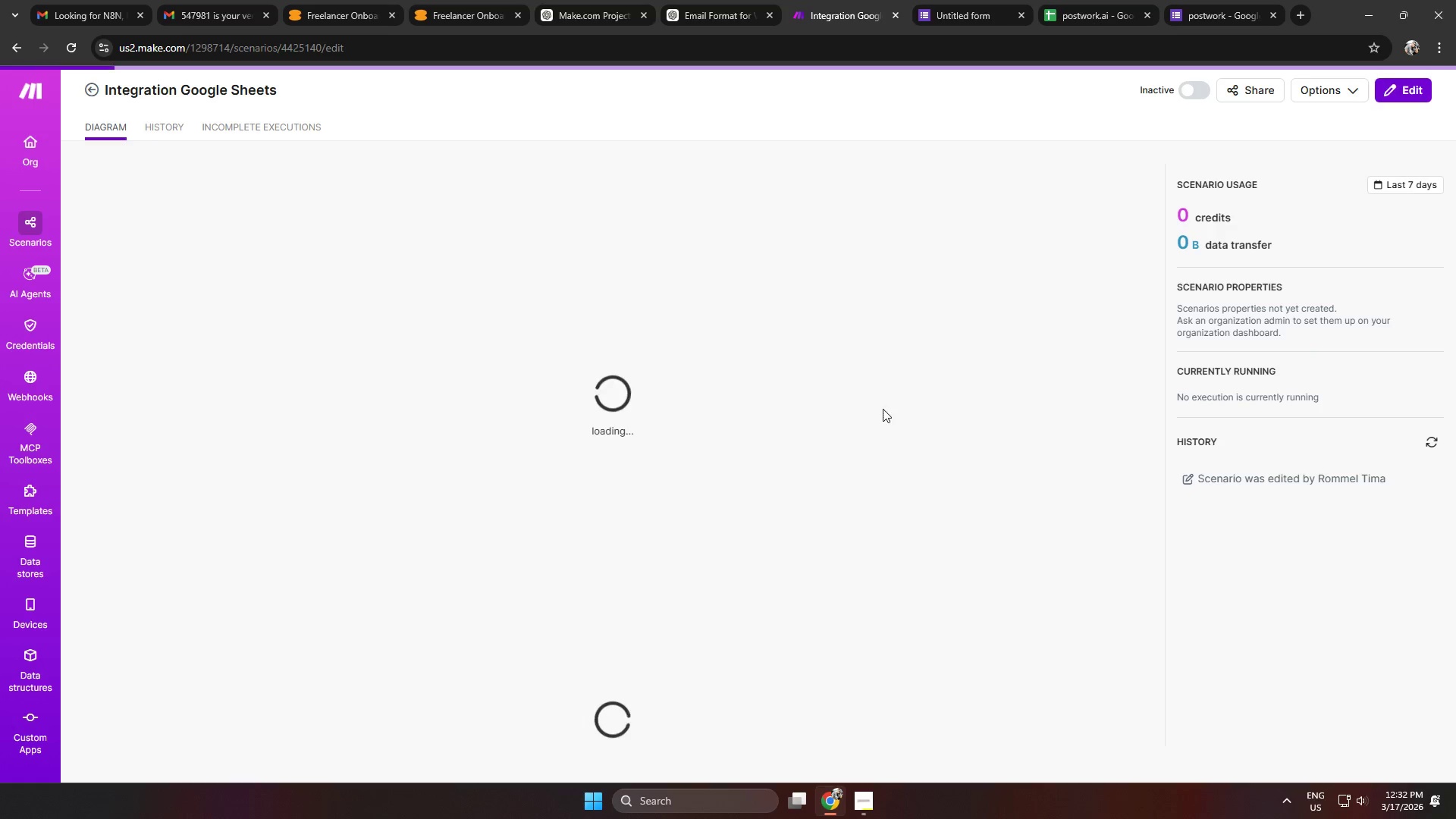 
mouse_move([249, 95])
 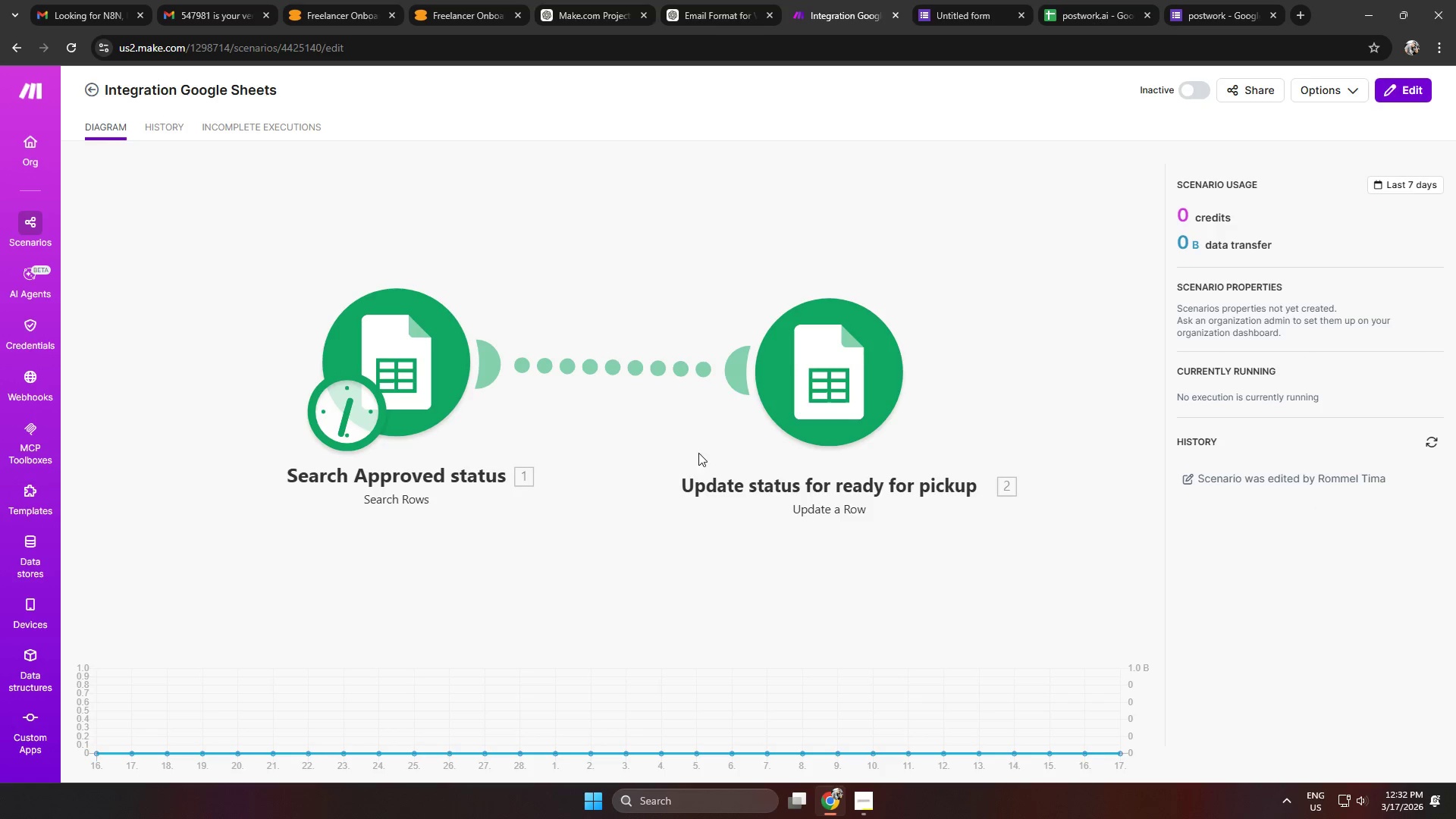 
hold_key(key=ControlLeft, duration=0.5)
scroll: coordinate [658, 507], scroll_direction: down, amount: 1.0
 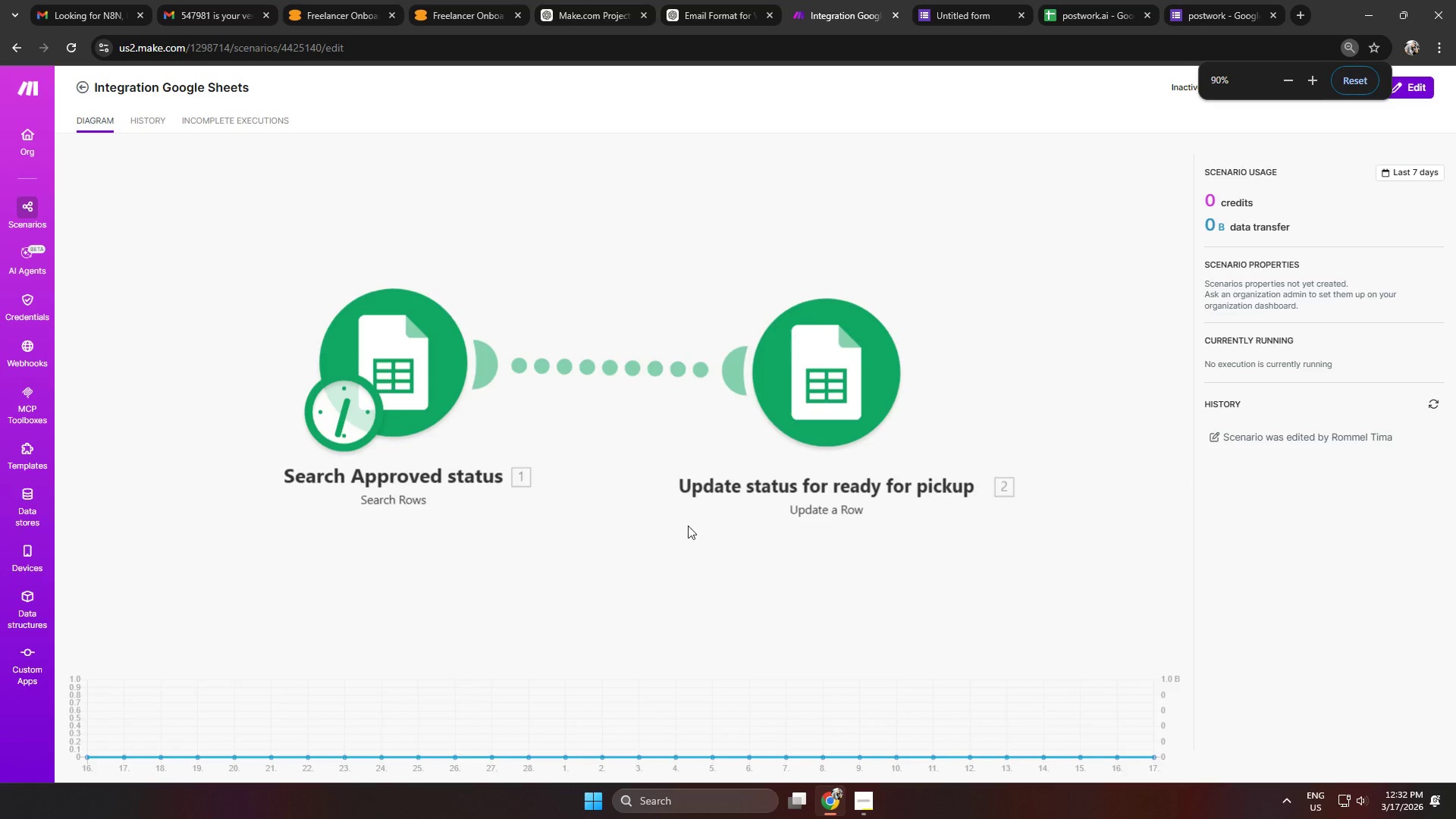 
hold_key(key=ControlLeft, duration=0.59)
 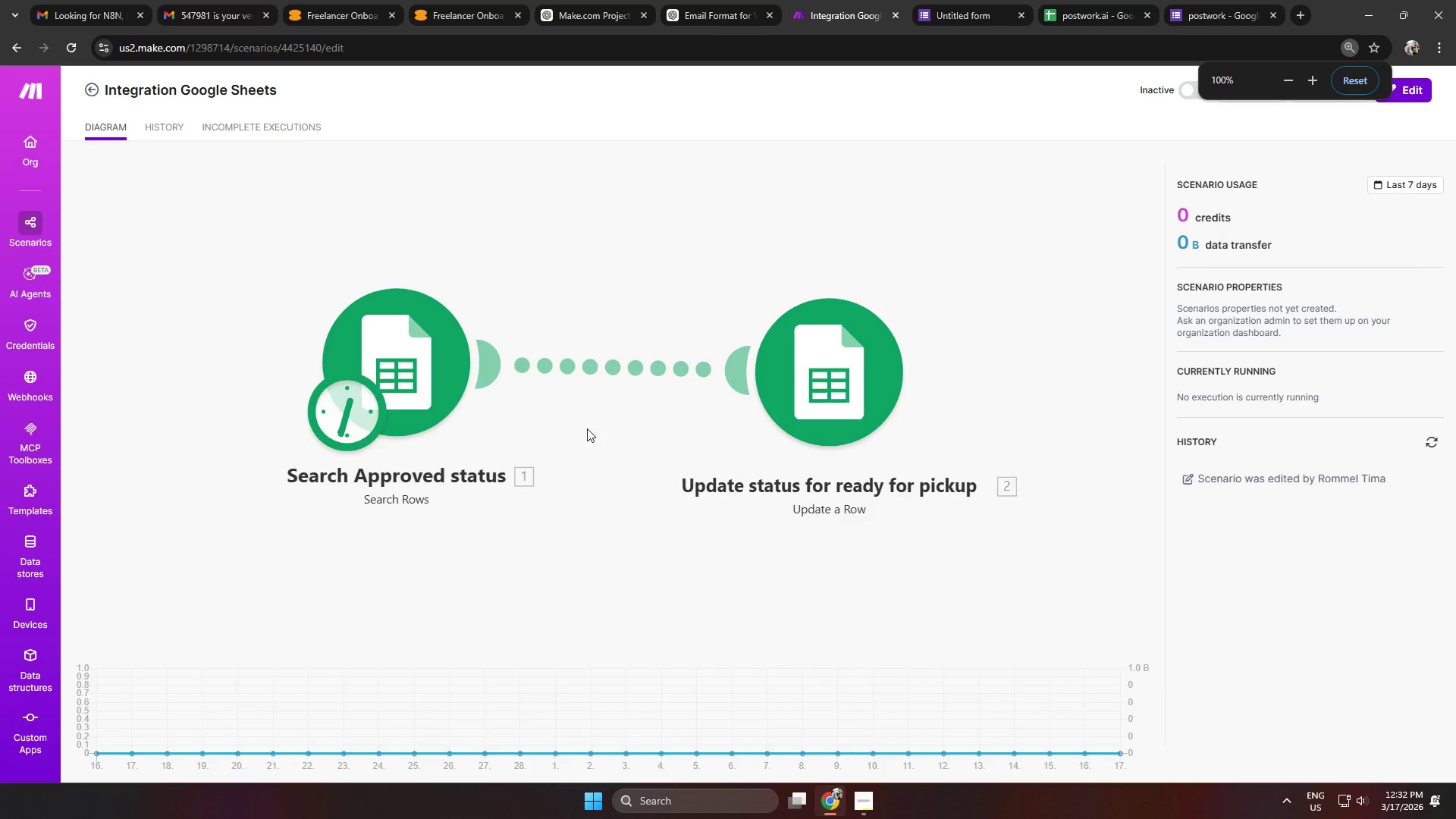 
hold_key(key=ControlLeft, duration=1.51)
 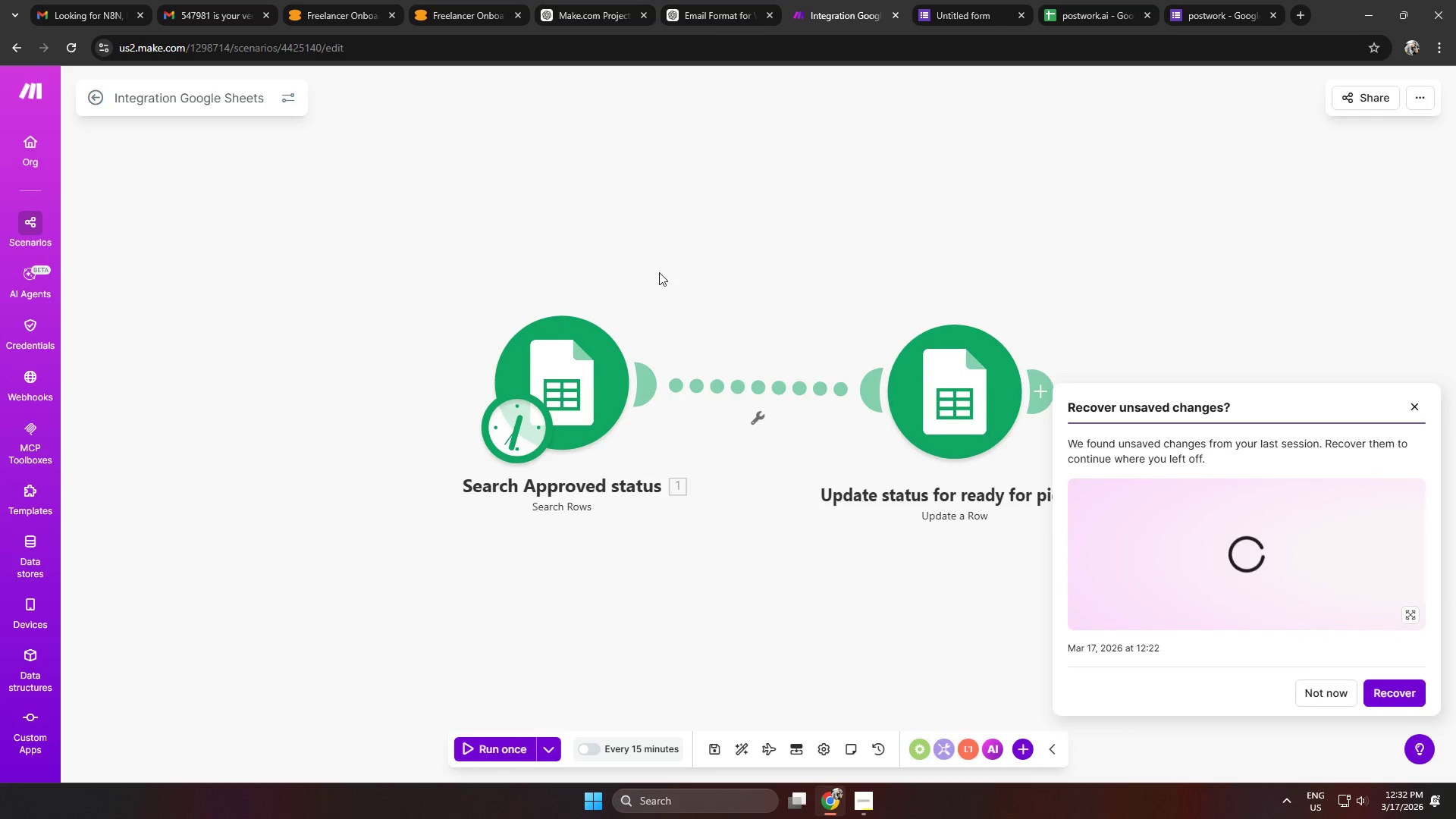 
scroll: coordinate [683, 517], scroll_direction: up, amount: 1.0
 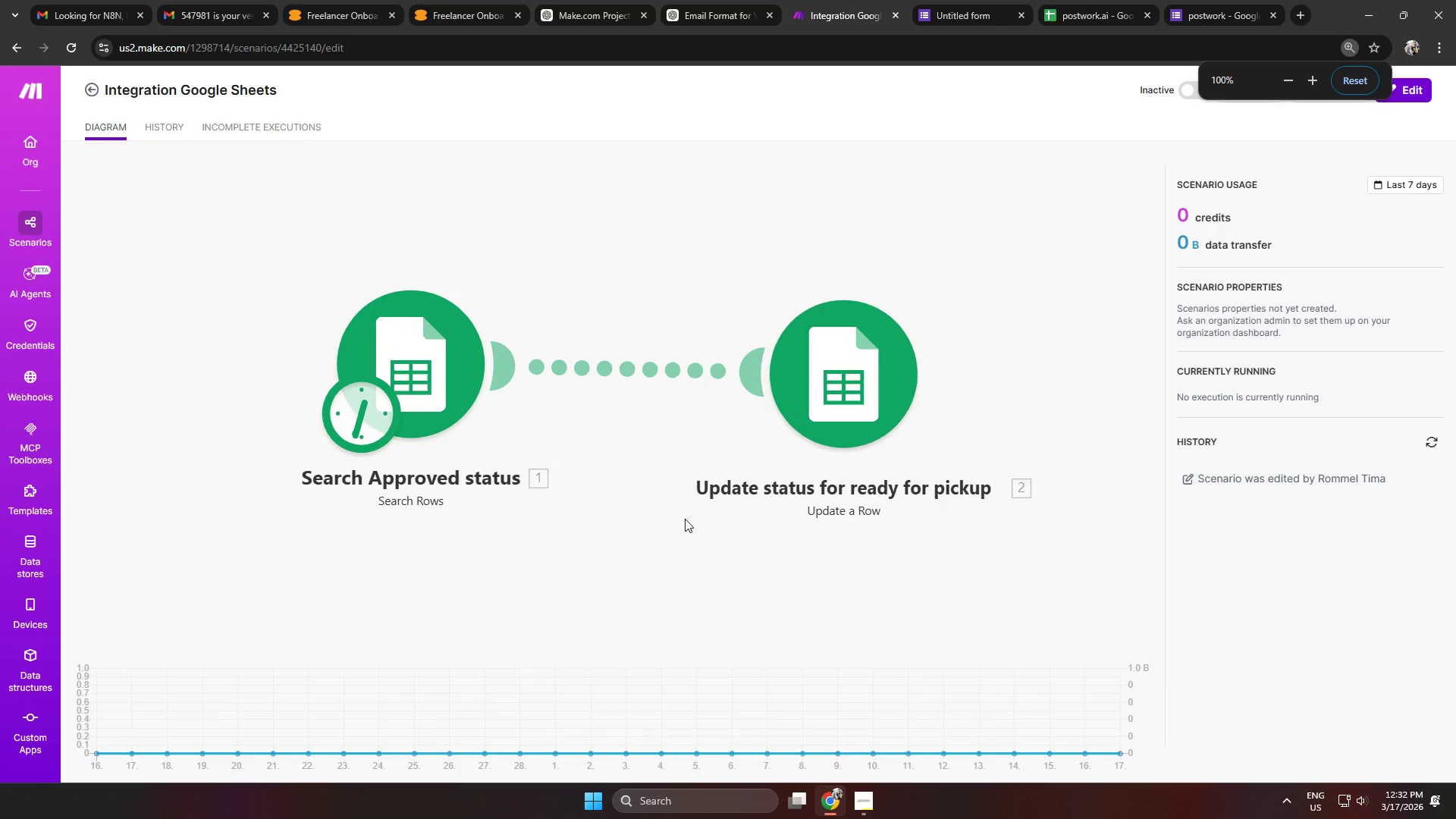 
left_click([566, 224])
 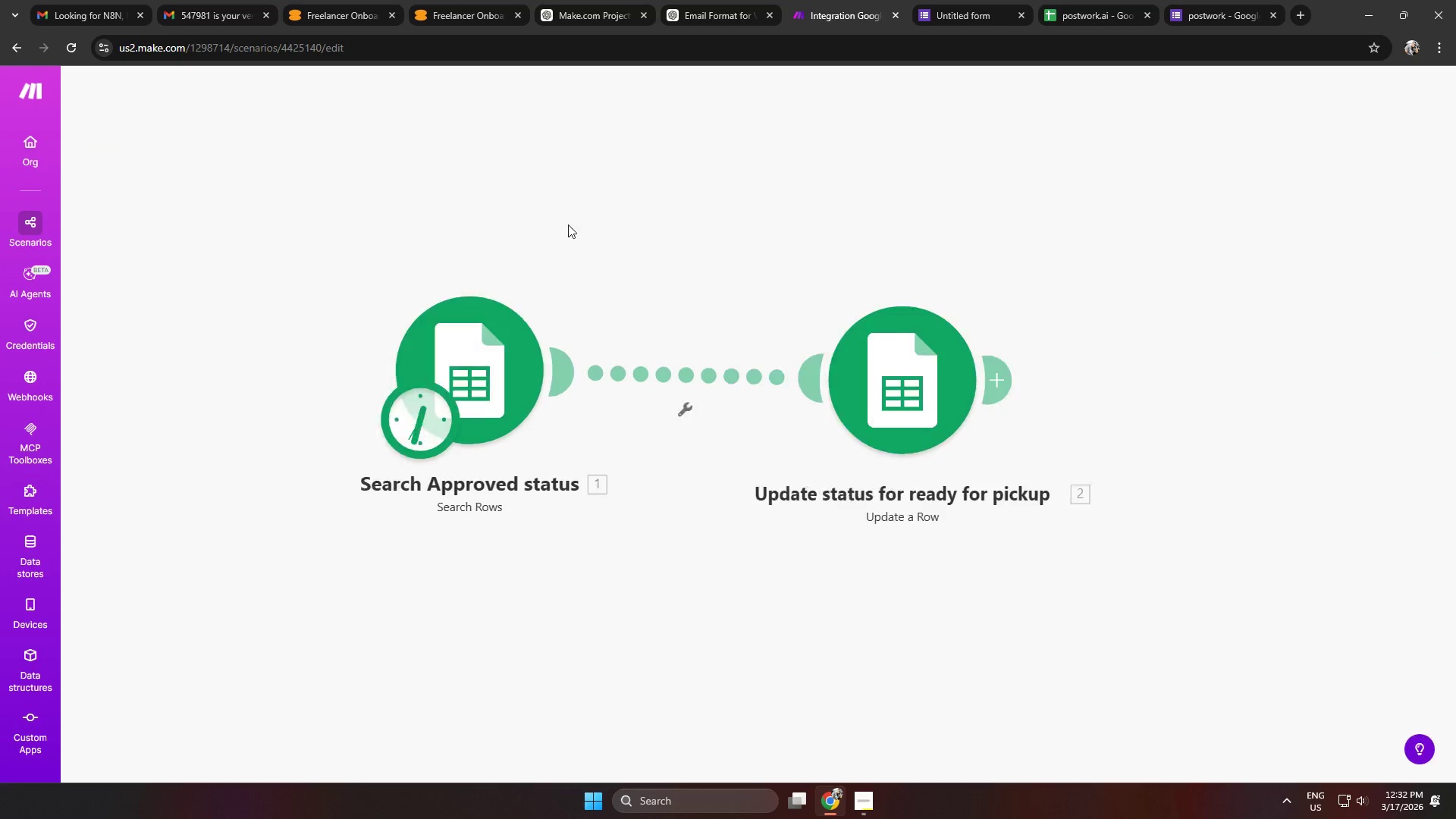 
key(Control+ControlLeft)
 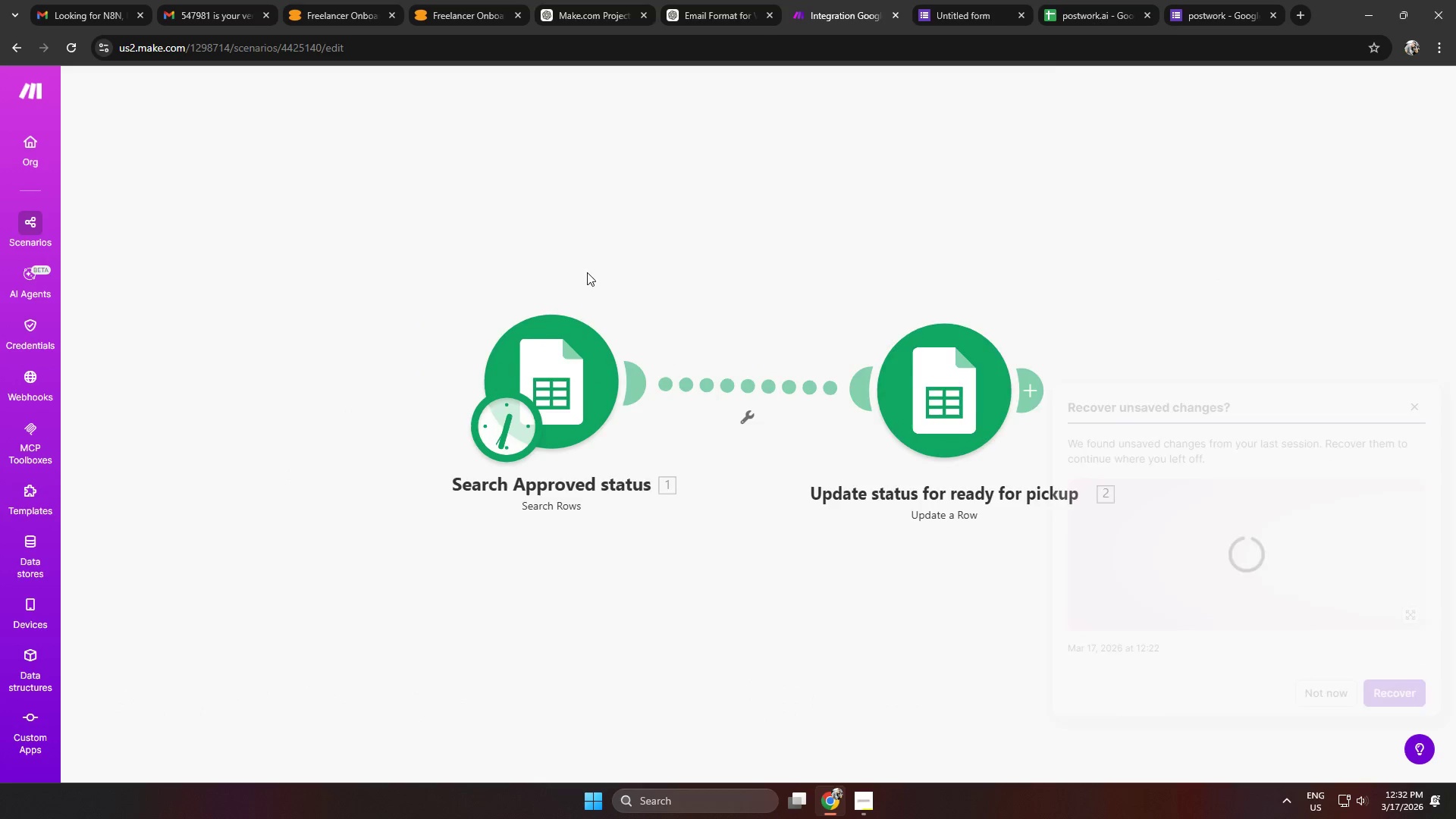 
key(Control+ControlLeft)
 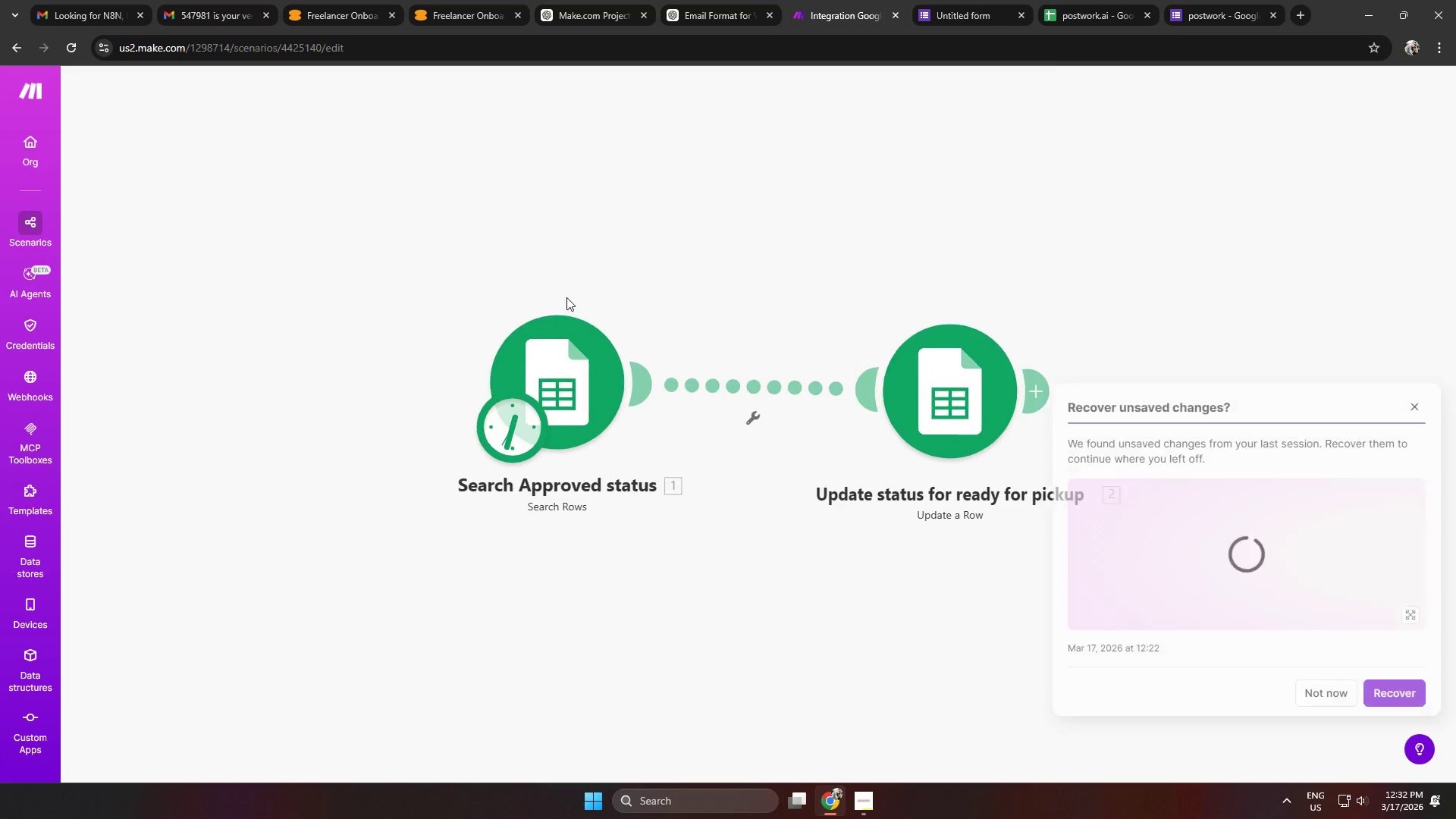 
key(Control+ControlLeft)
 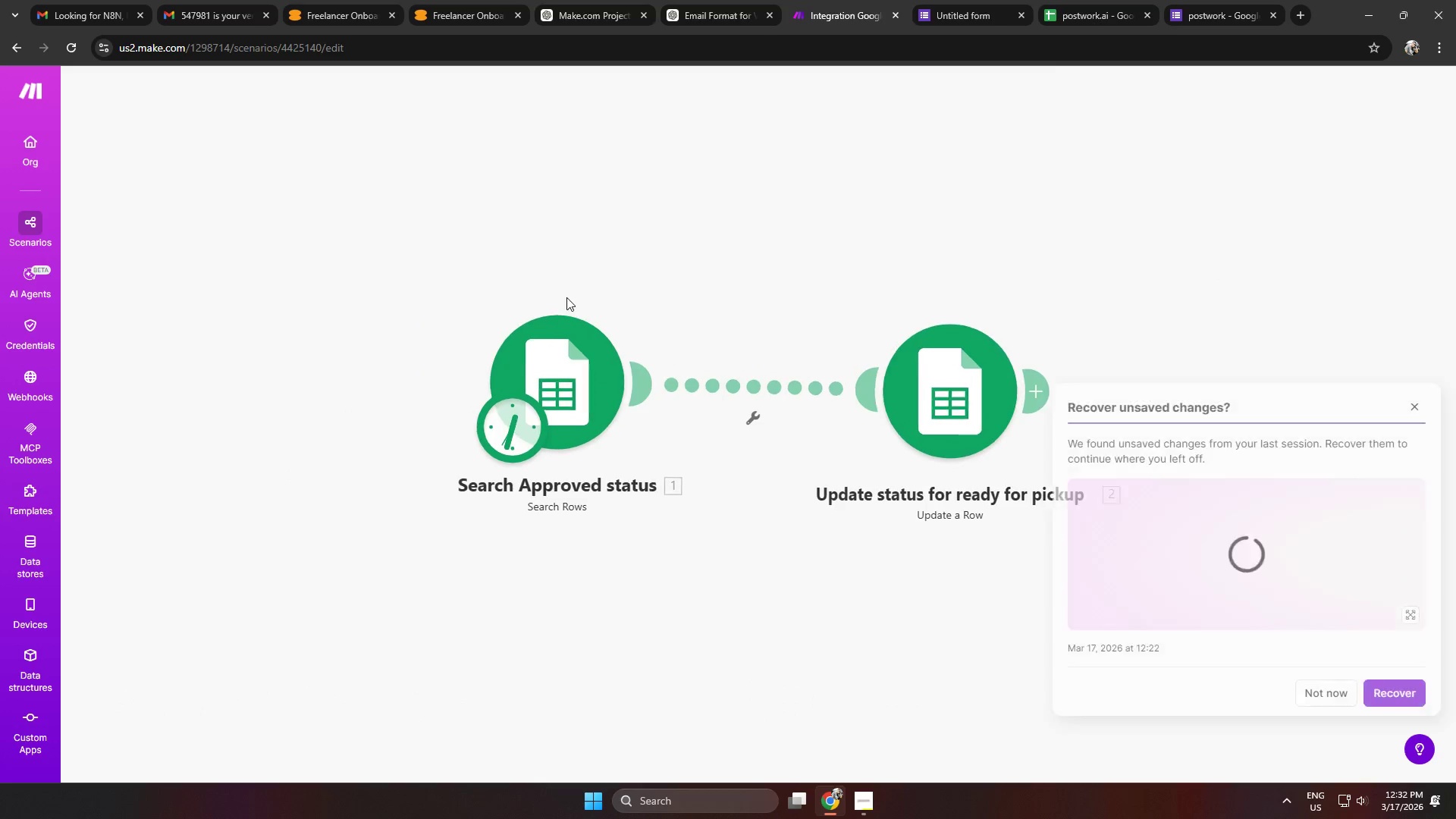 
key(Control+ControlLeft)
 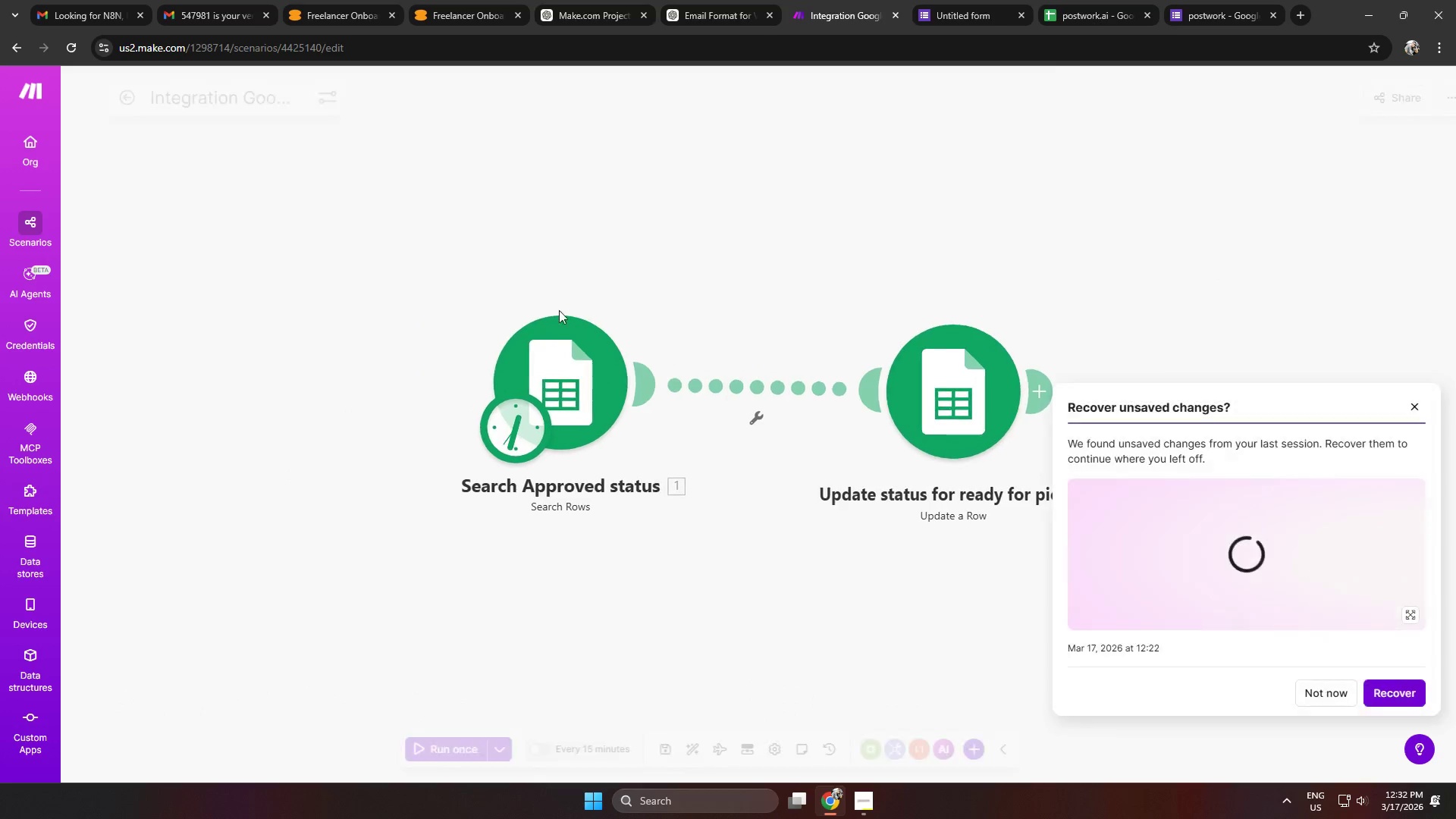 
hold_key(key=ControlLeft, duration=0.59)
 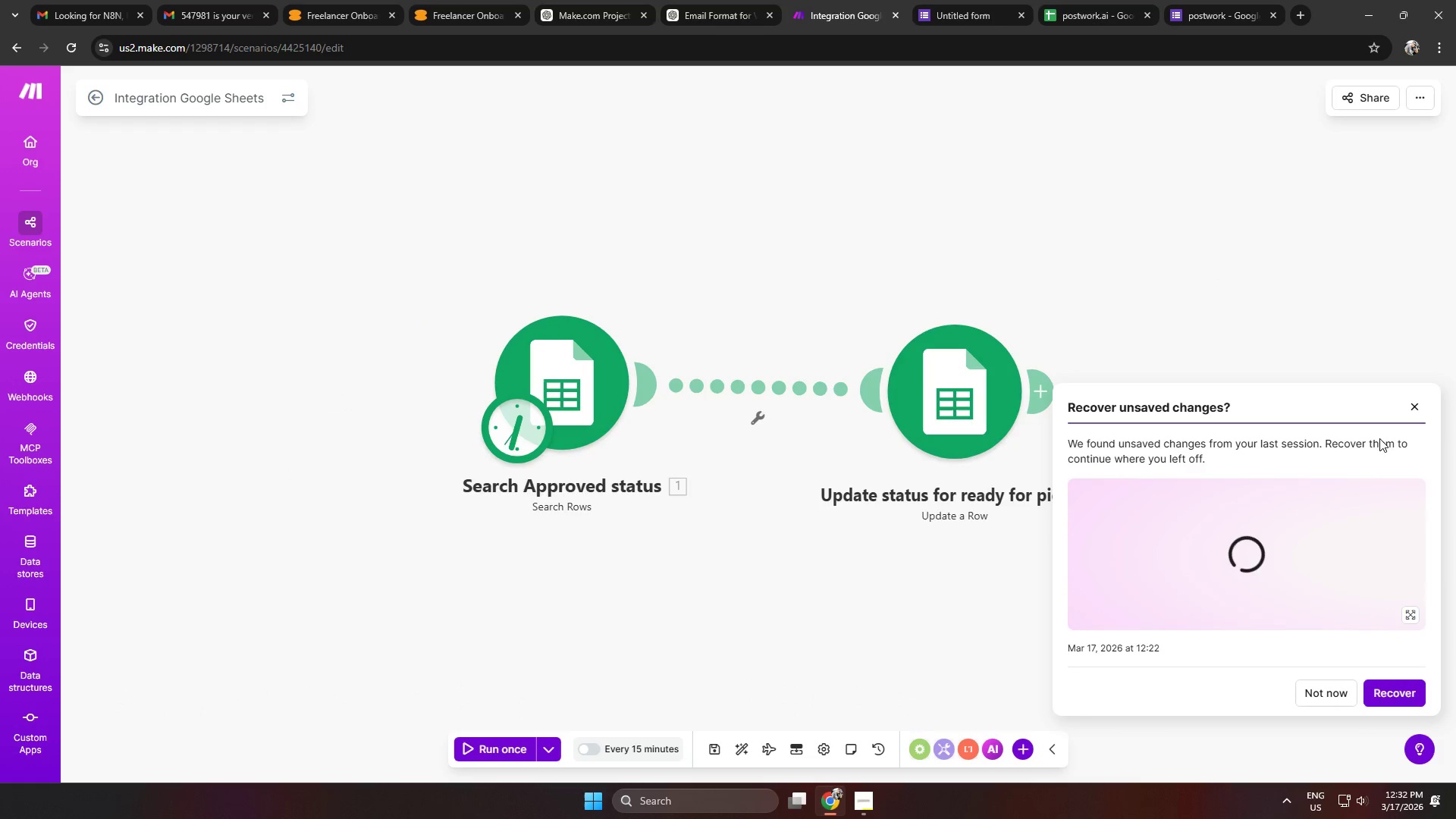 
scroll: coordinate [568, 224], scroll_direction: down, amount: 1.0
 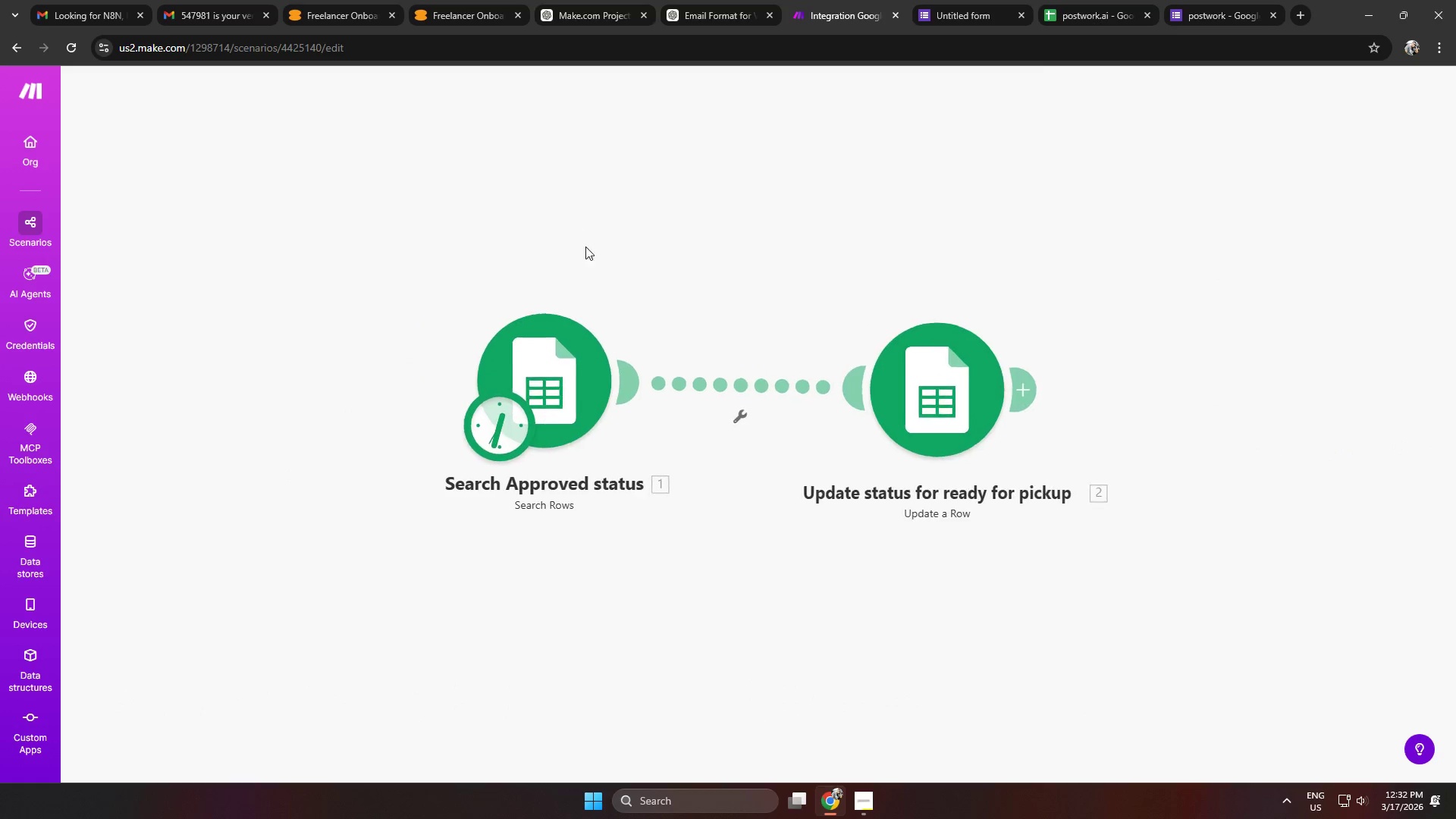 
left_click([1411, 413])
 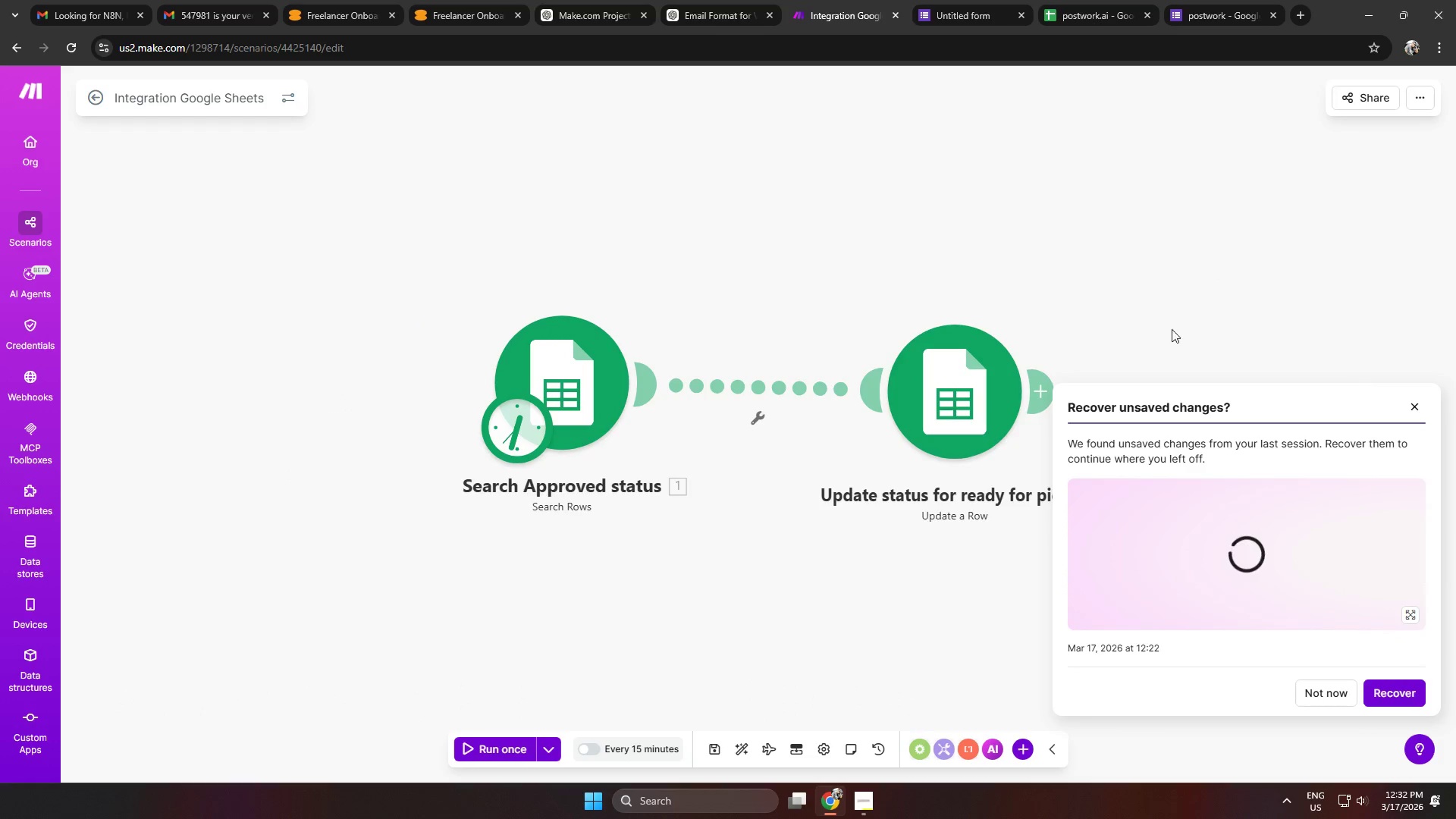 
hold_key(key=ControlLeft, duration=0.38)
scroll: coordinate [786, 236], scroll_direction: down, amount: 2.0
 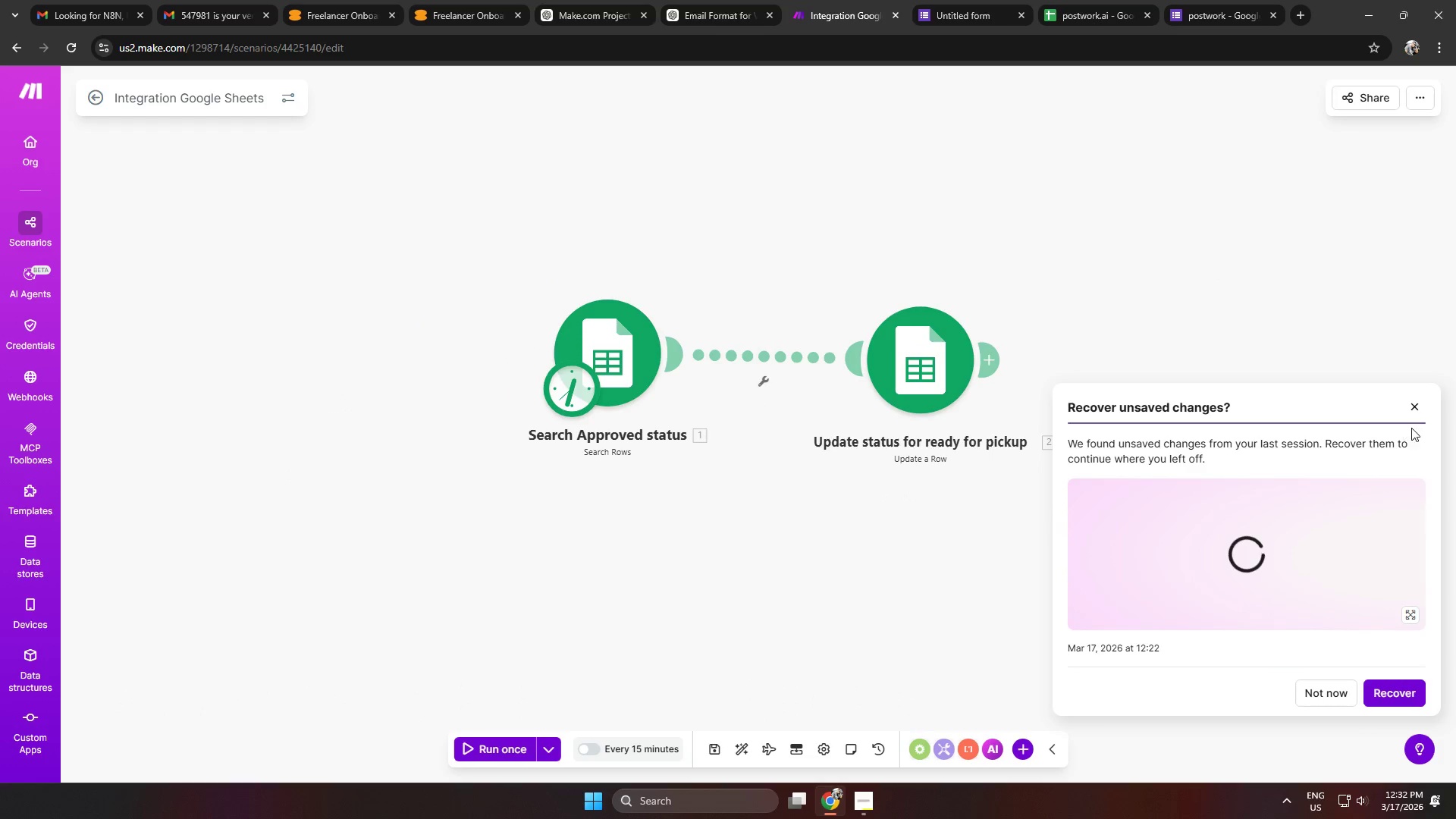 
left_click([1421, 416])
 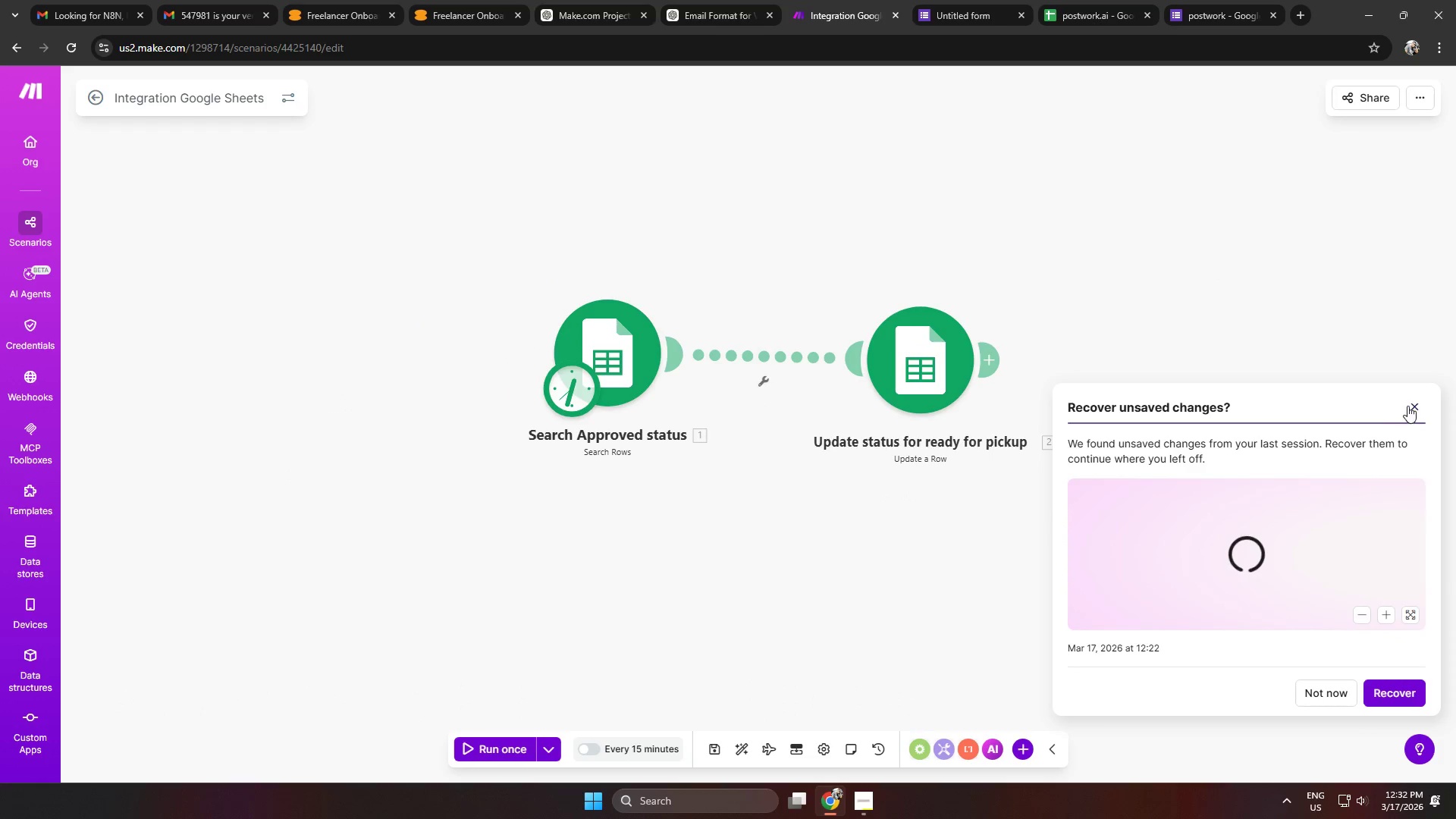 
left_click([1416, 405])
 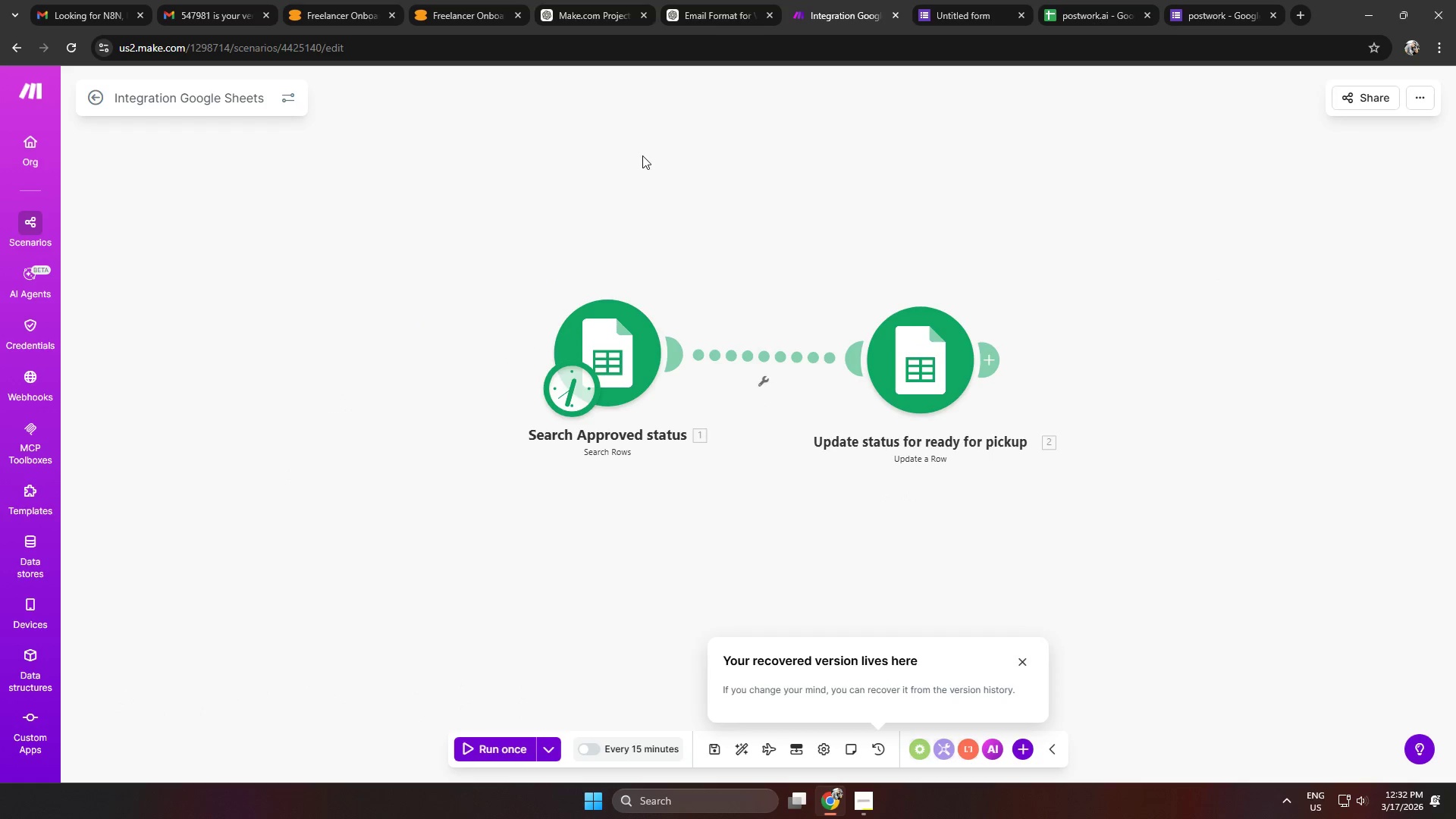 
right_click([642, 155])
 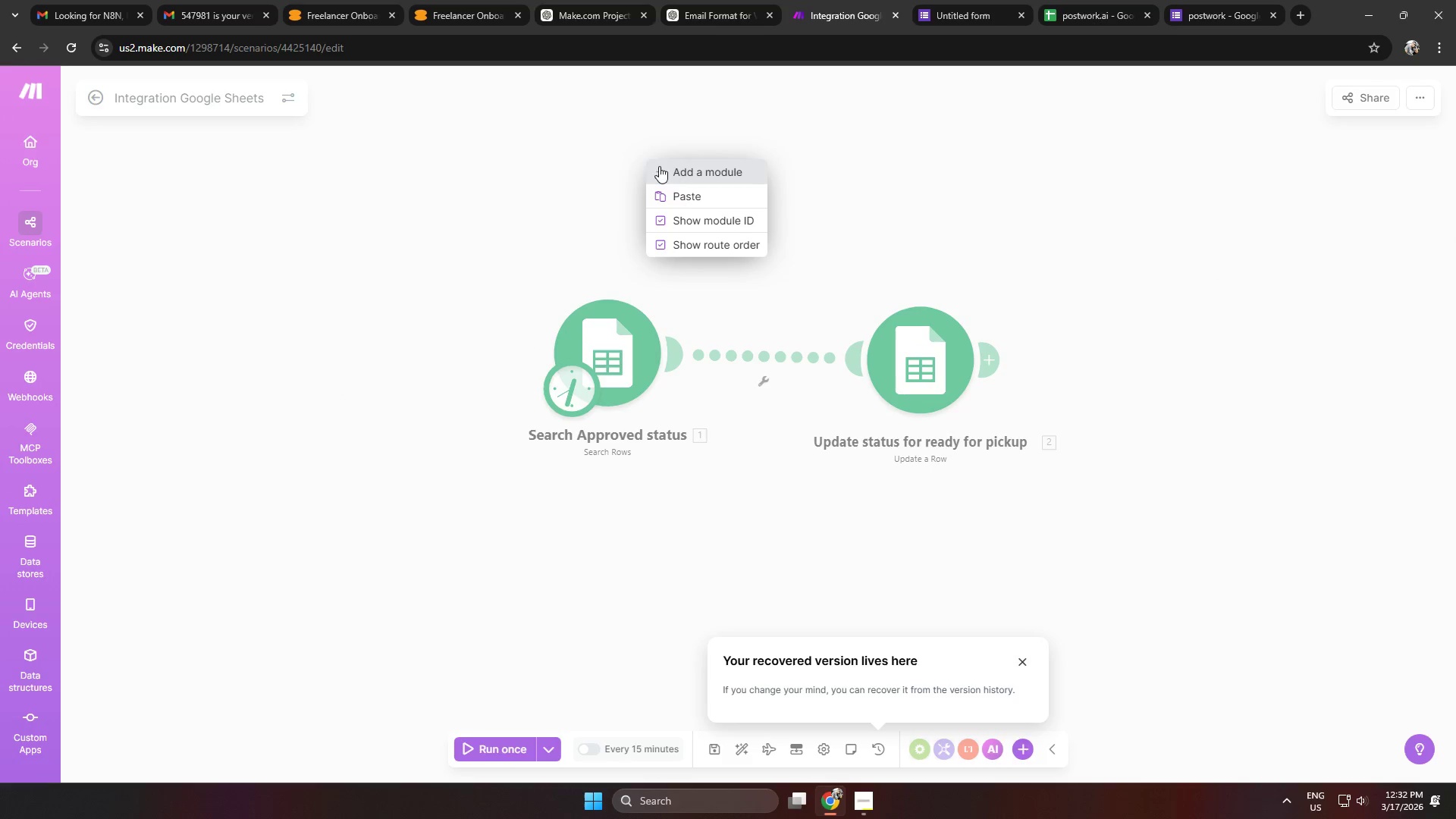 
left_click([673, 172])
 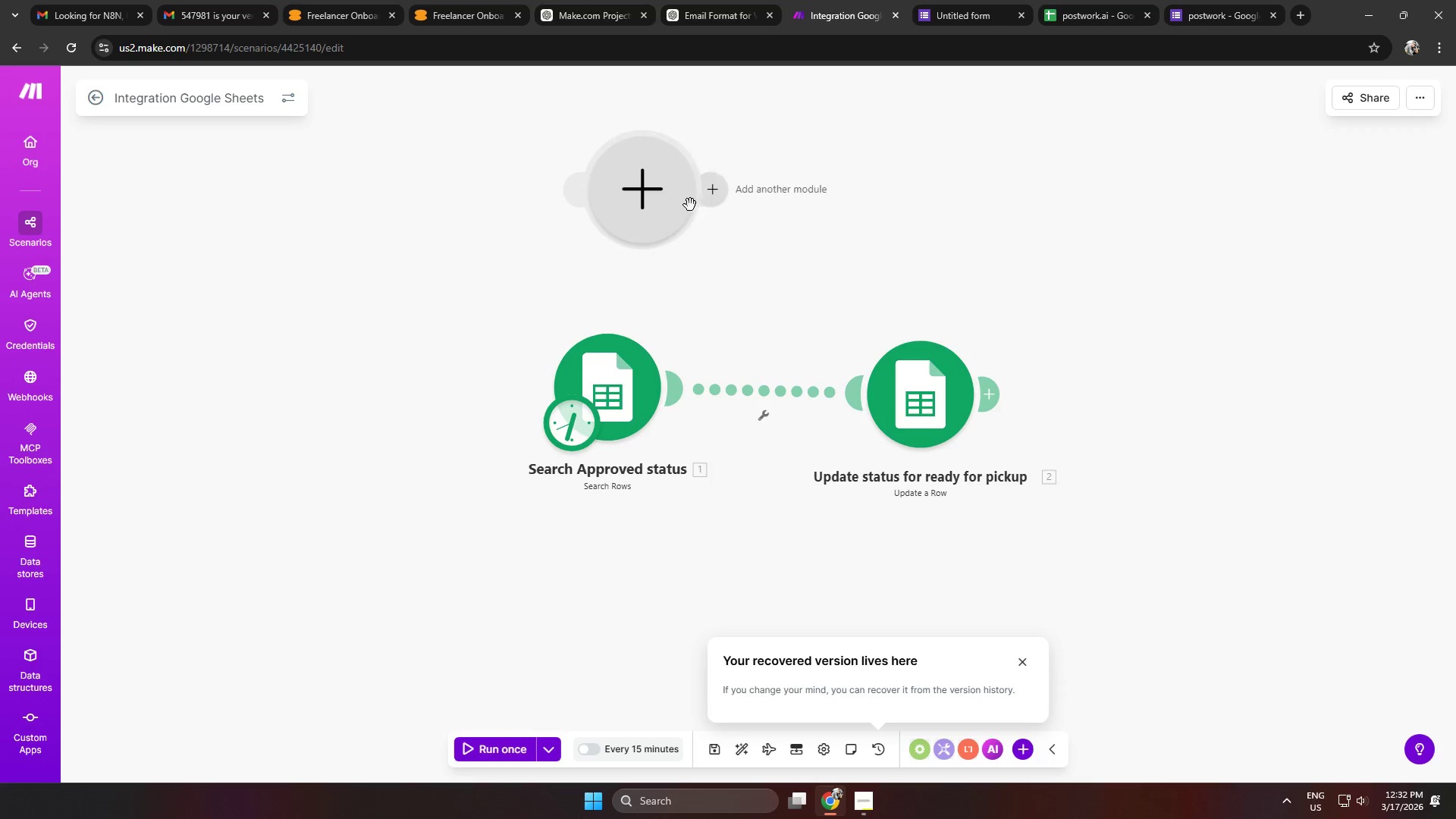 
left_click([645, 198])
 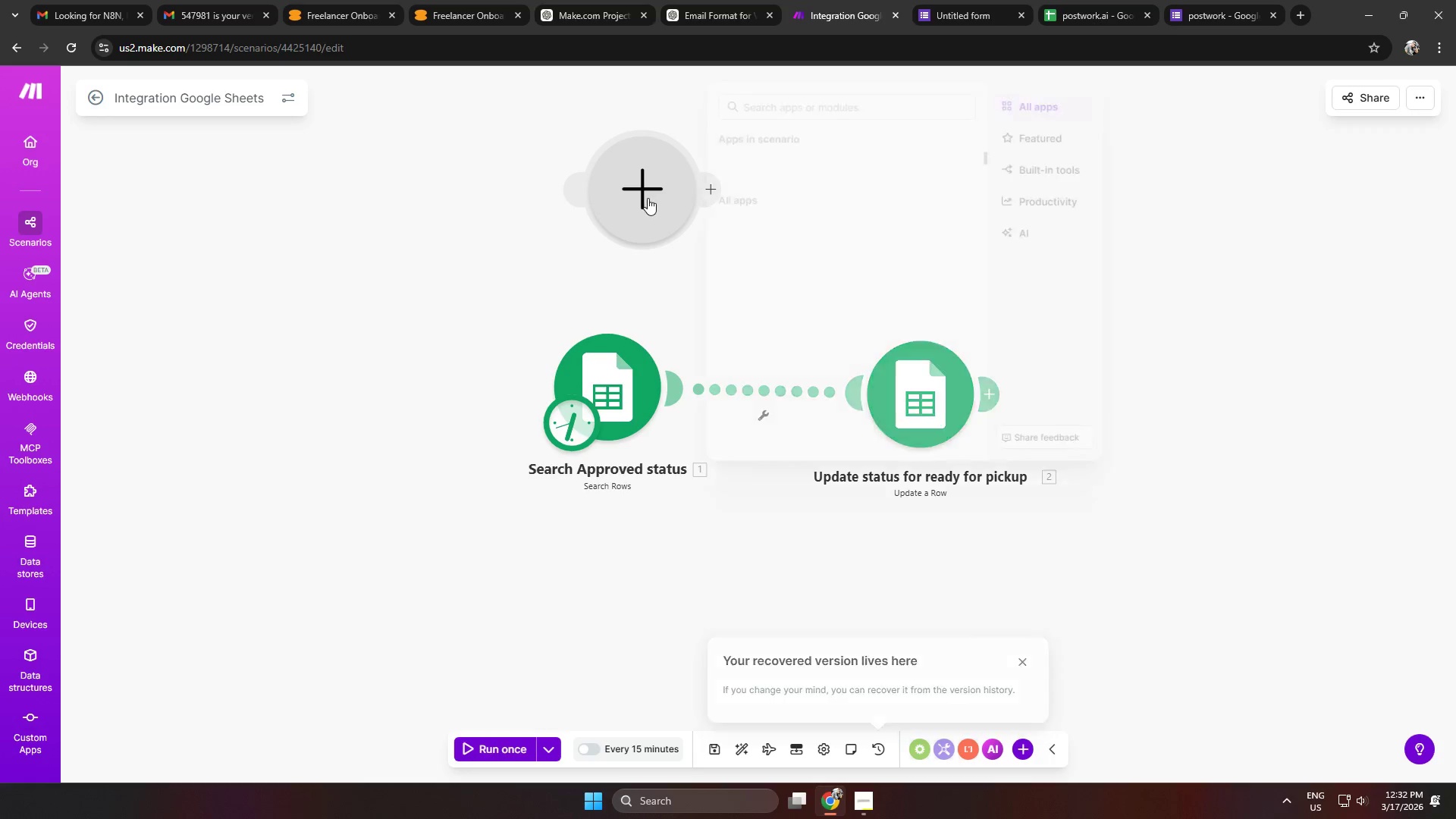 
type(we)
key(Backspace)
key(Backspace)
type(wenb)
key(Backspace)
key(Backspace)
type(n)
key(Backspace)
type(bhook)
 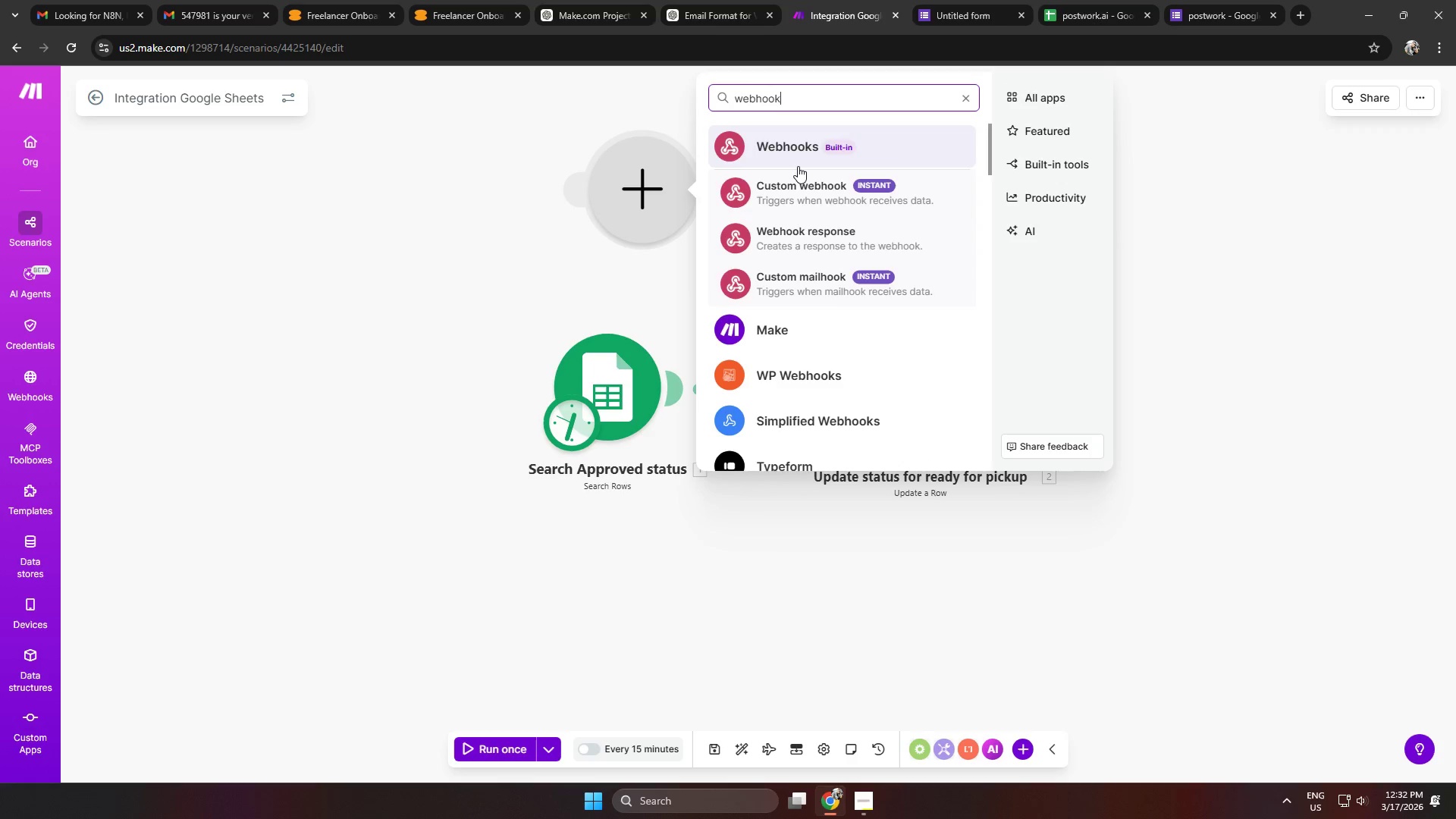 
left_click([798, 187])
 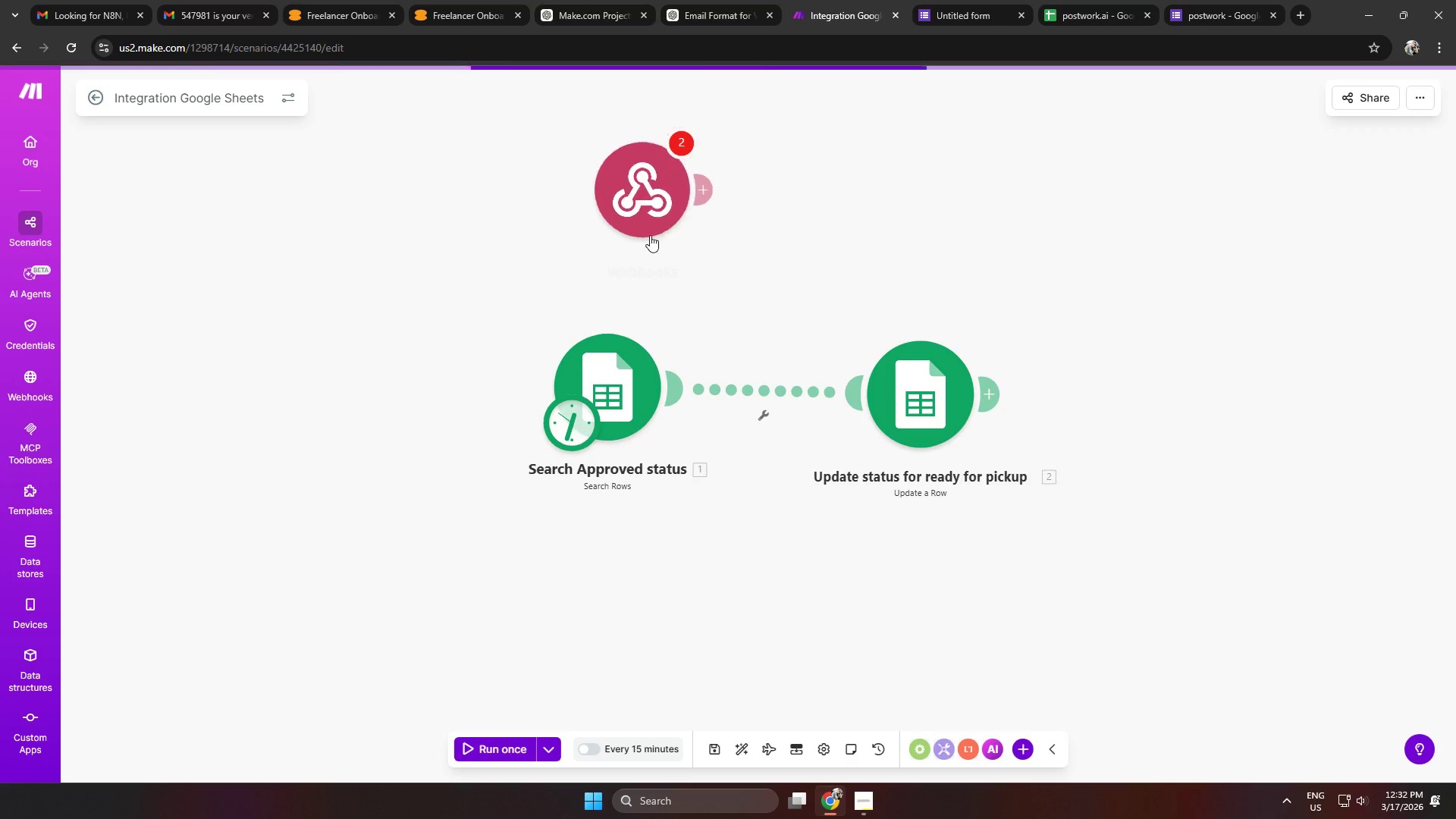 
left_click_drag(start_coordinate=[647, 196], to_coordinate=[223, 425])
 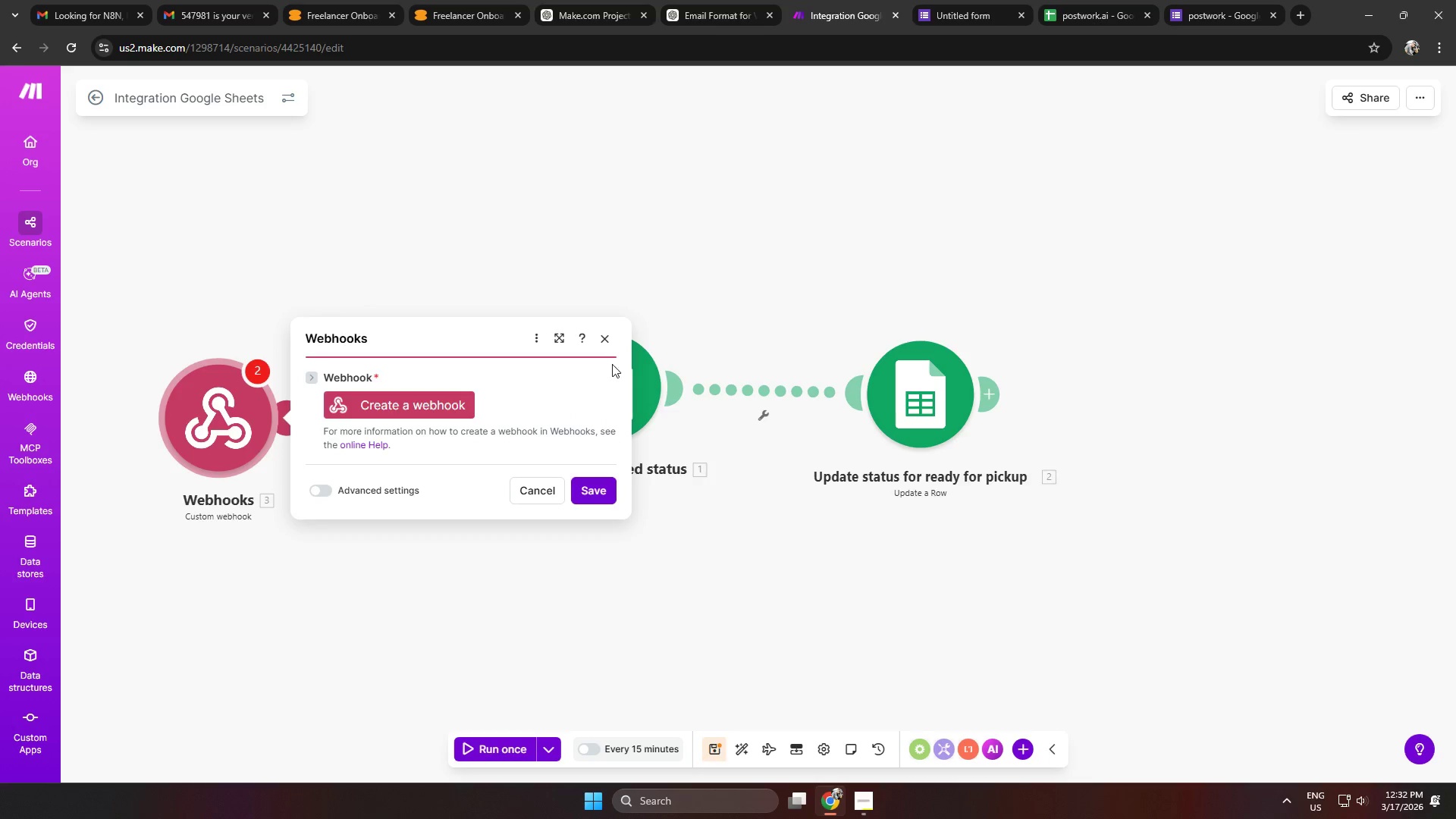 
left_click([611, 343])
 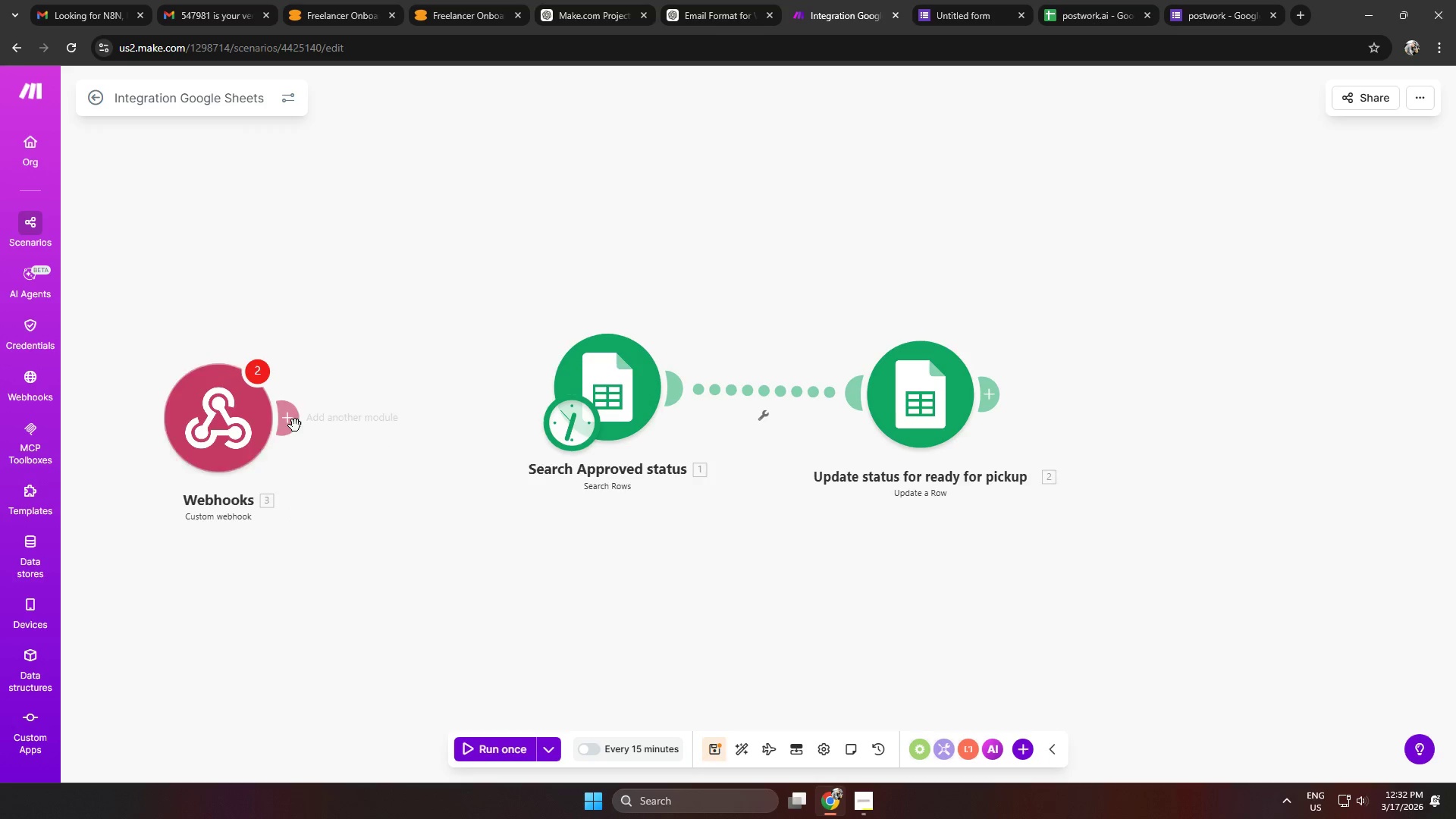 
left_click_drag(start_coordinate=[287, 425], to_coordinate=[569, 385])
 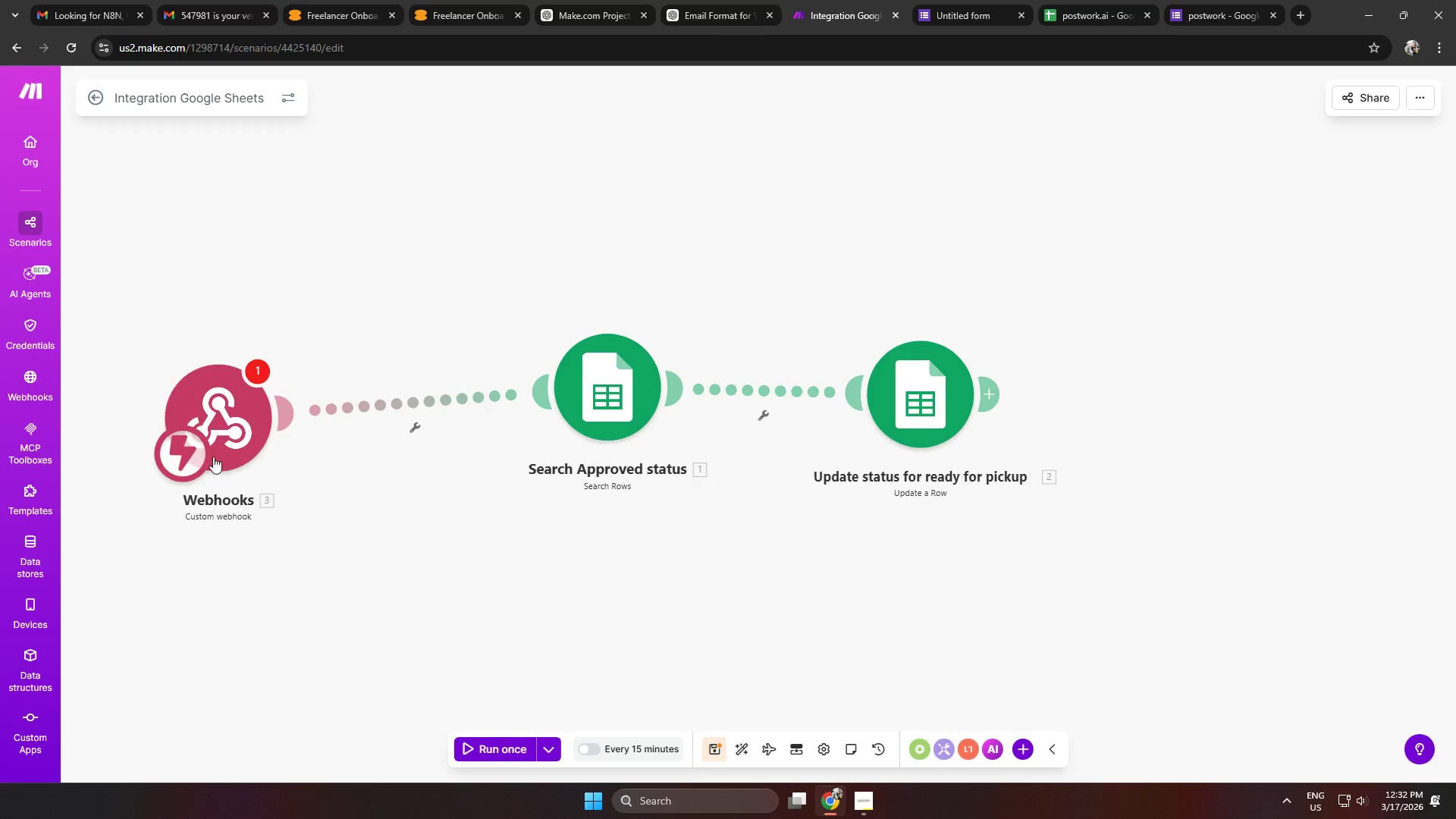 
left_click_drag(start_coordinate=[221, 435], to_coordinate=[297, 388])
 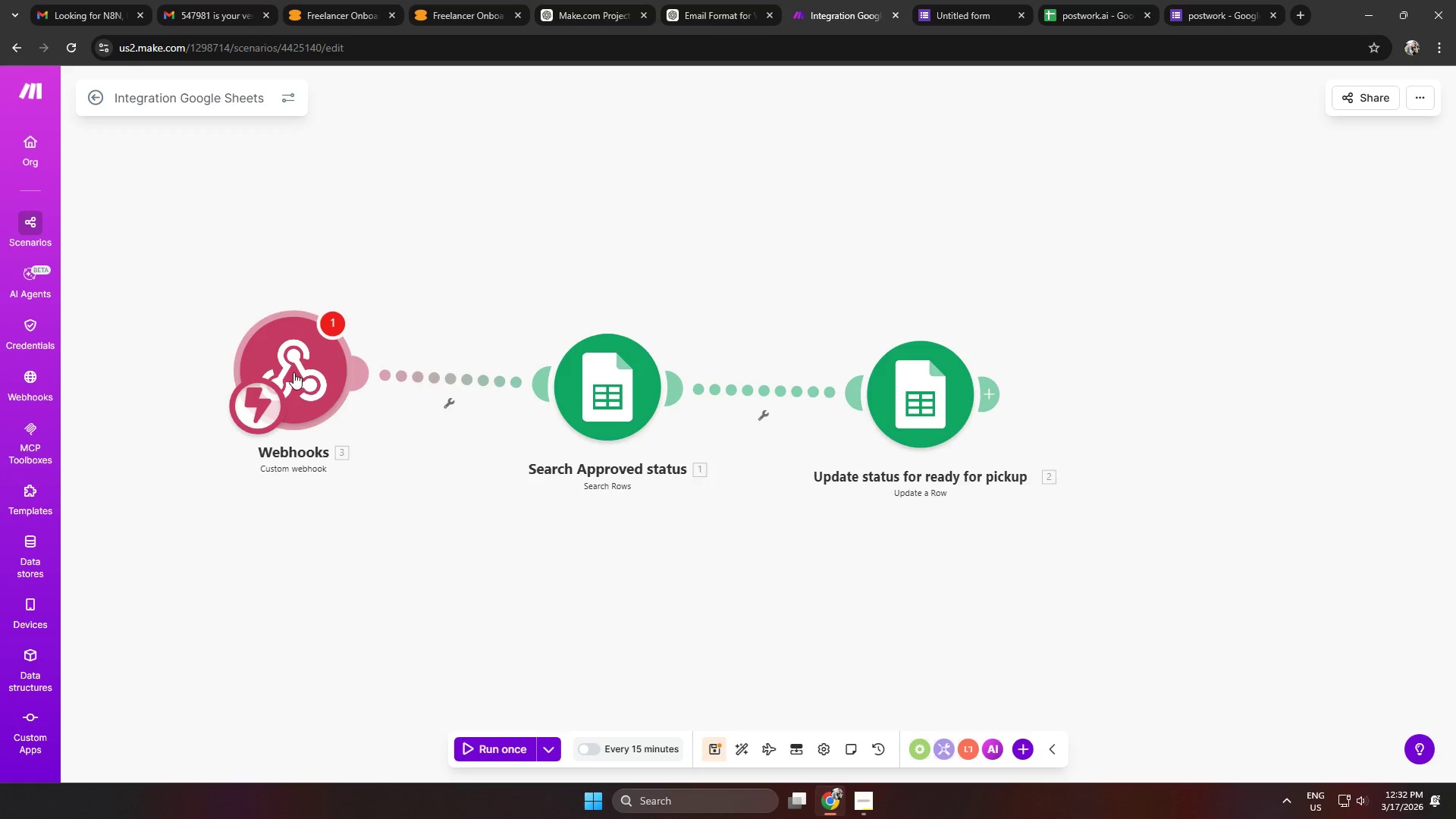 
double_click([293, 372])
 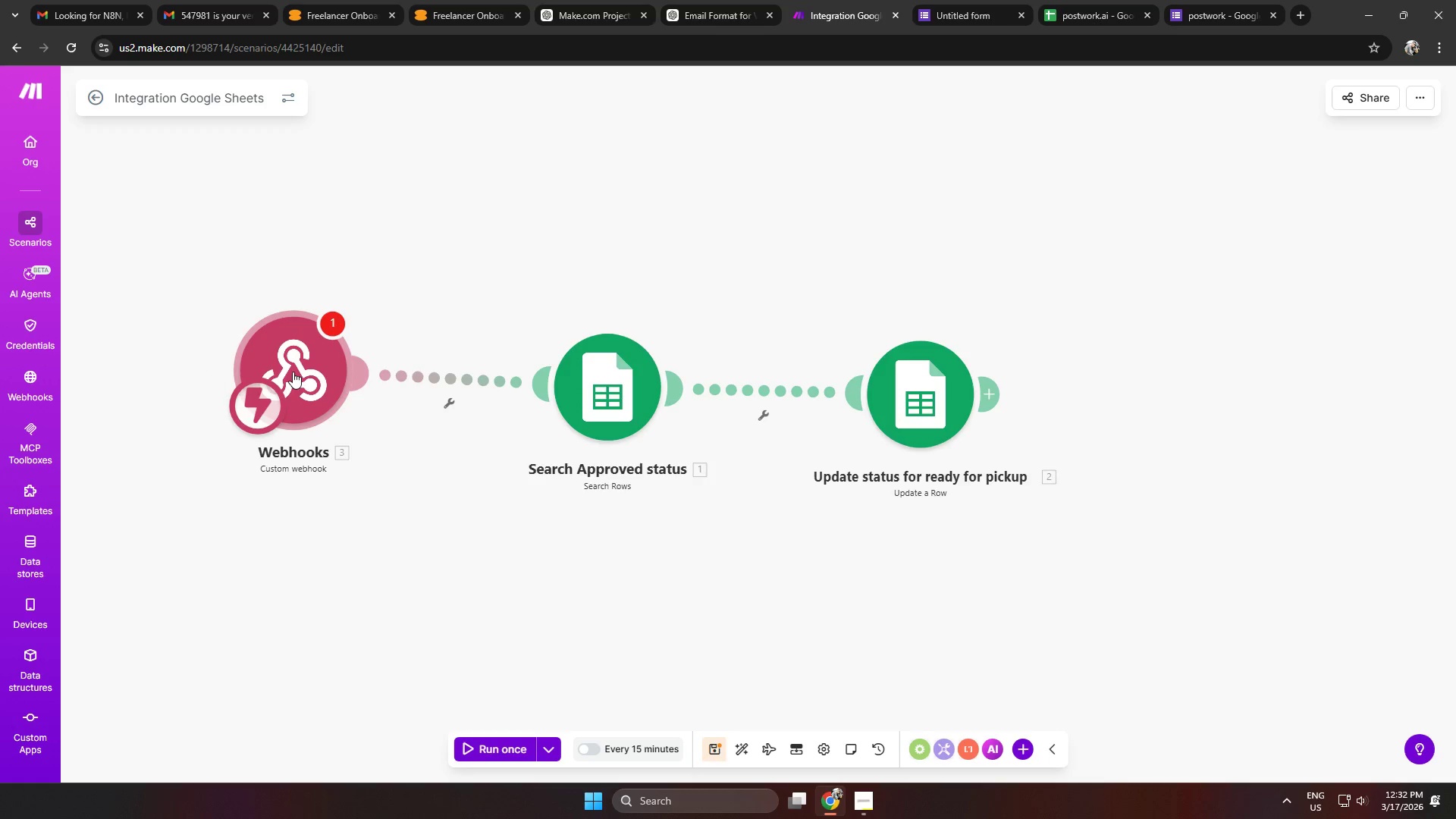 
triple_click([293, 372])
 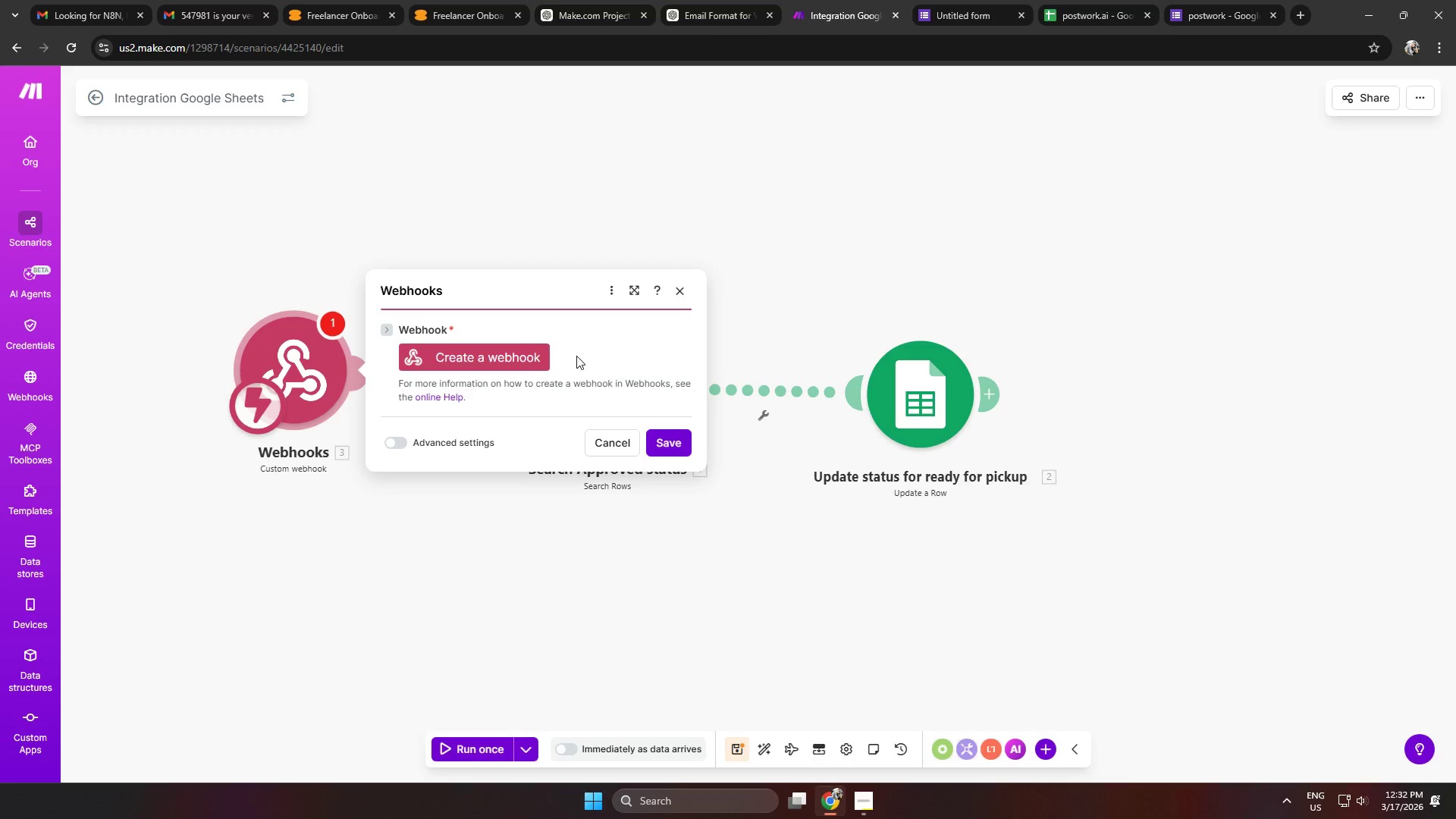 
left_click([532, 352])
 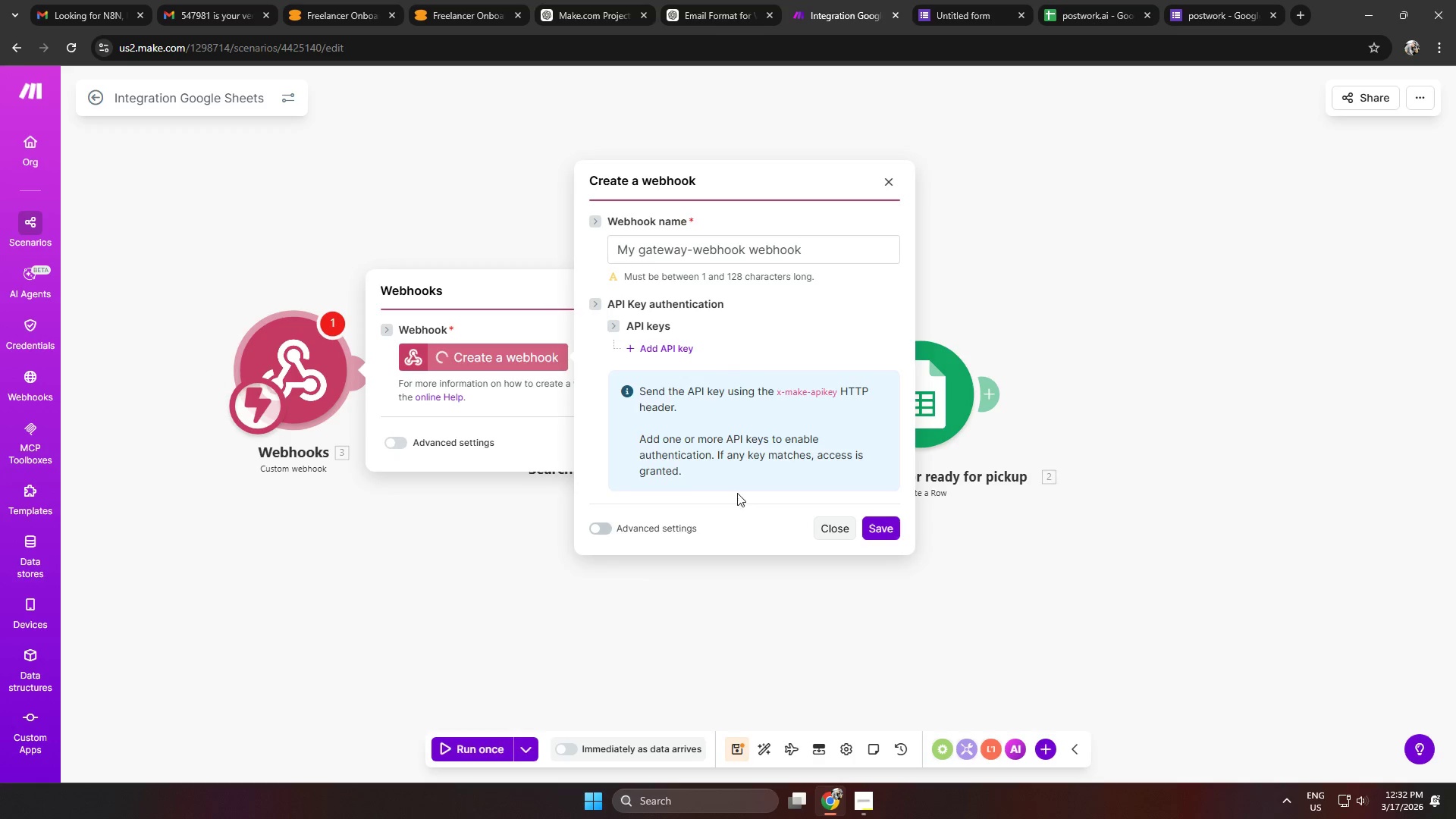 
left_click([882, 529])
 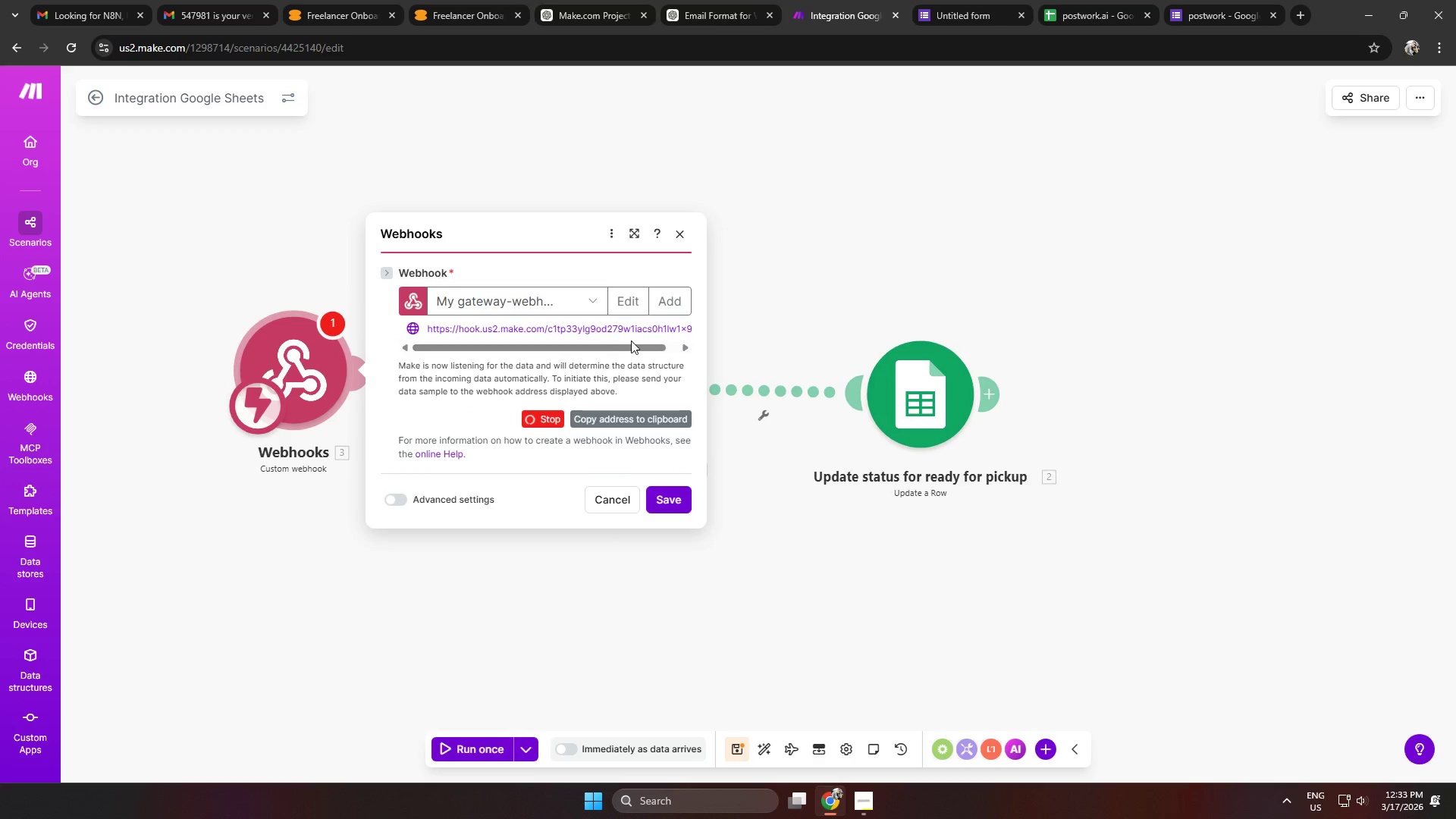 
key(Alt+AltLeft)
 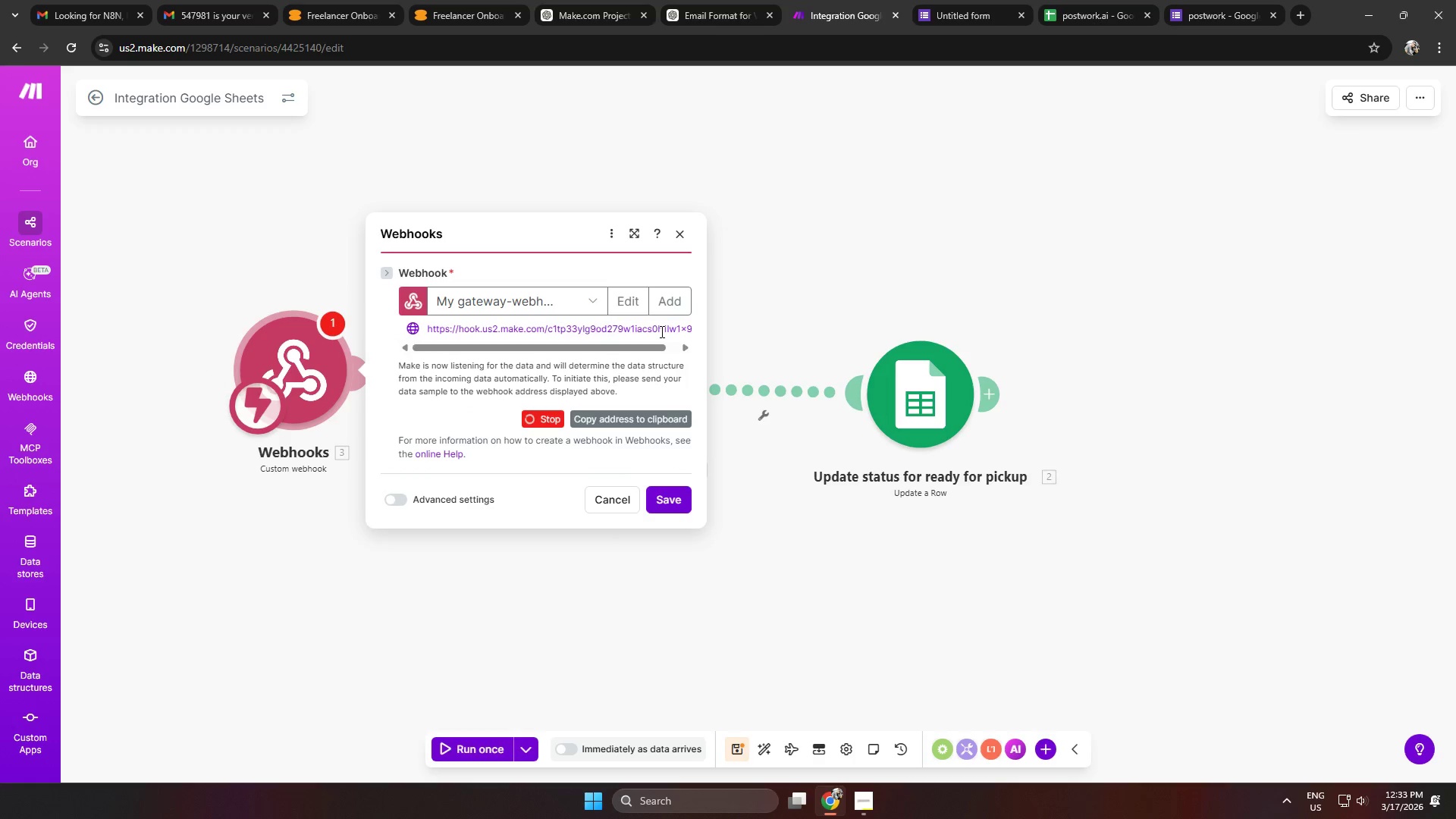 
key(Alt+Tab)